 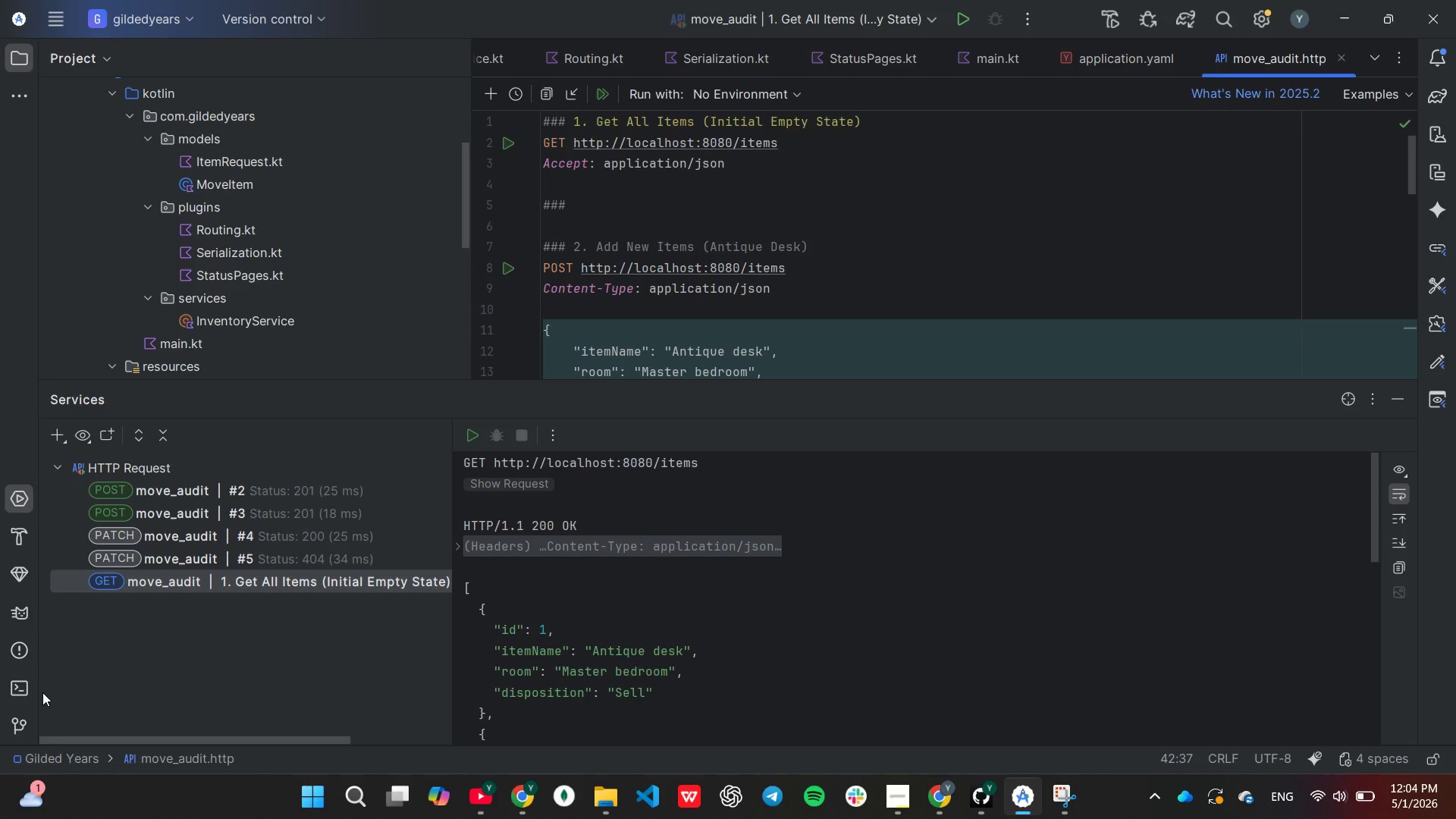 
left_click([32, 692])
 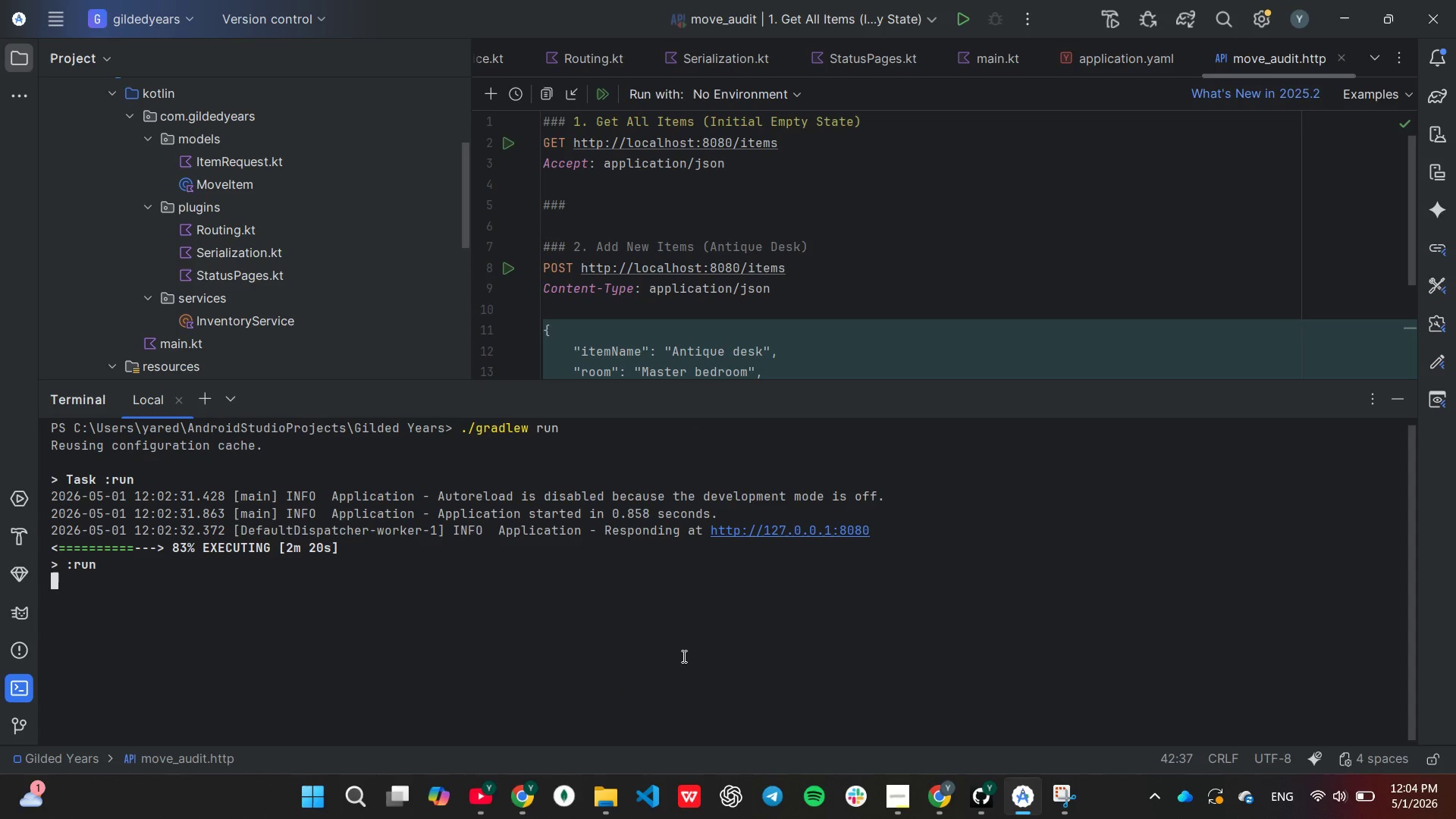 
left_click([681, 654])
 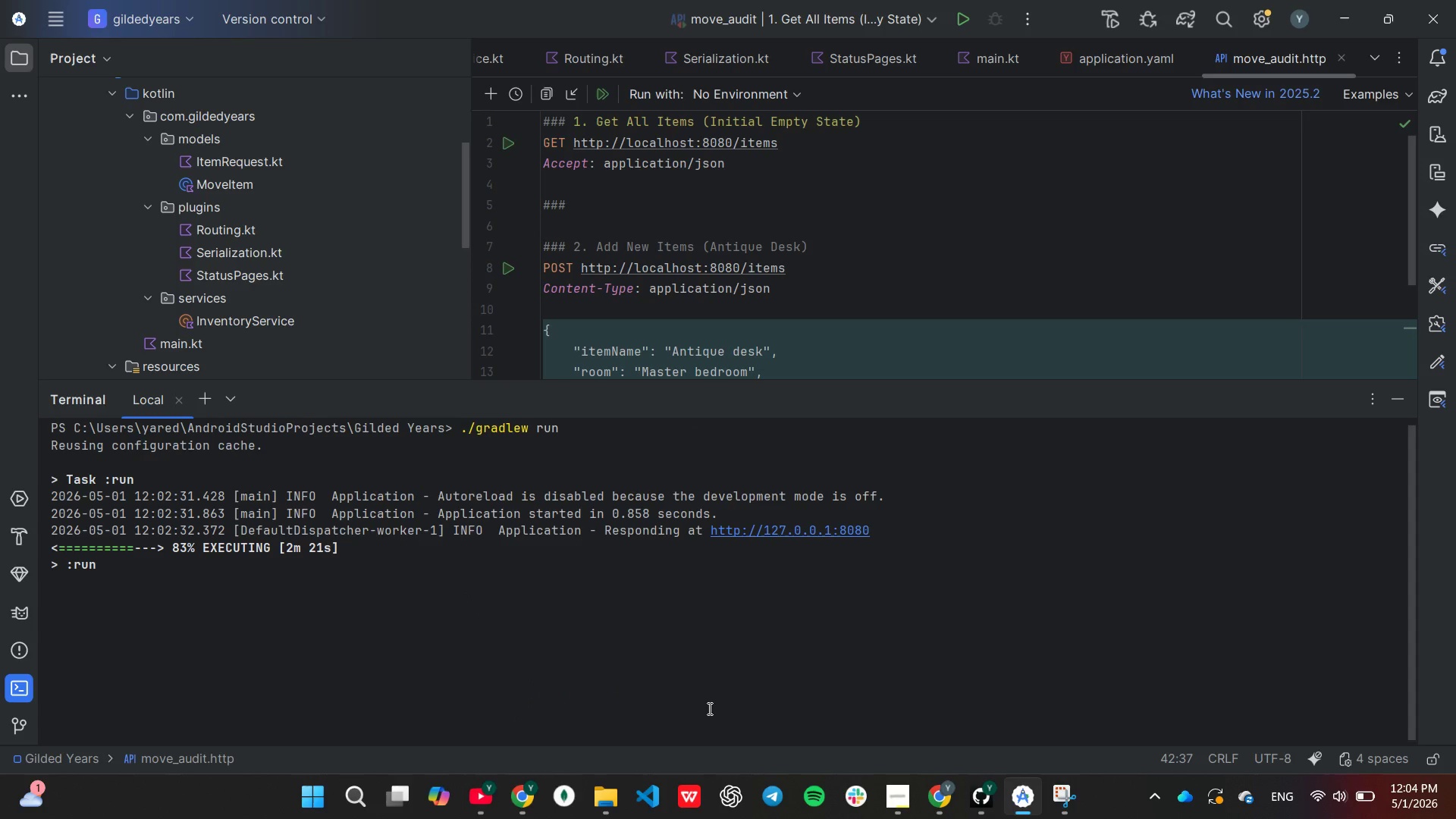 
key(Control+ControlLeft)
 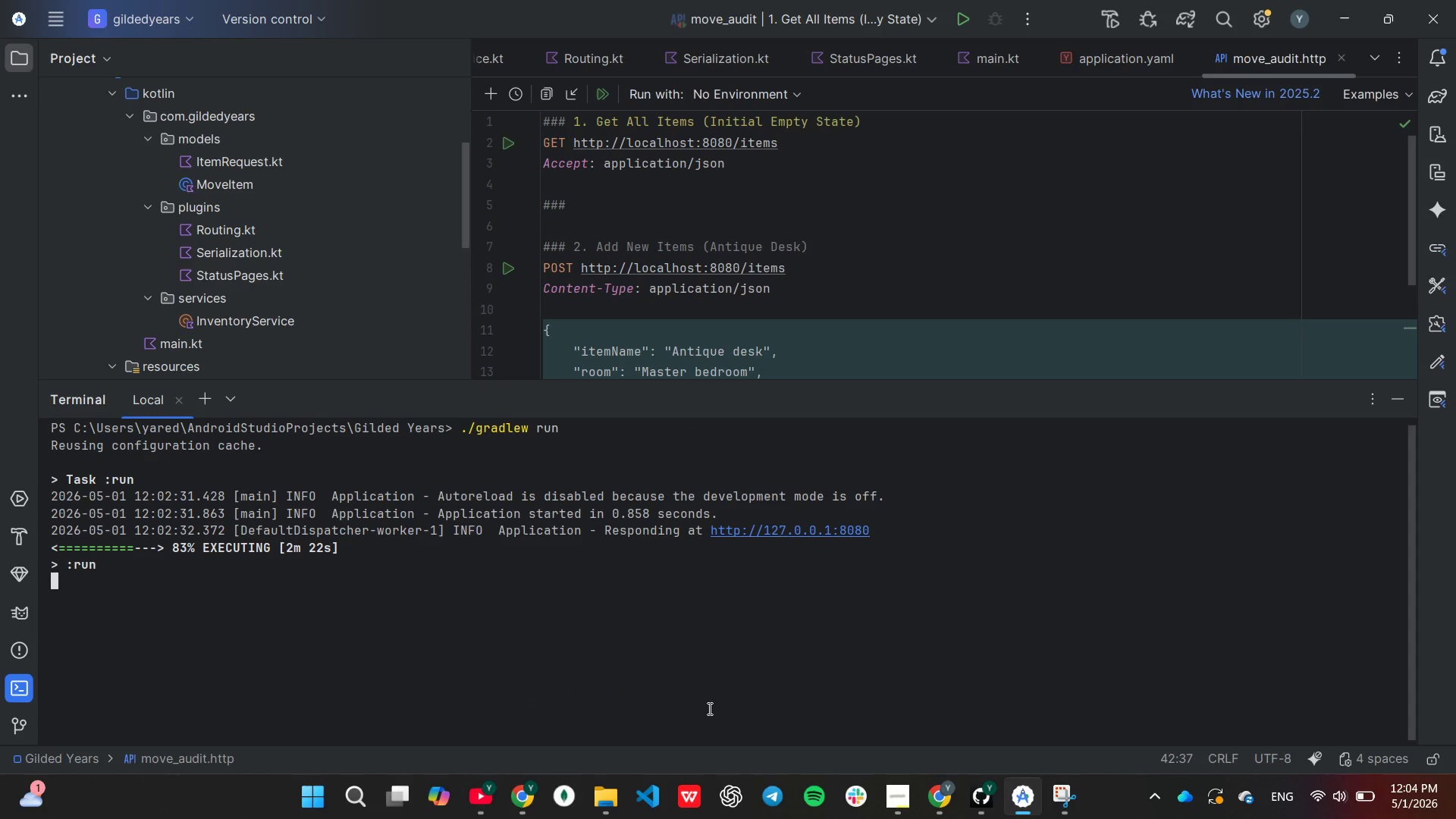 
key(Control+C)
 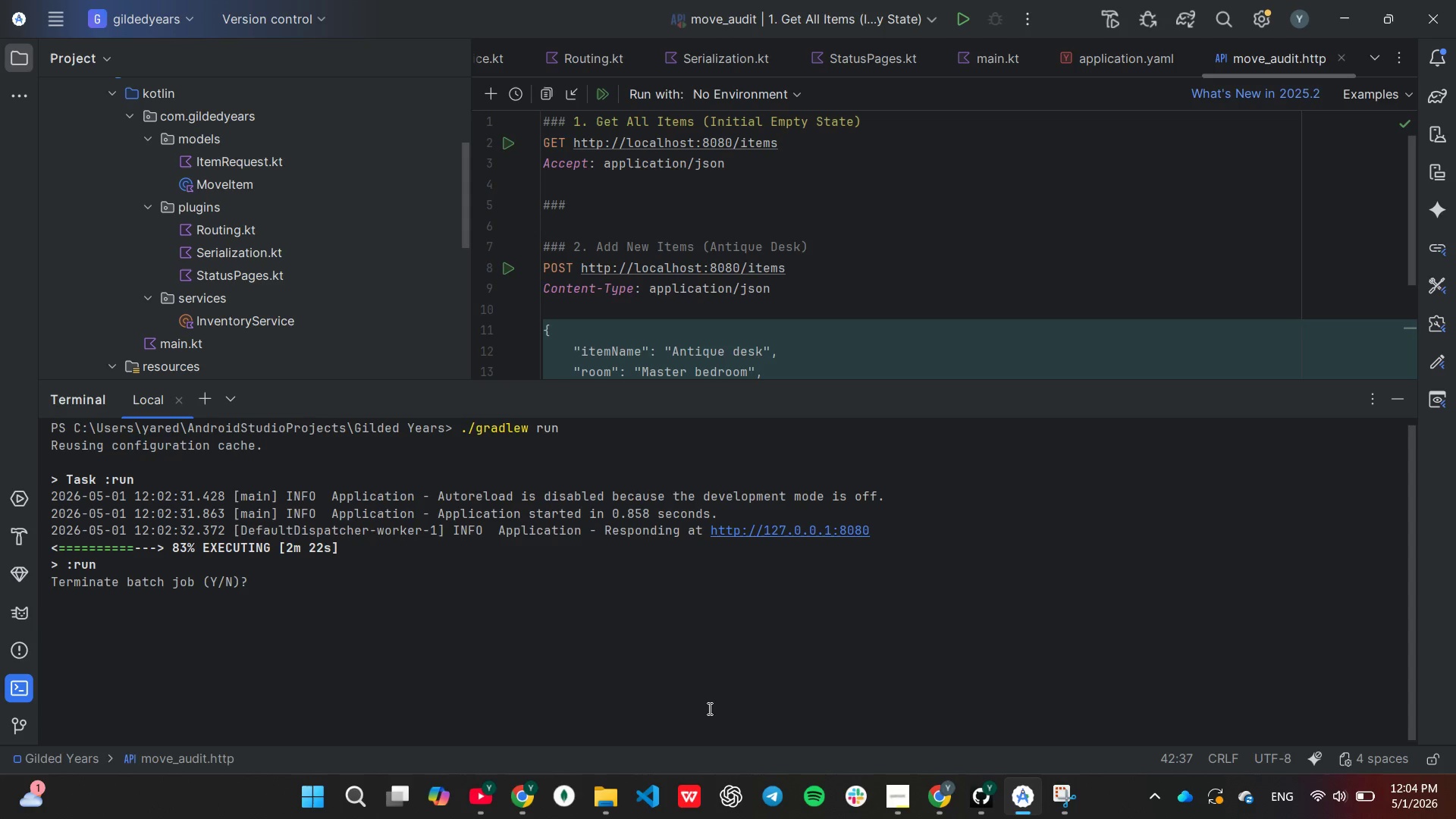 
key(Y)
 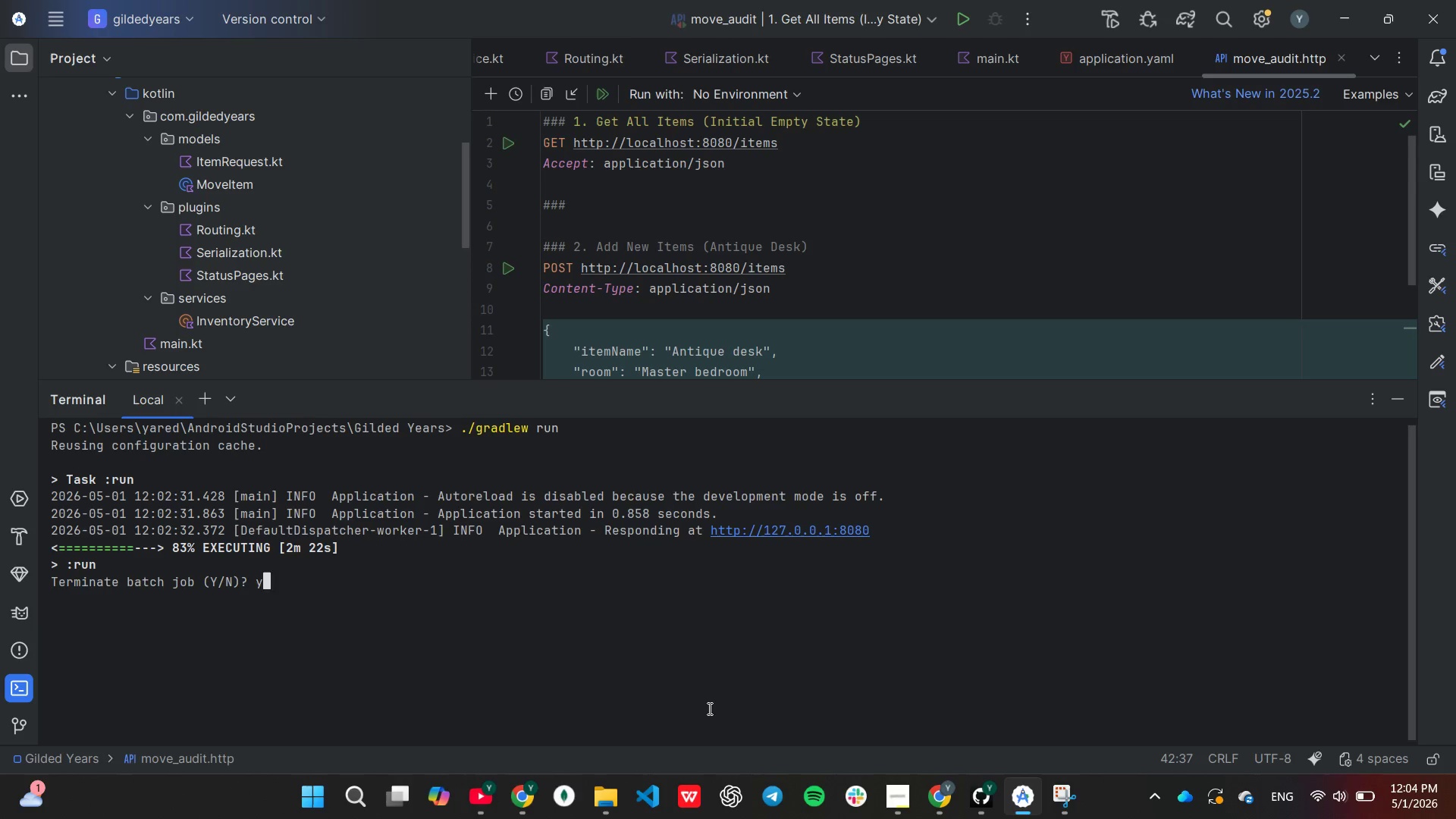 
key(Enter)
 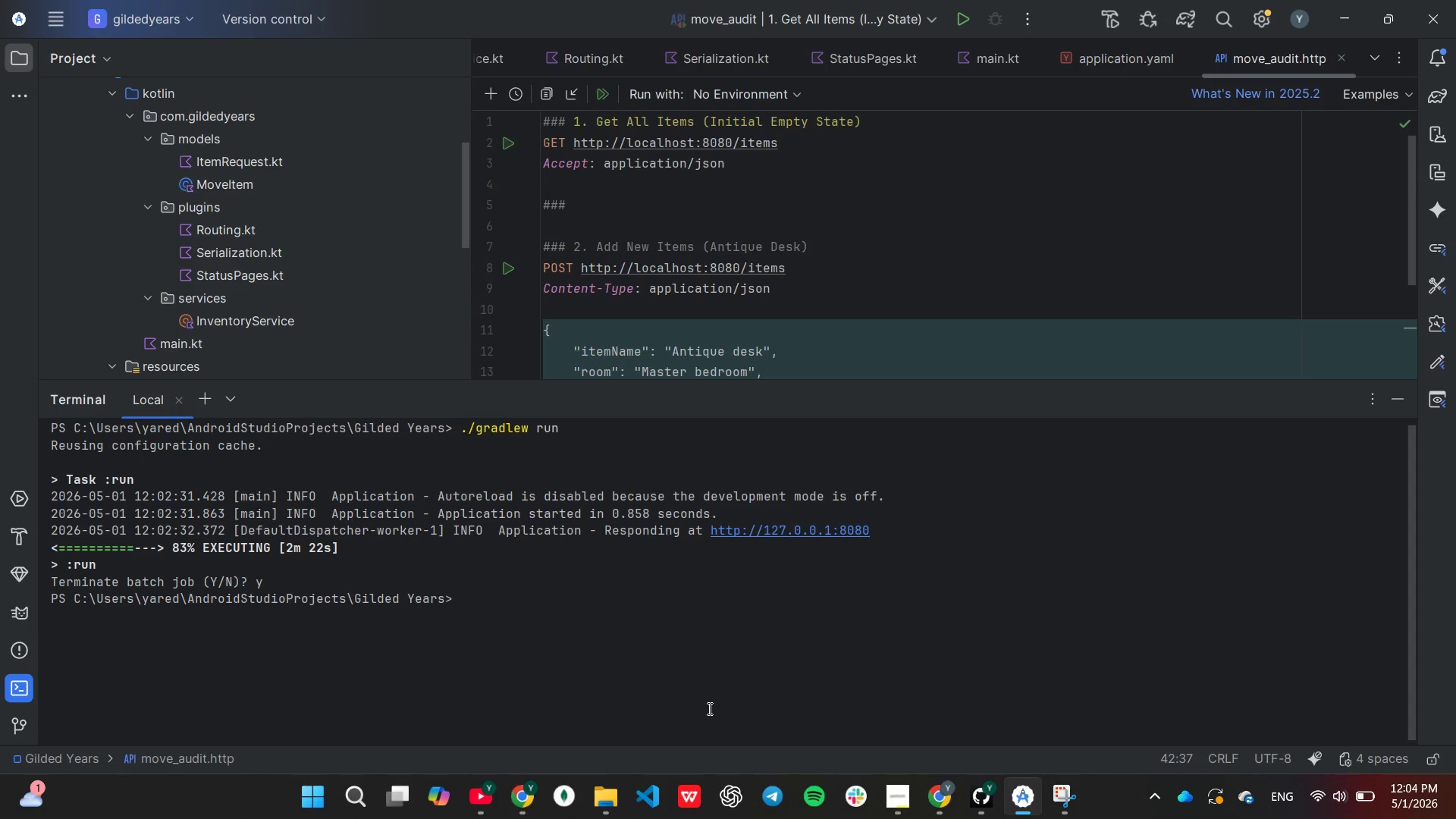 
key(ArrowUp)
 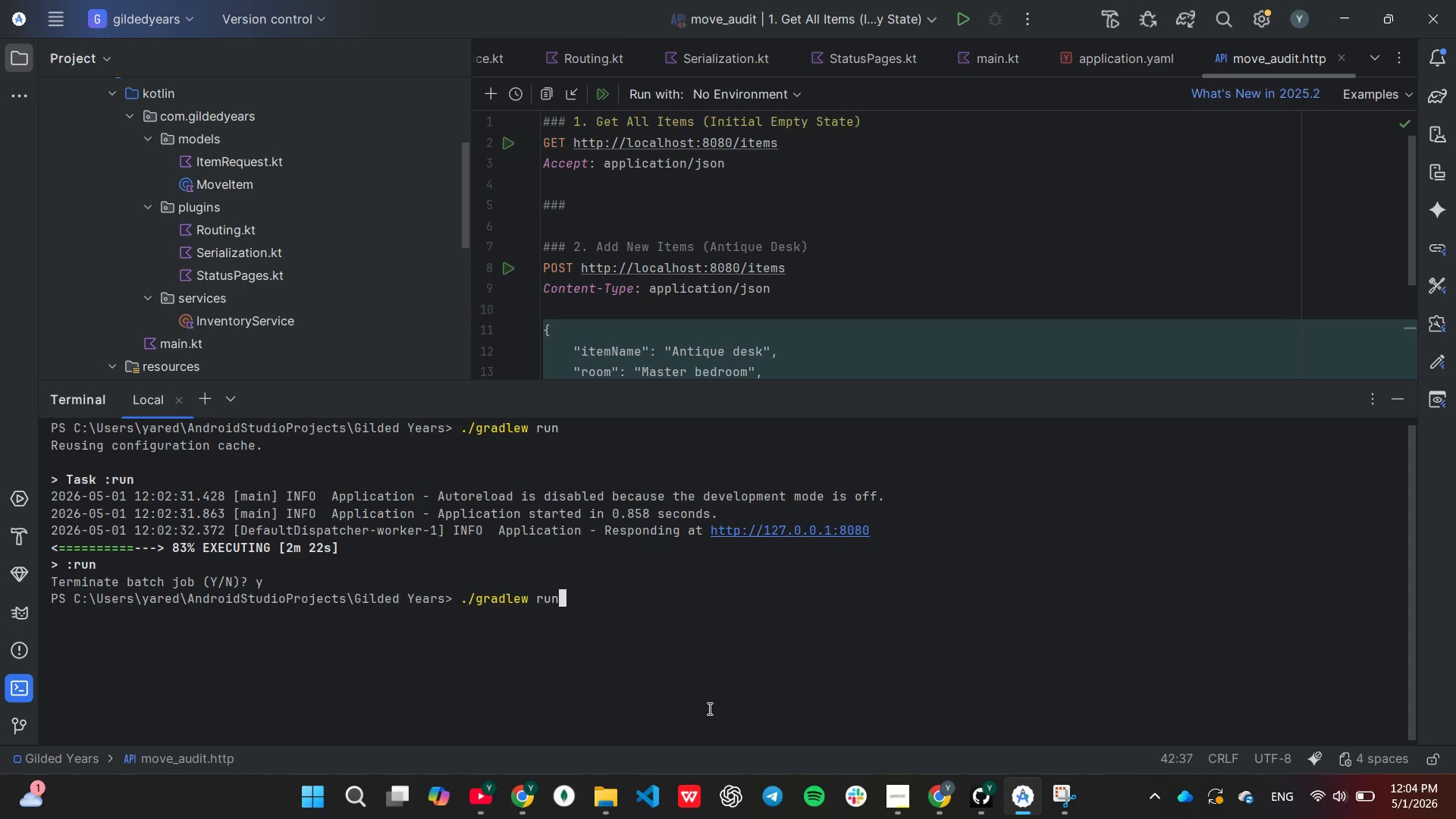 
key(ArrowUp)
 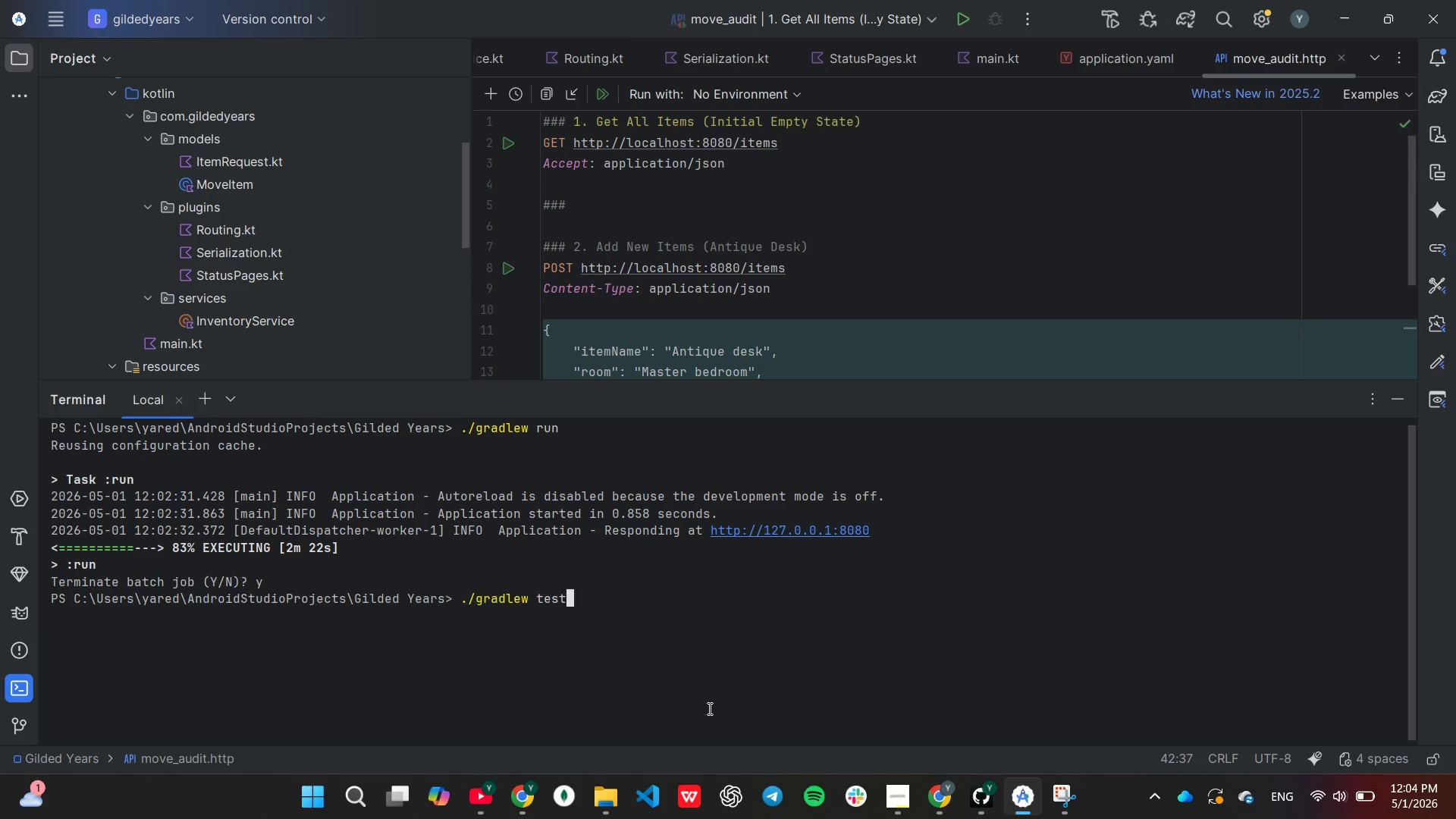 
key(ArrowUp)
 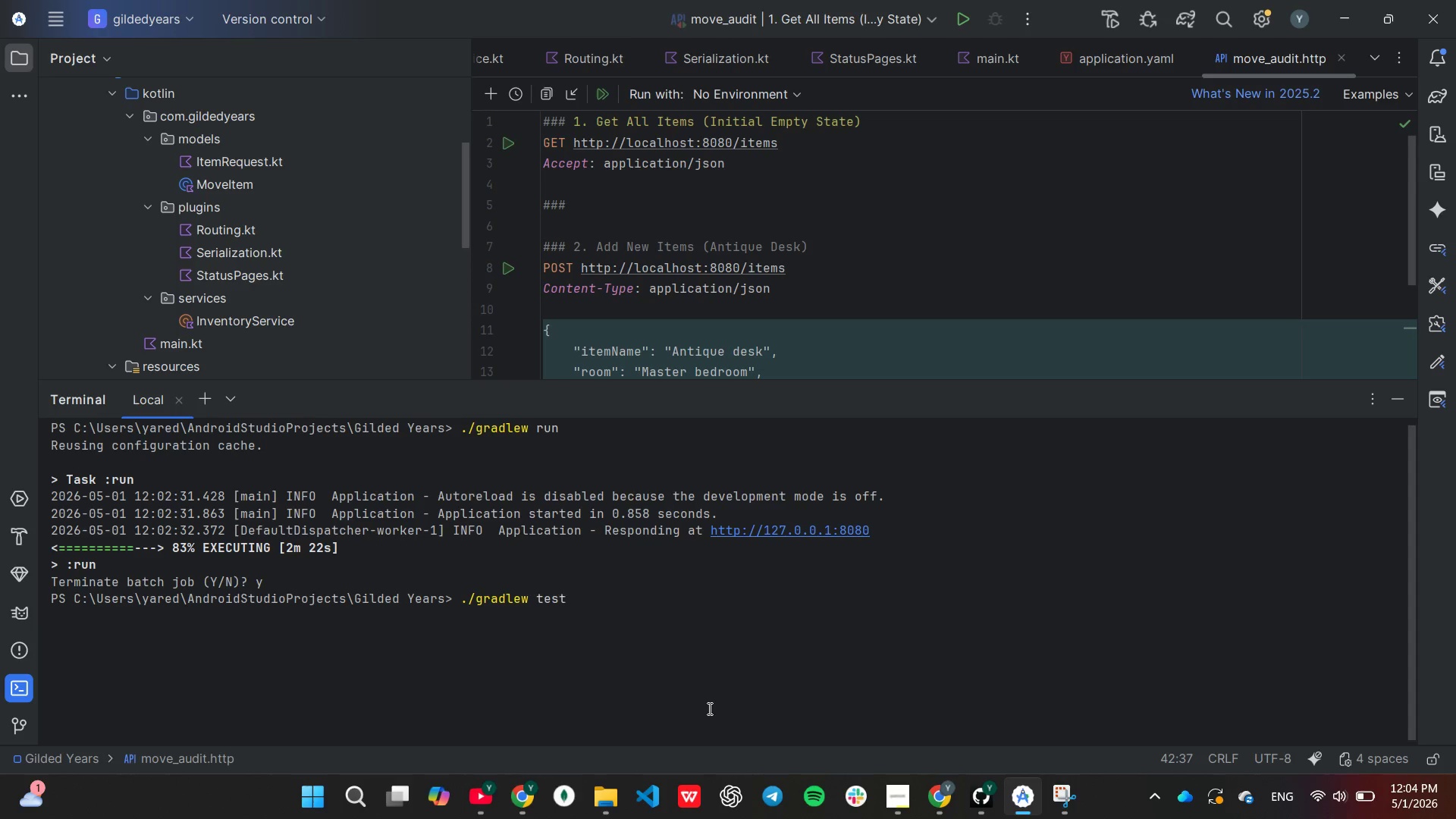 
key(ArrowUp)
 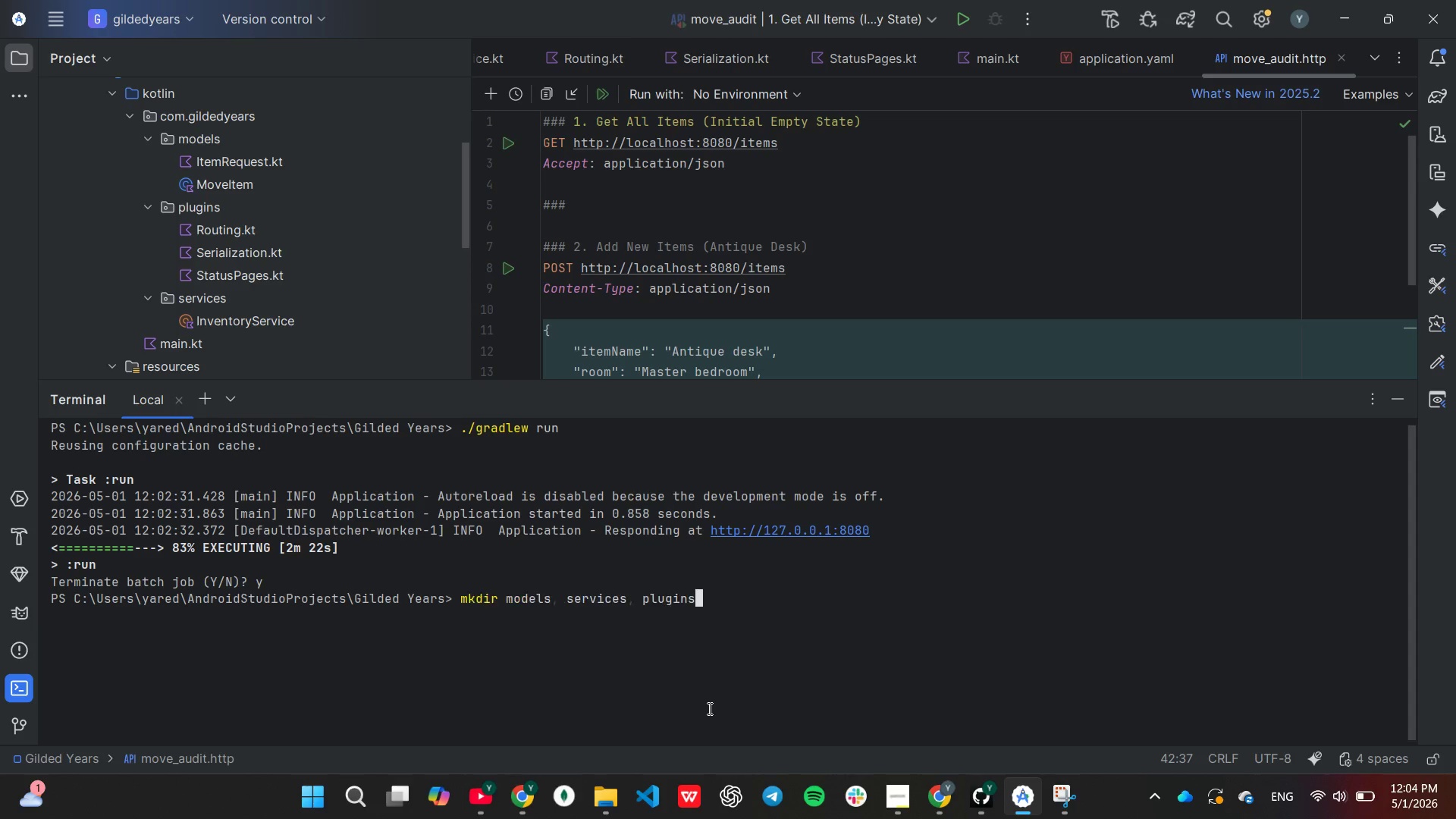 
key(ArrowUp)
 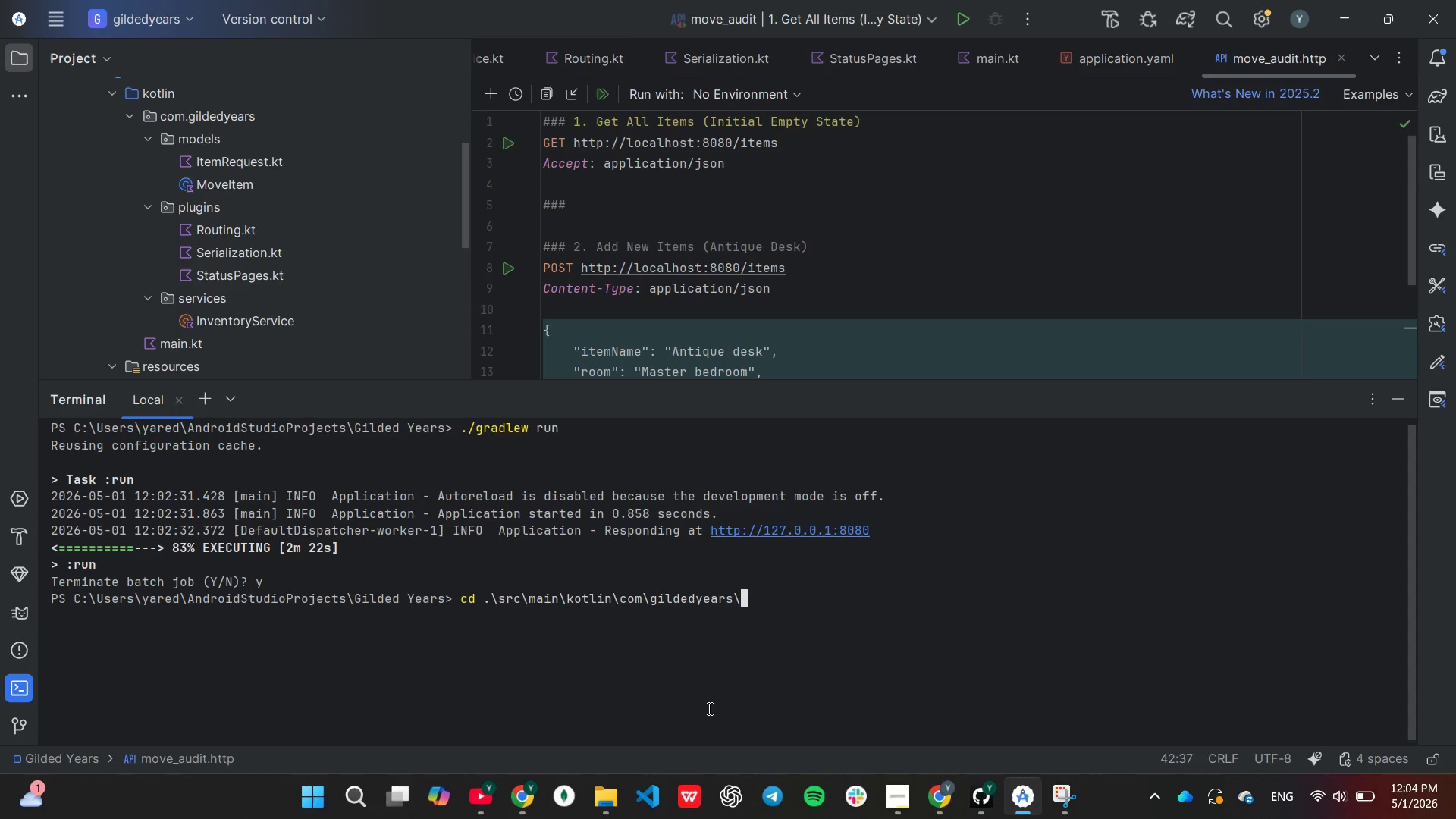 
key(ArrowUp)
 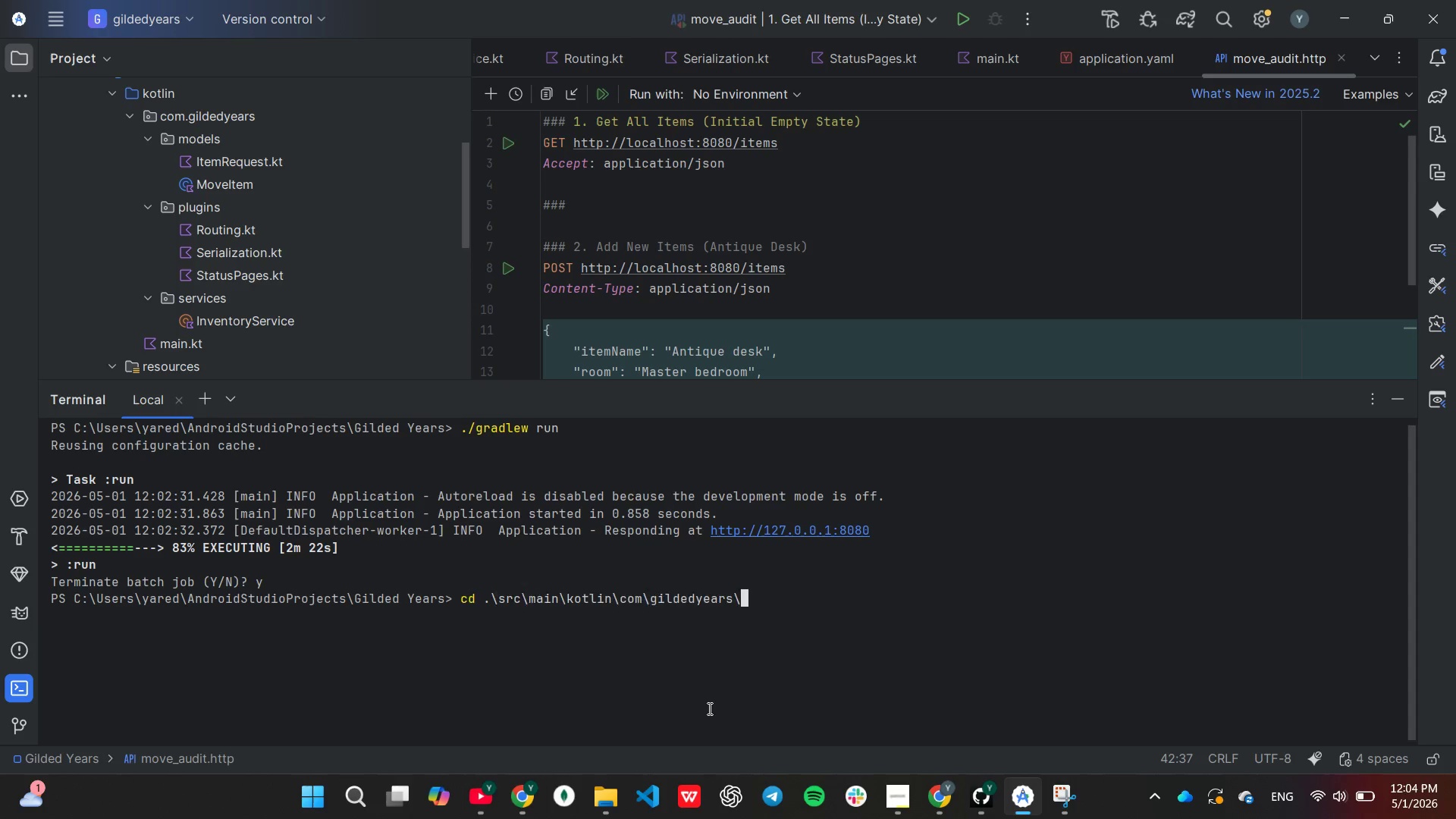 
key(ArrowUp)
 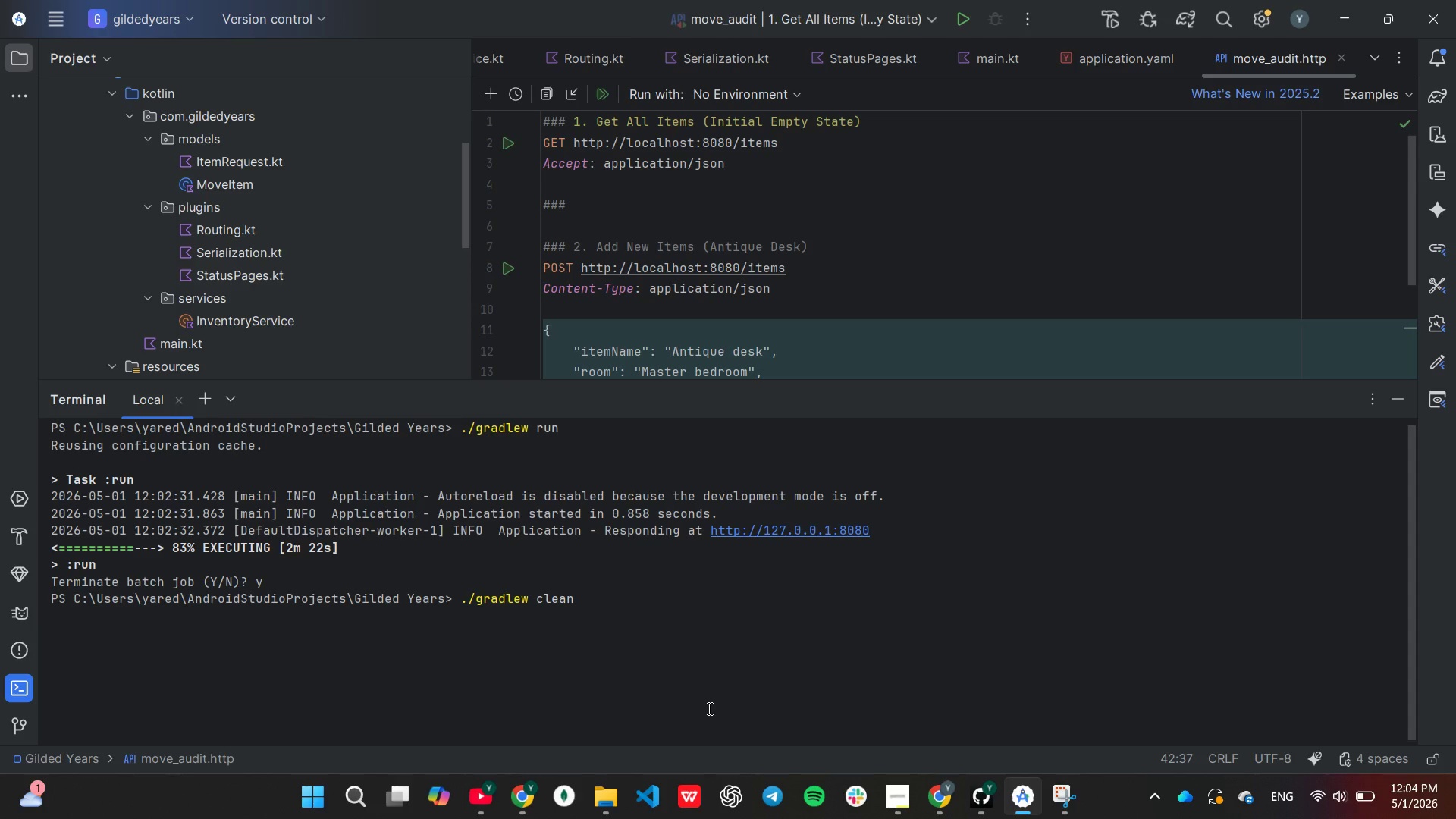 
key(Enter)
 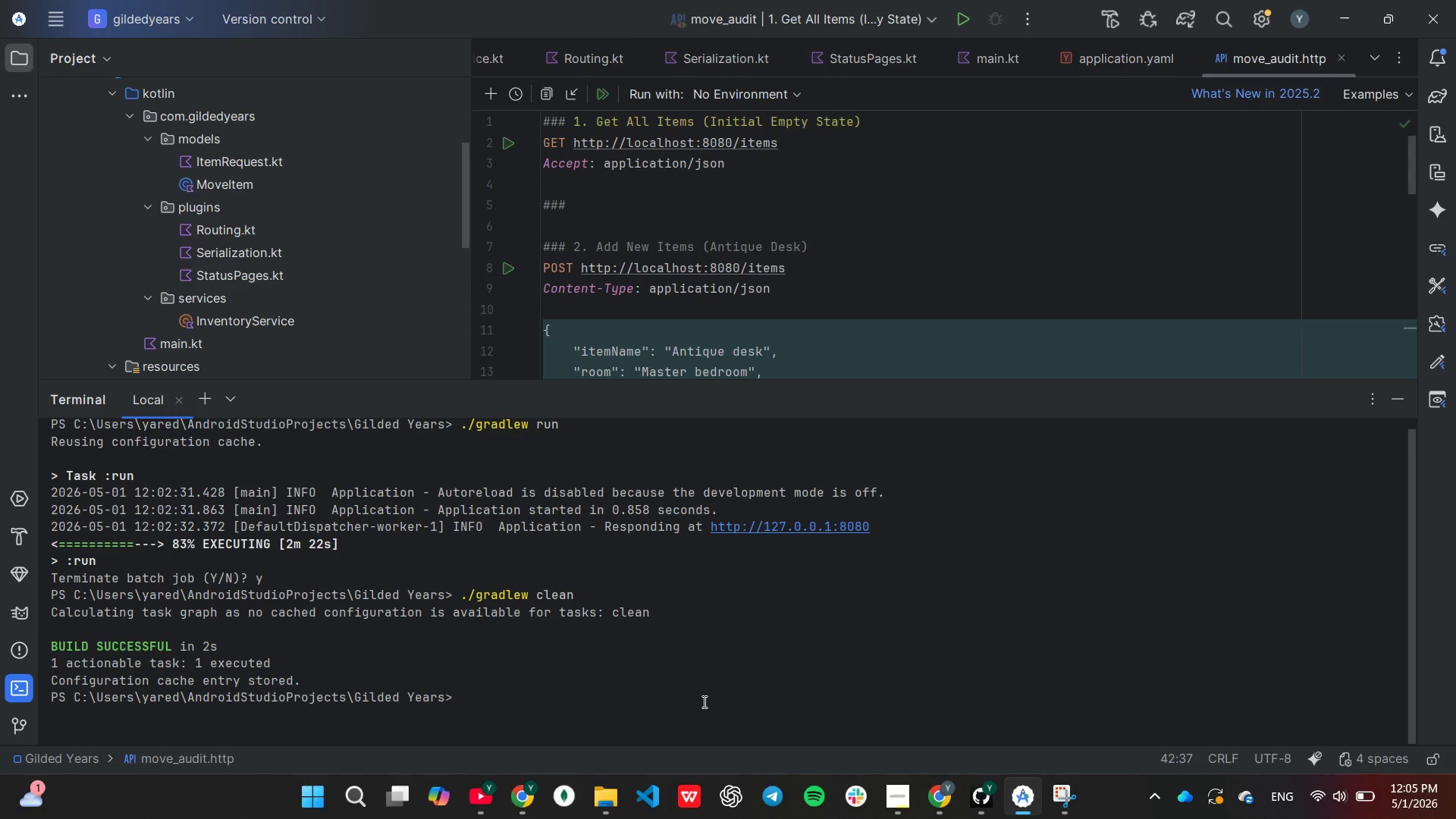 
wait(9.56)
 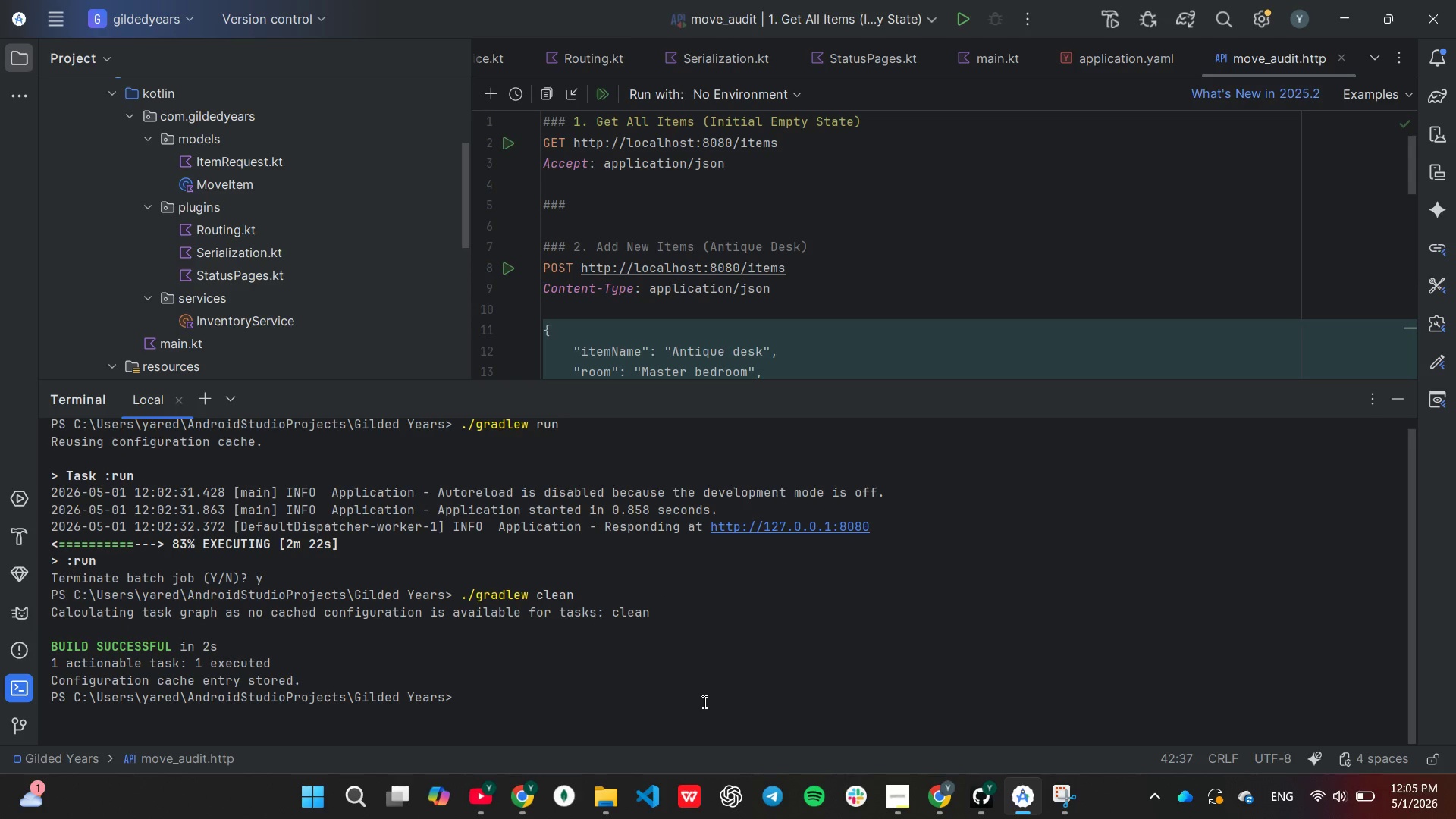 
left_click([601, 797])
 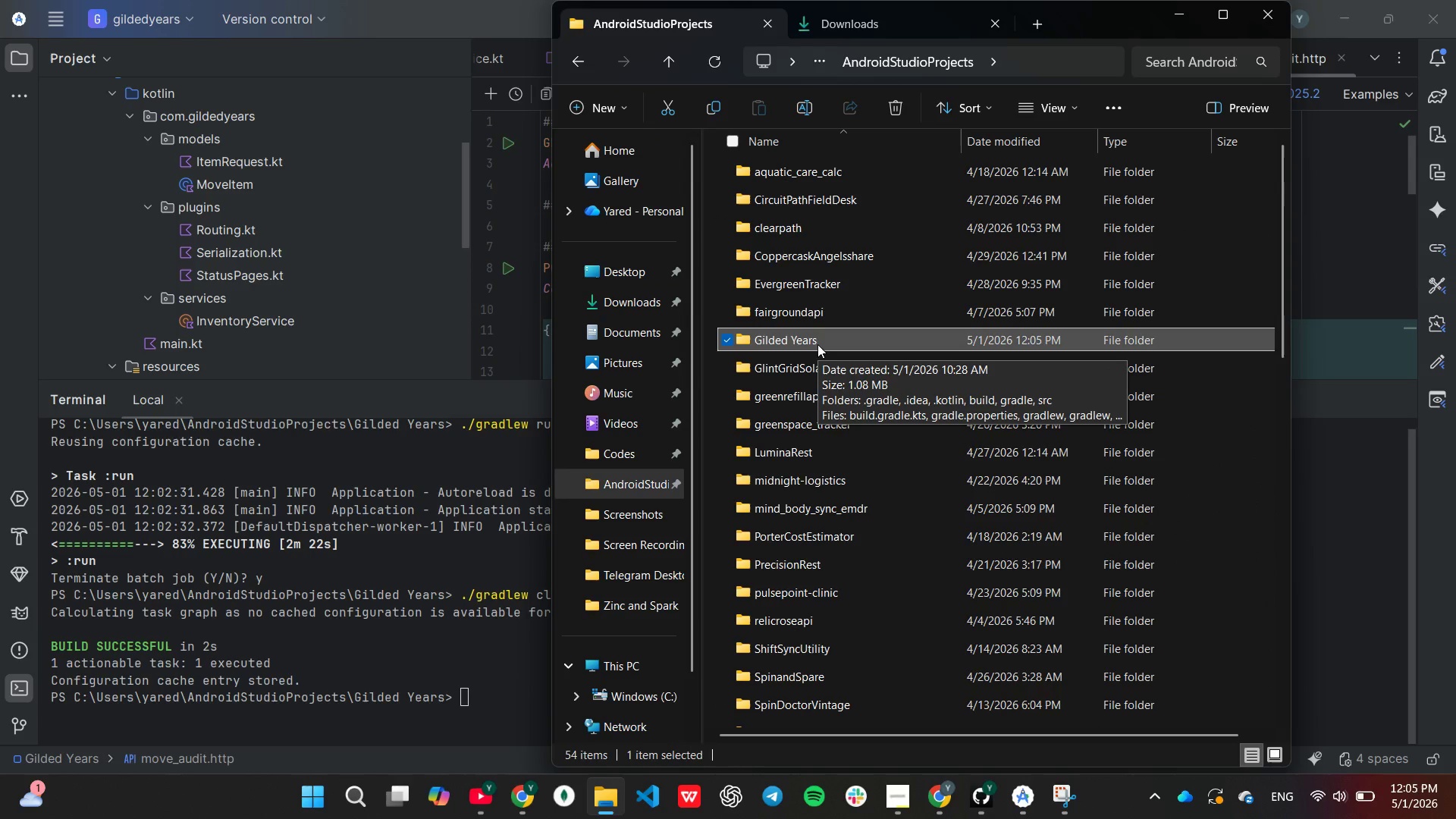 
wait(9.97)
 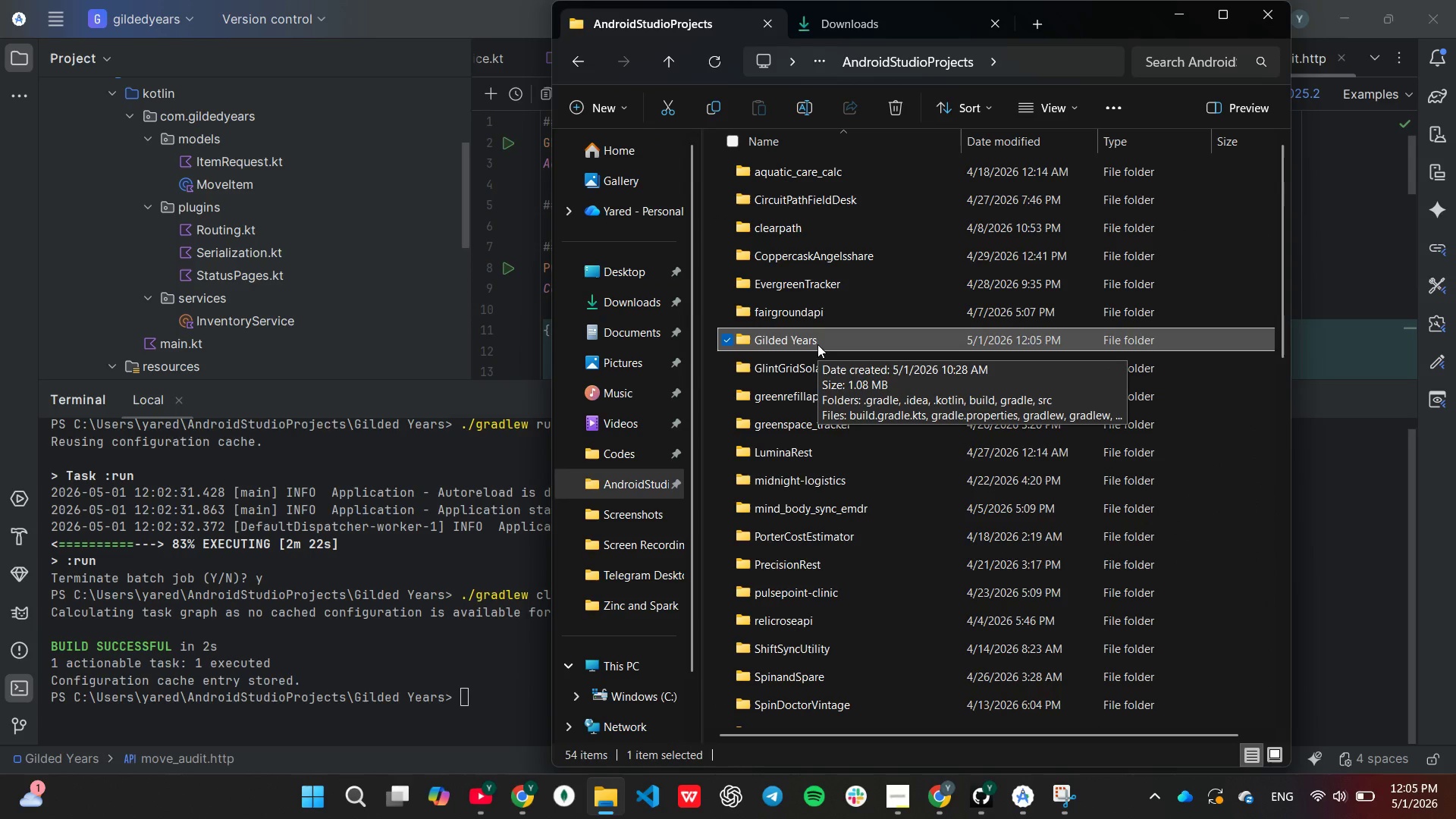 
left_click([1109, 401])
 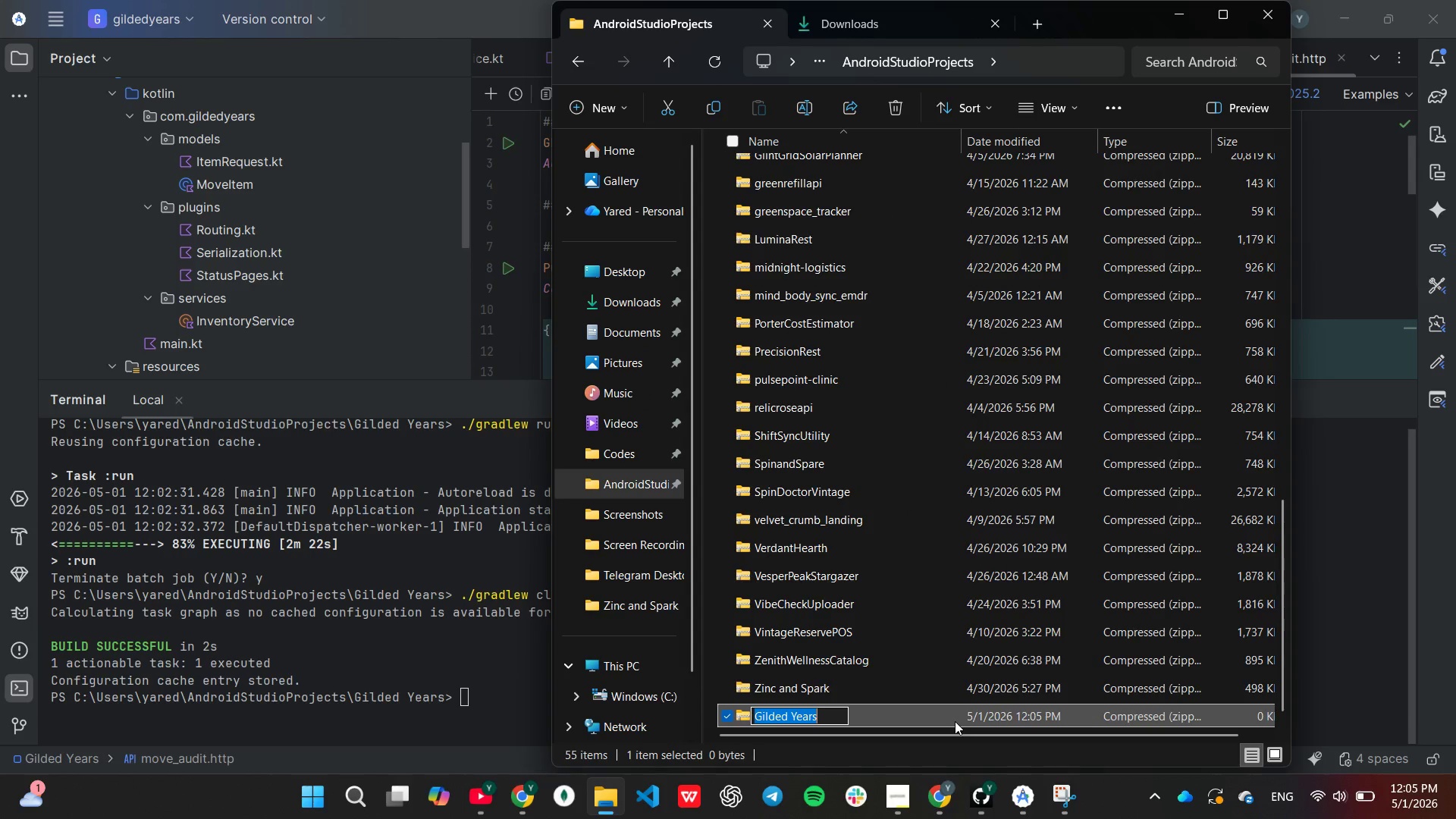 
wait(6.5)
 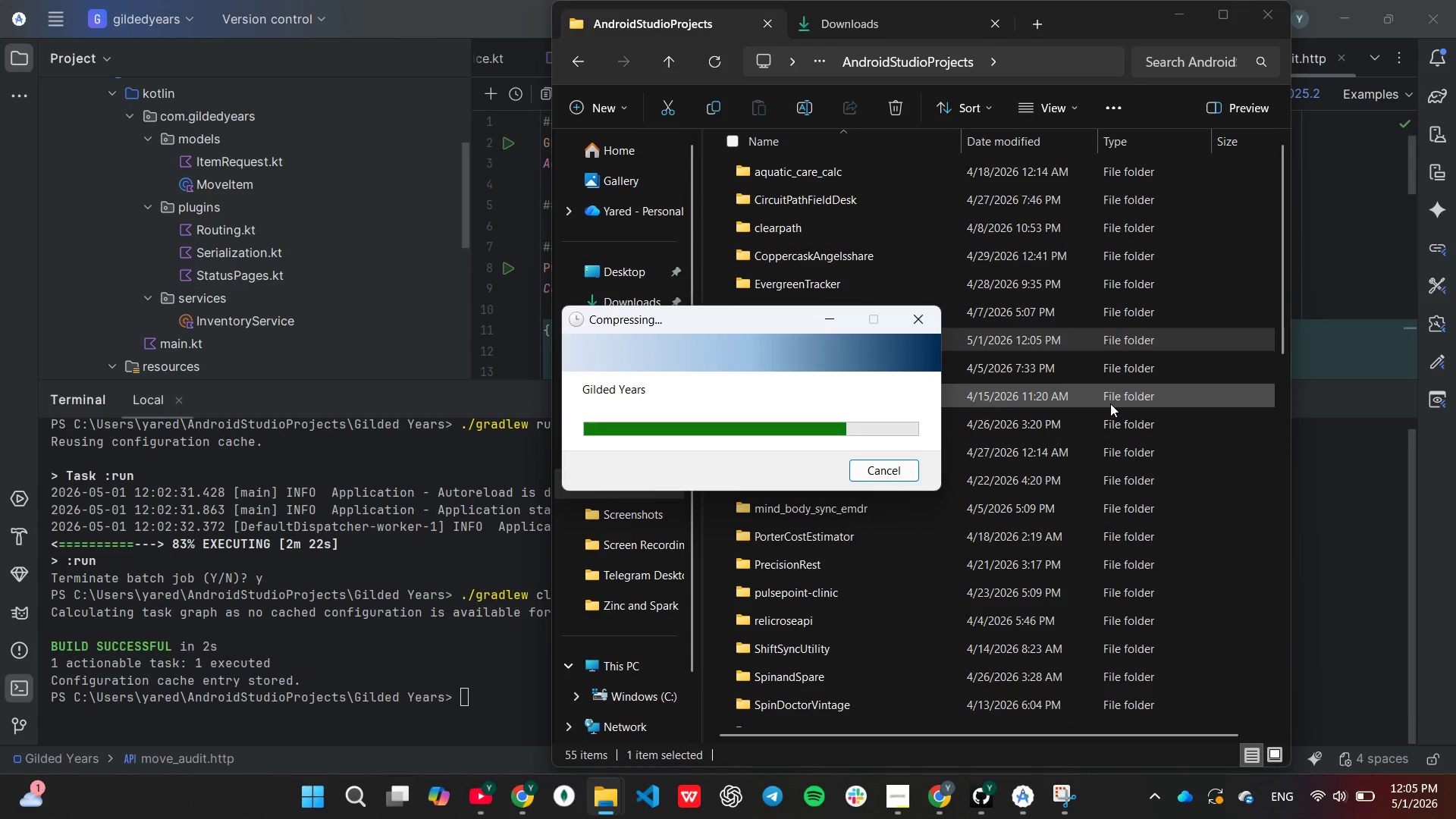 
left_click([938, 709])
 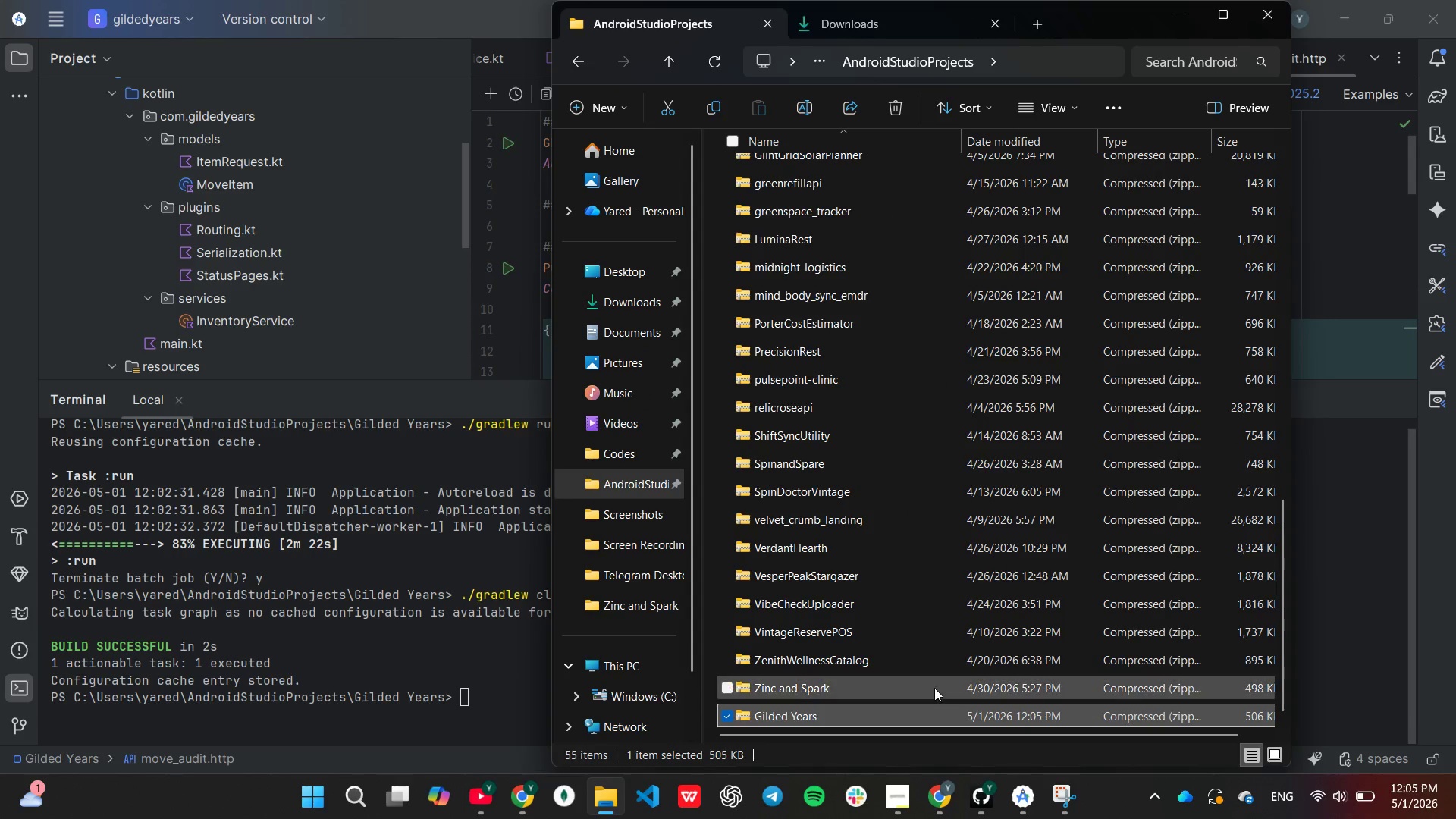 
left_click([934, 688])
 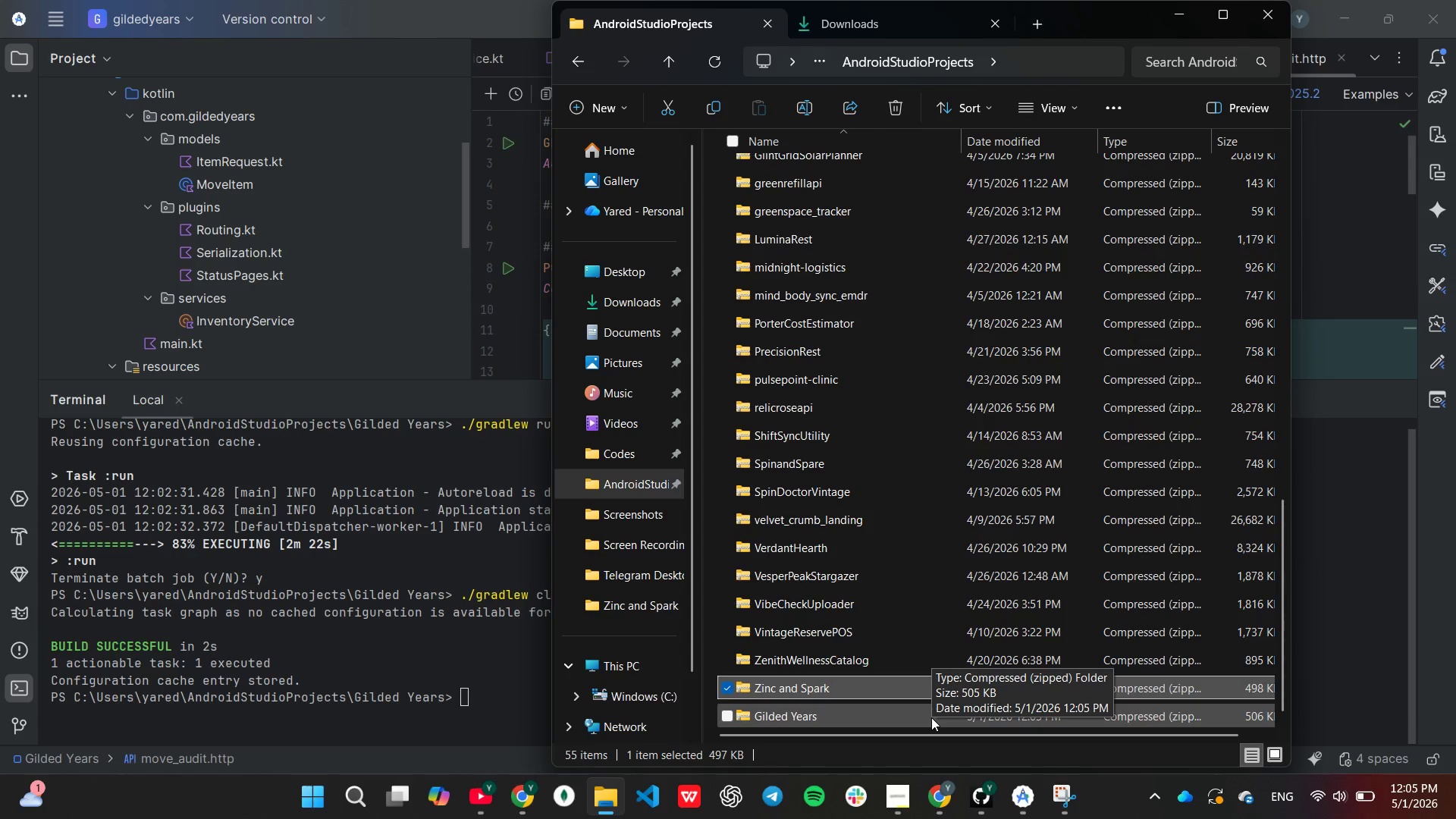 
left_click([931, 718])
 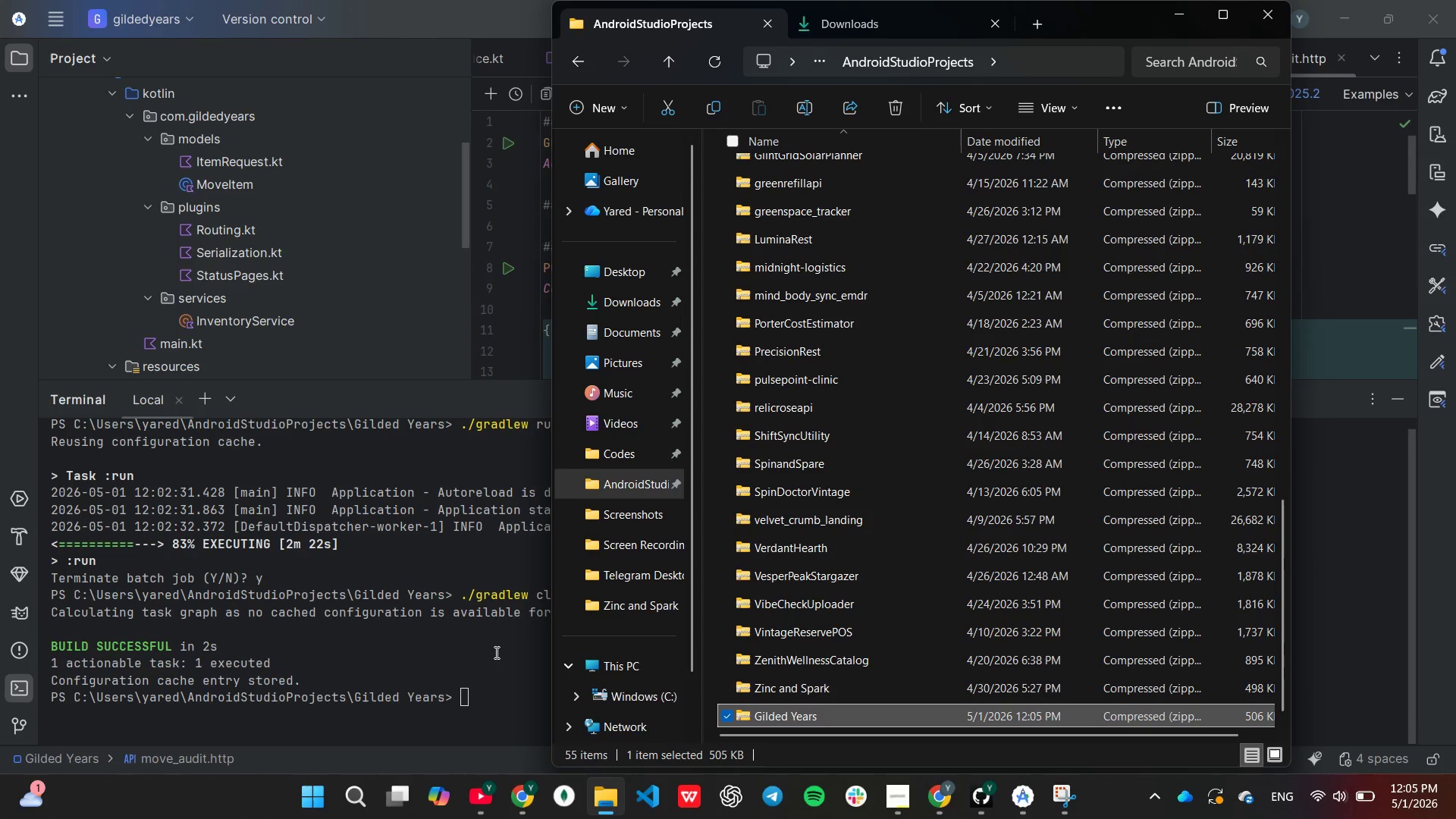 
left_click([495, 652])
 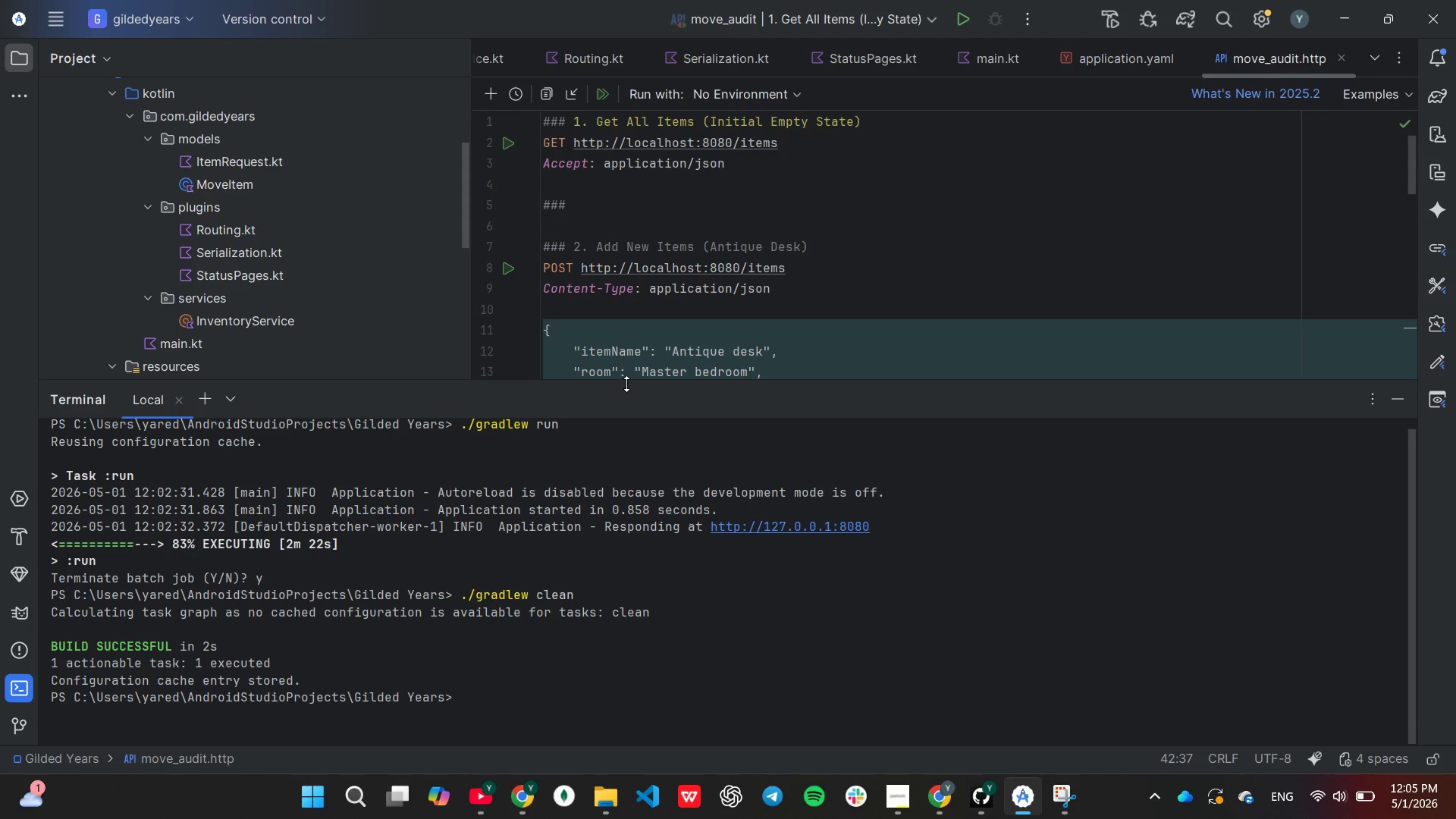 
left_click_drag(start_coordinate=[626, 382], to_coordinate=[626, 465])
 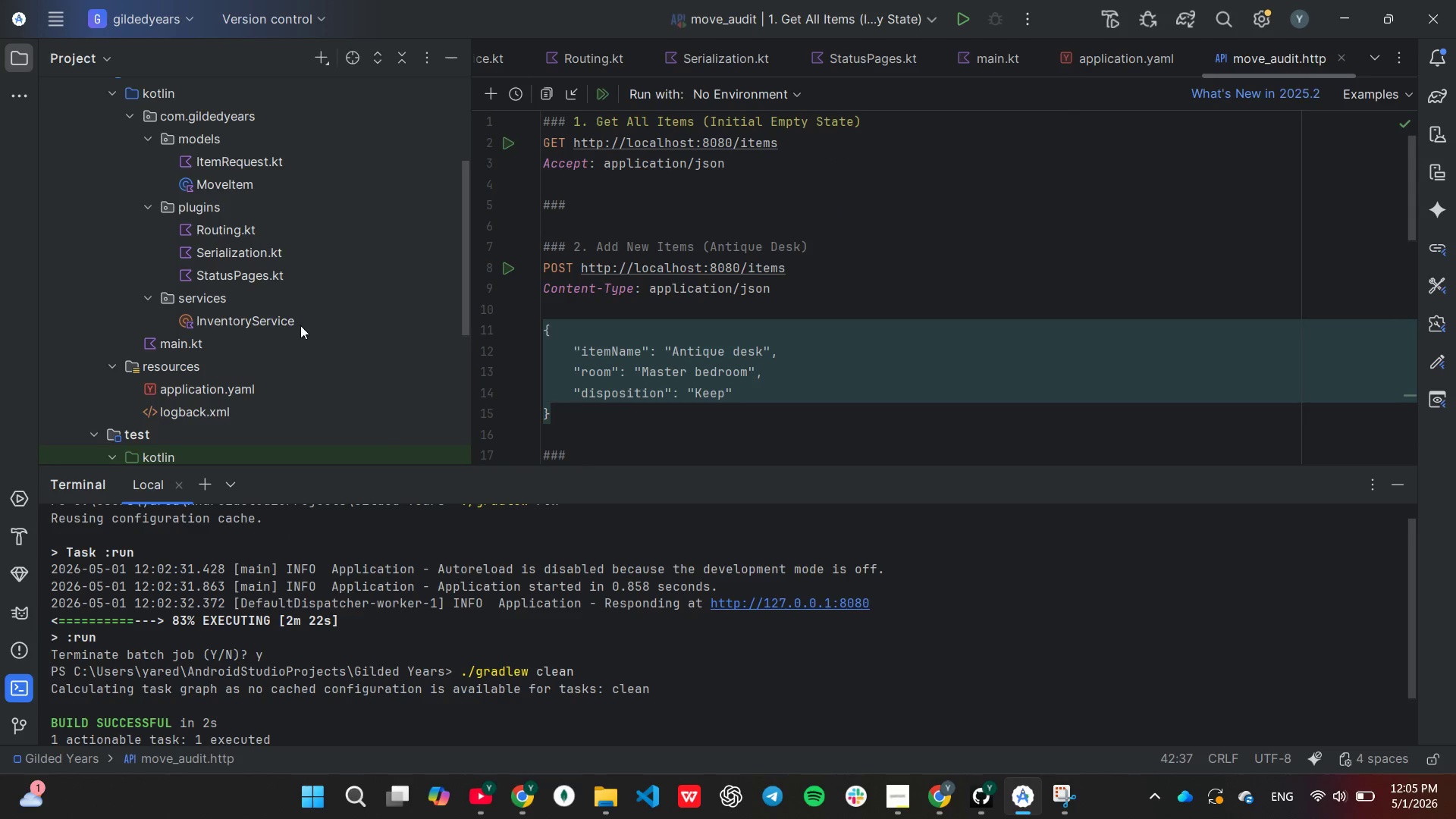 
scroll: coordinate [298, 329], scroll_direction: down, amount: 5.0
 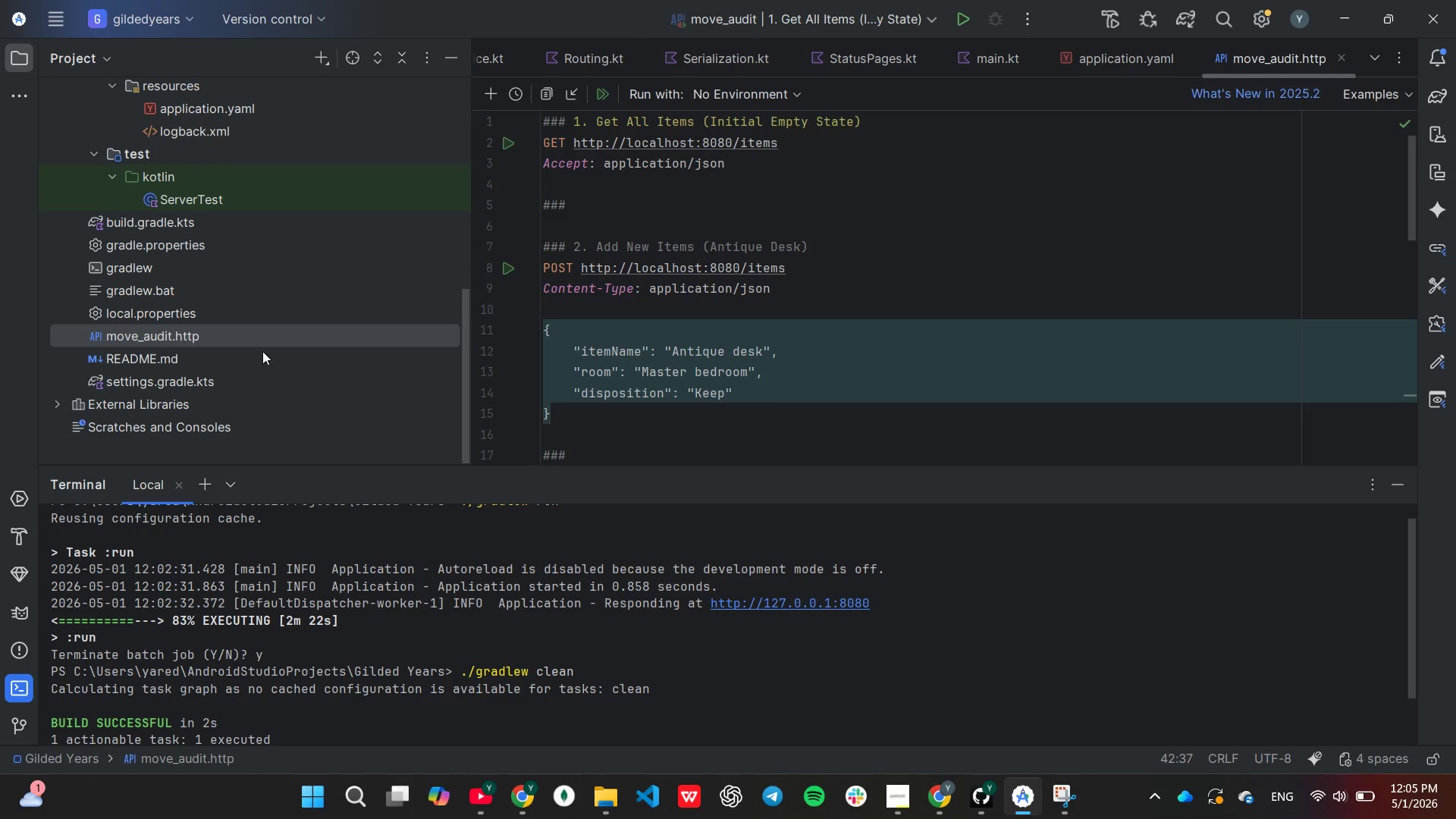 
left_click_drag(start_coordinate=[230, 337], to_coordinate=[222, 332])
 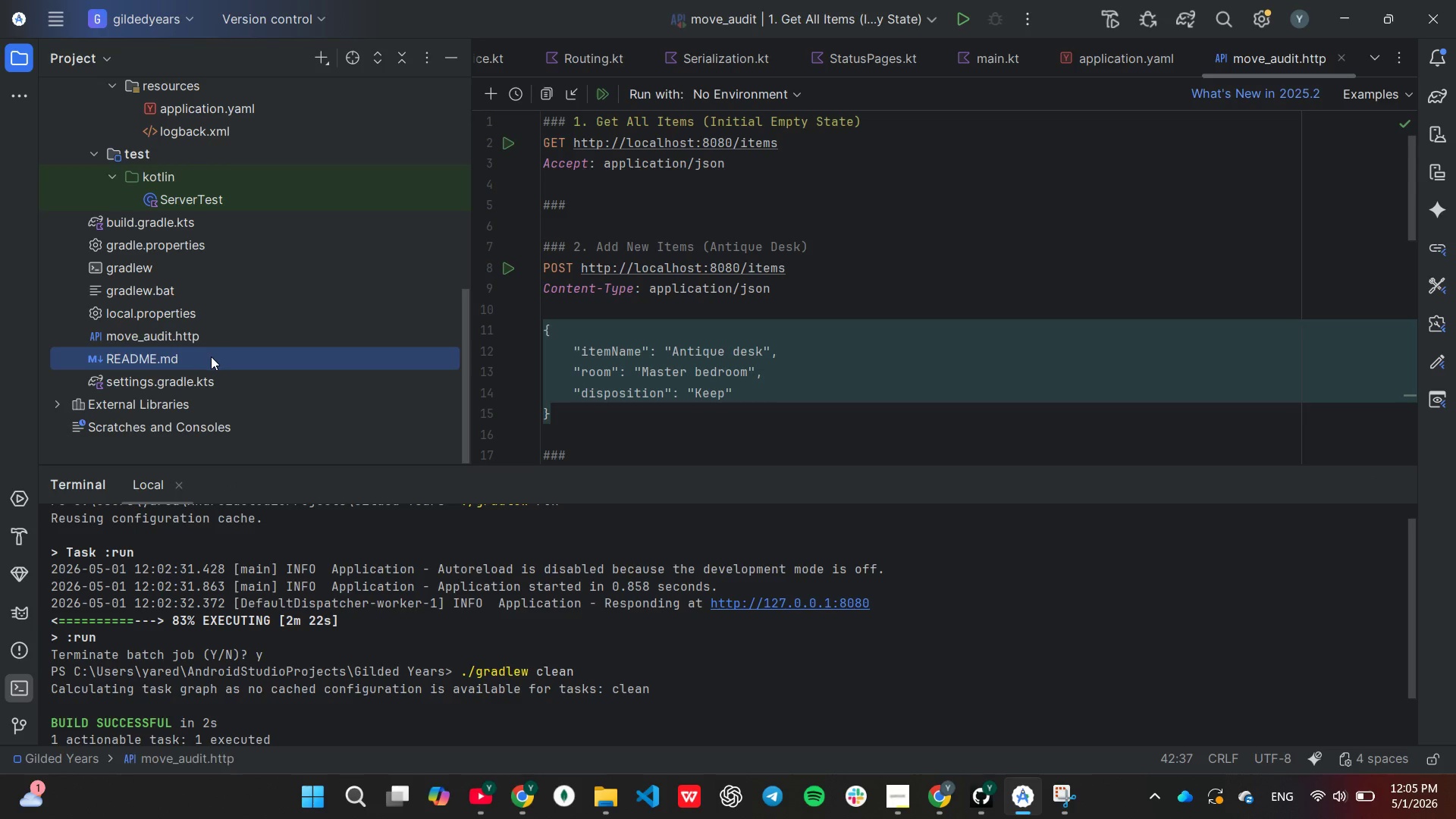 
double_click([211, 356])
 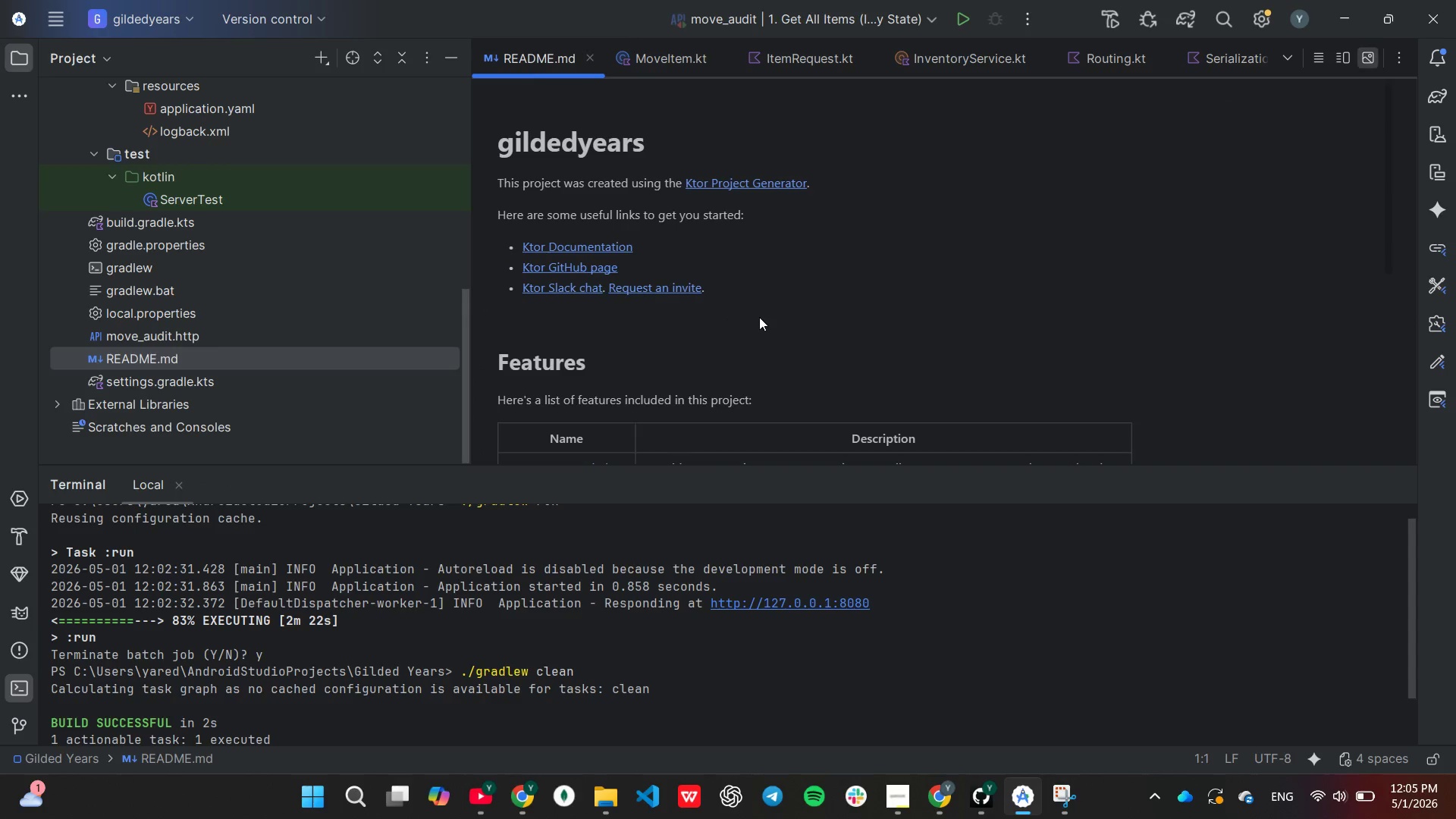 
scroll: coordinate [761, 316], scroll_direction: down, amount: 12.0
 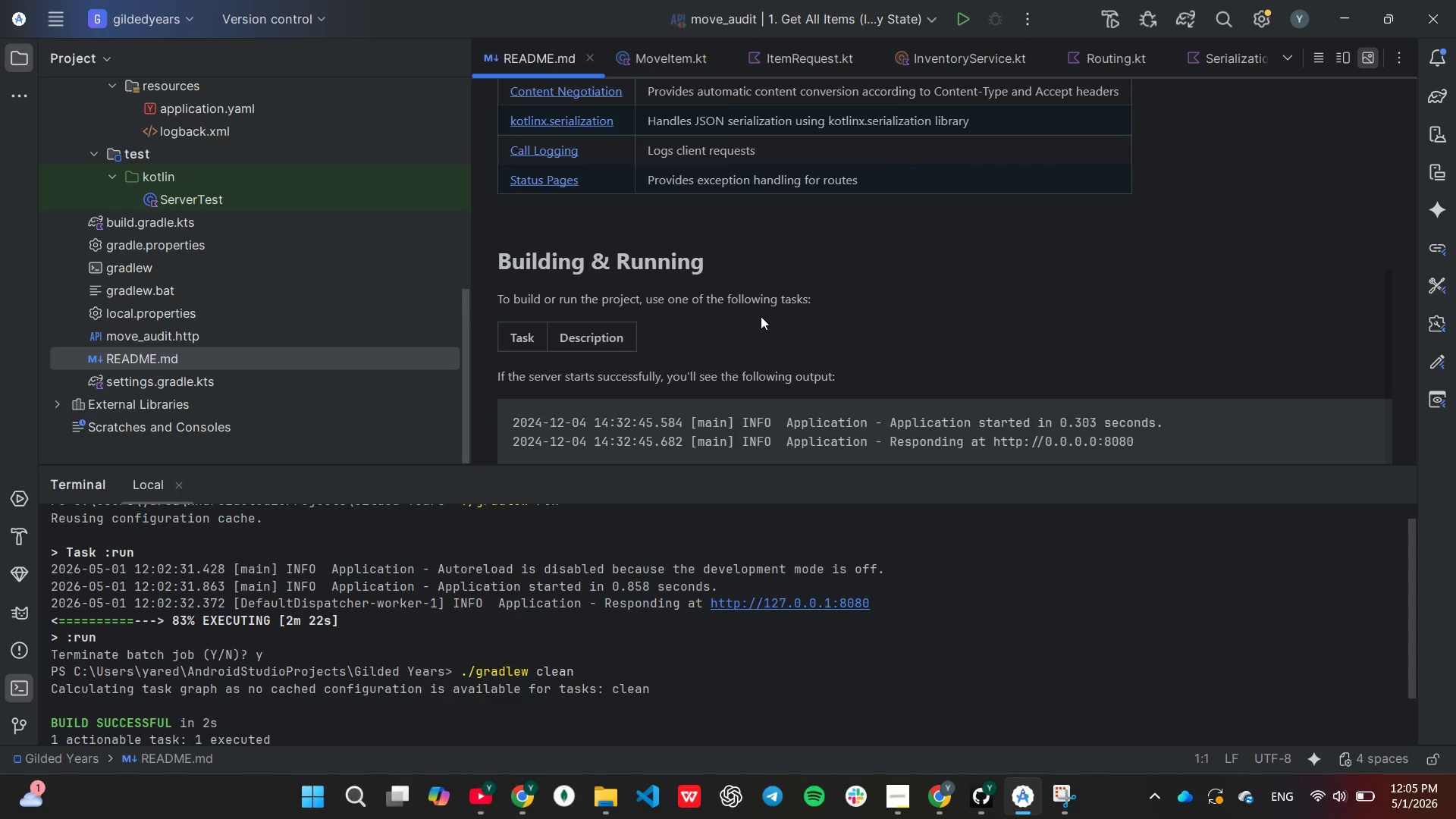 
scroll: coordinate [761, 316], scroll_direction: up, amount: 2.0
 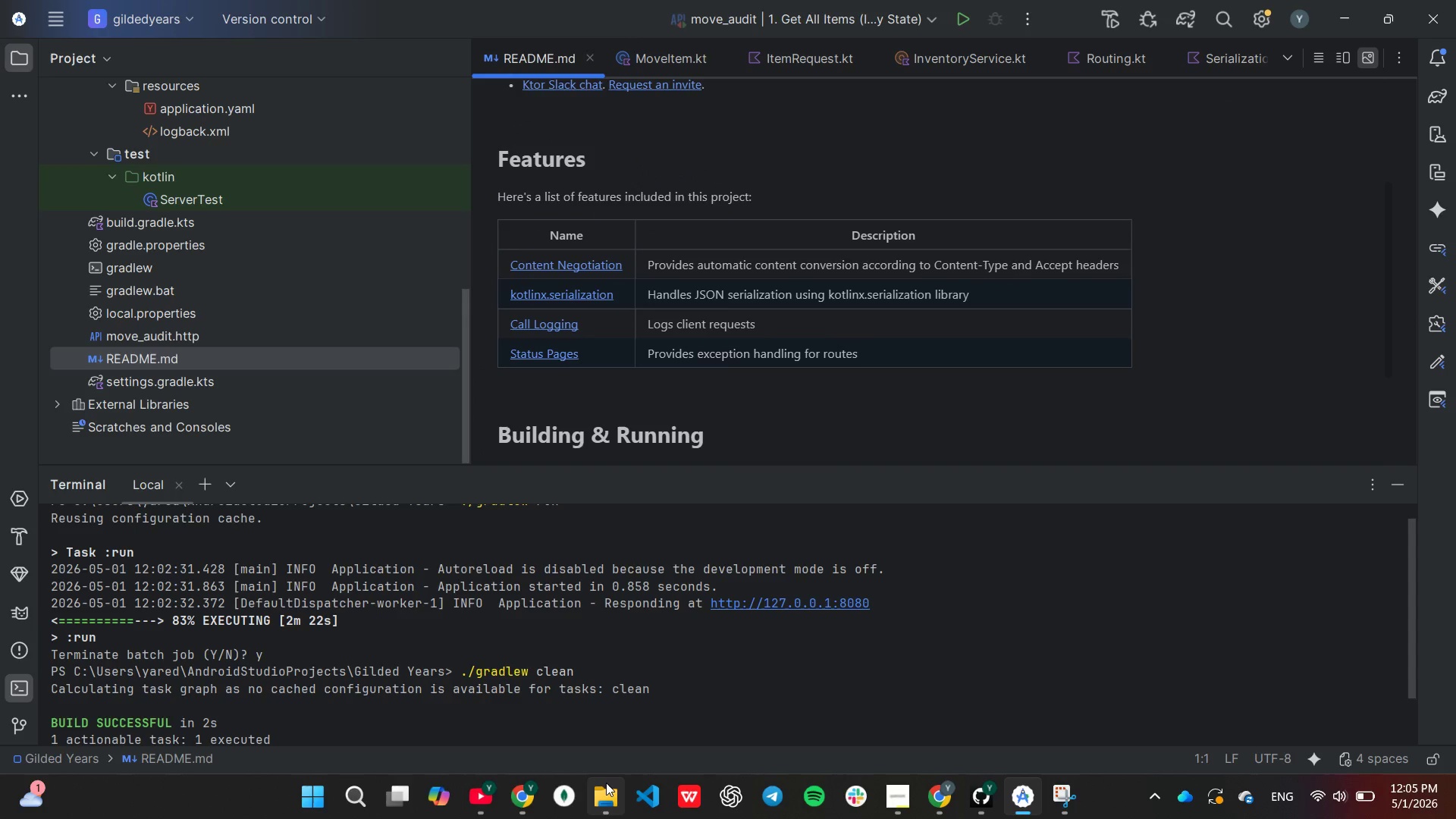 
left_click([608, 784])
 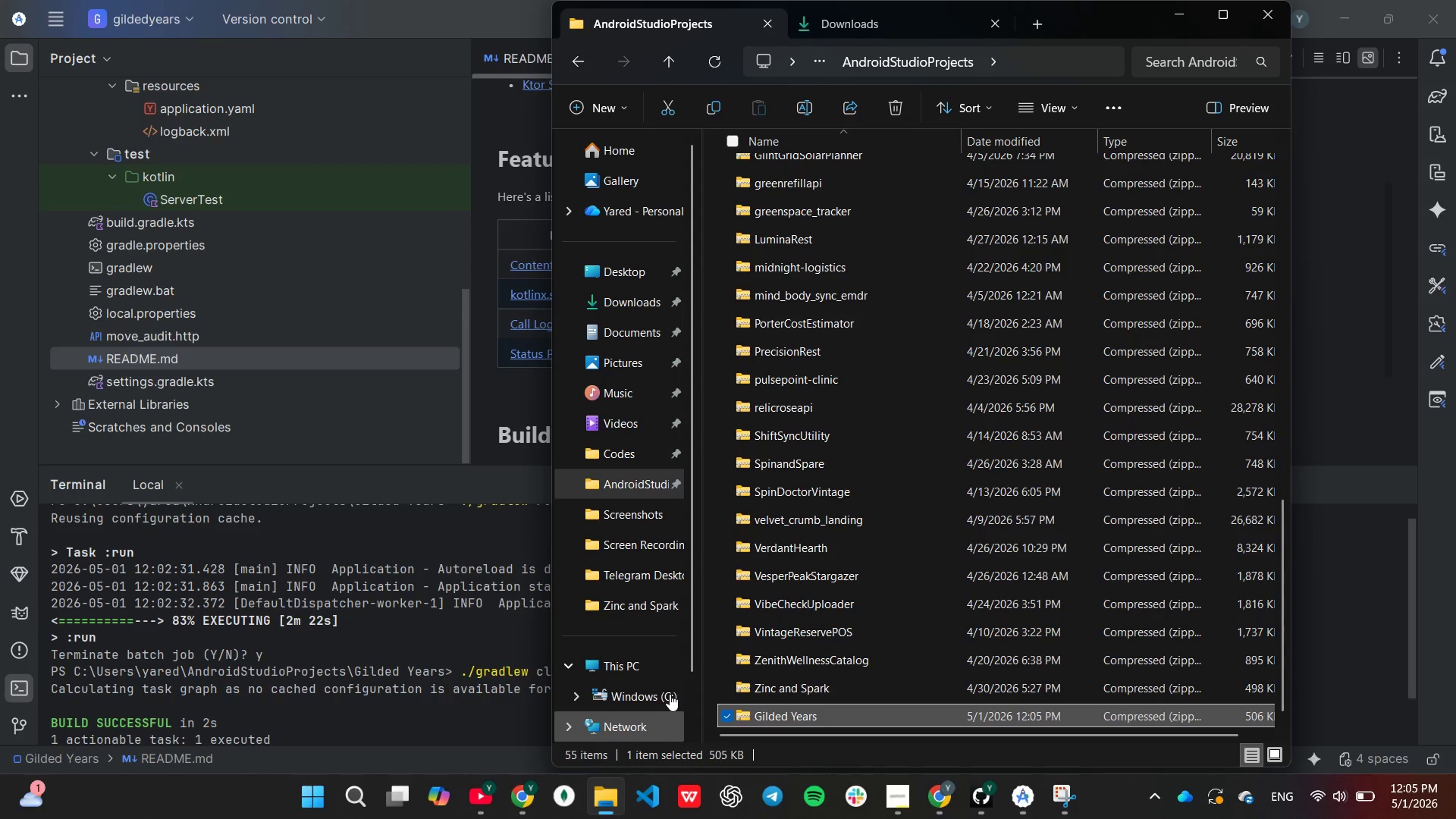 
scroll: coordinate [732, 639], scroll_direction: down, amount: 1.0
 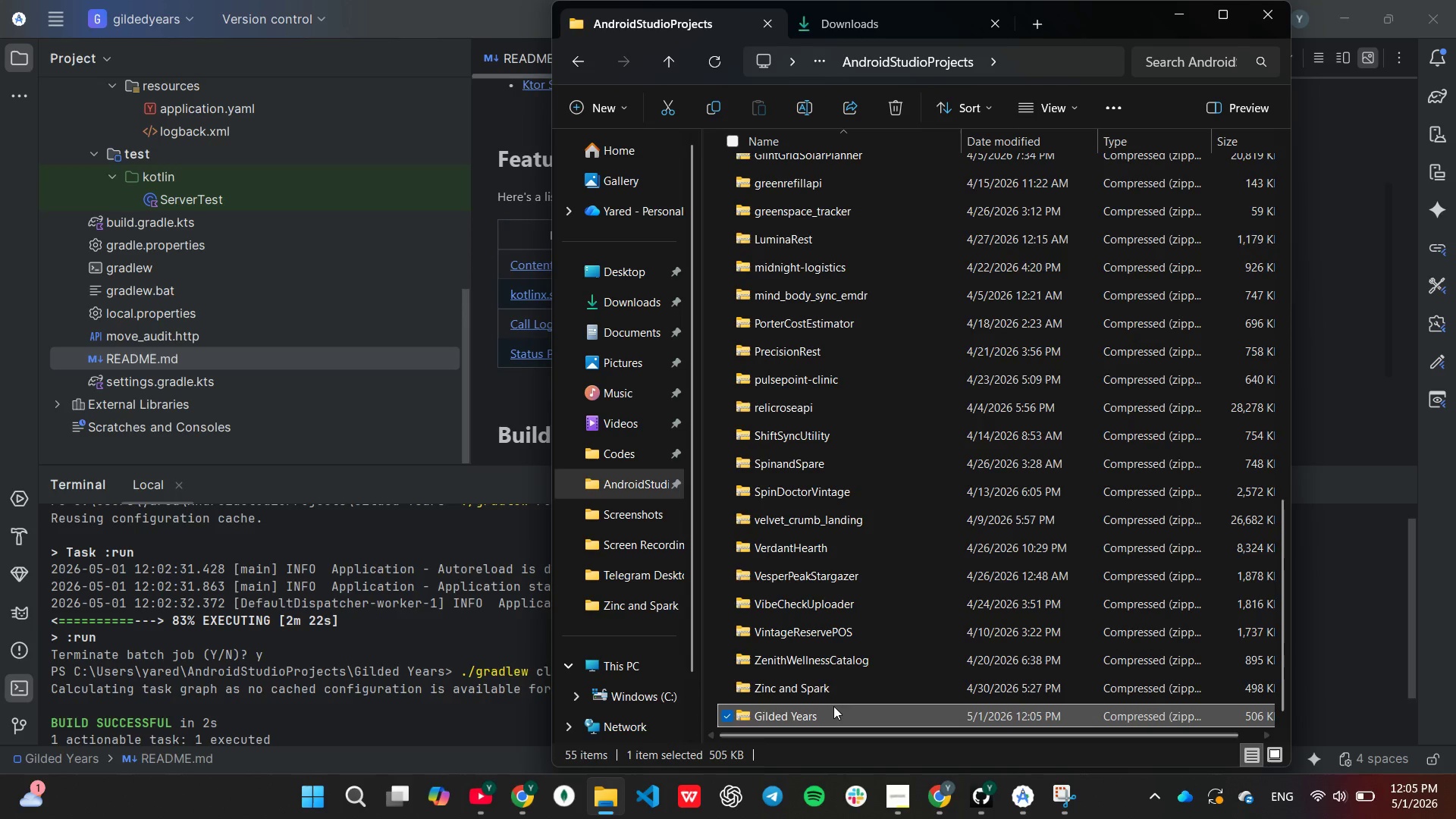 
left_click([834, 710])
 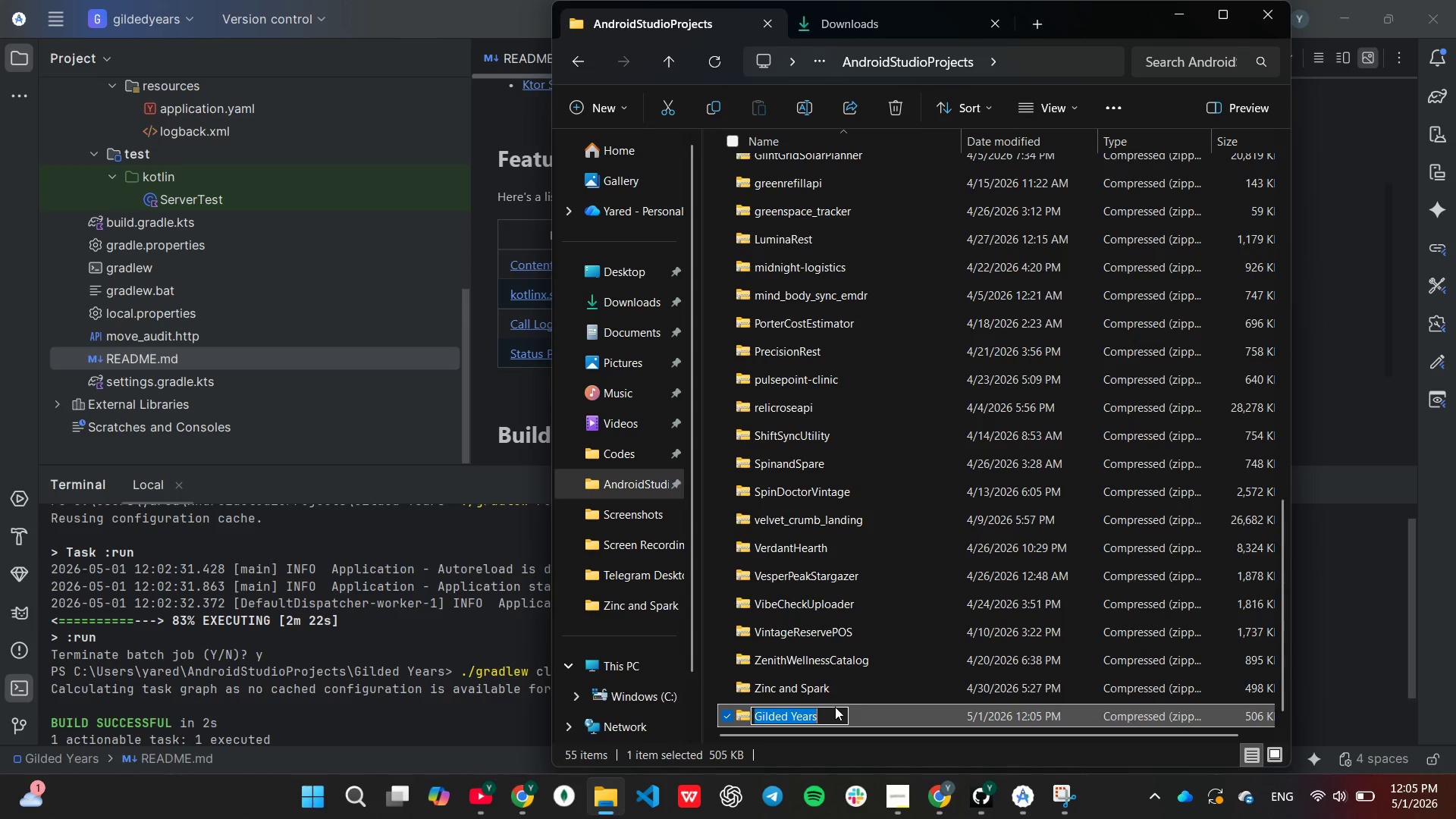 
left_click([869, 720])
 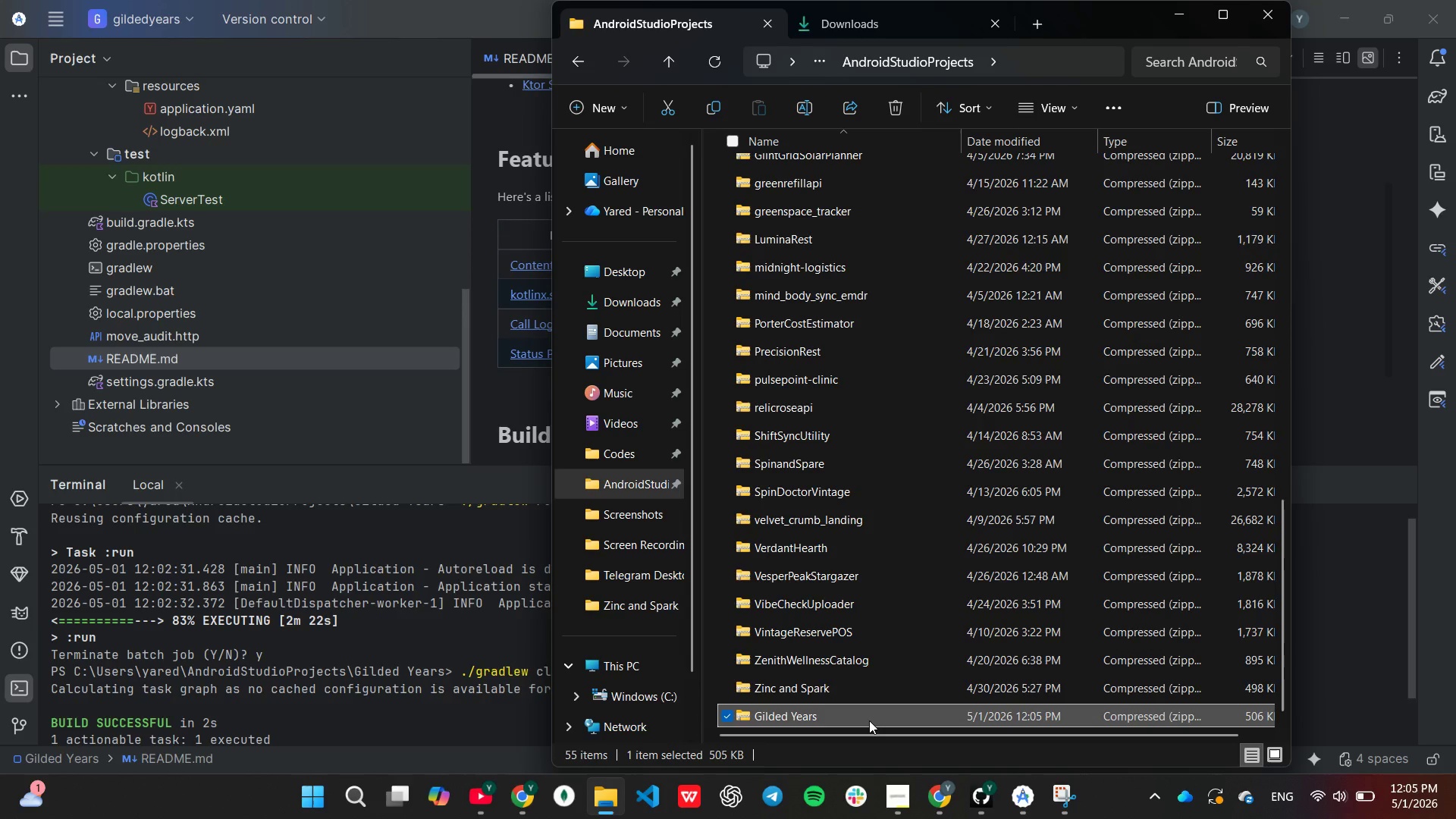 
key(Delete)
 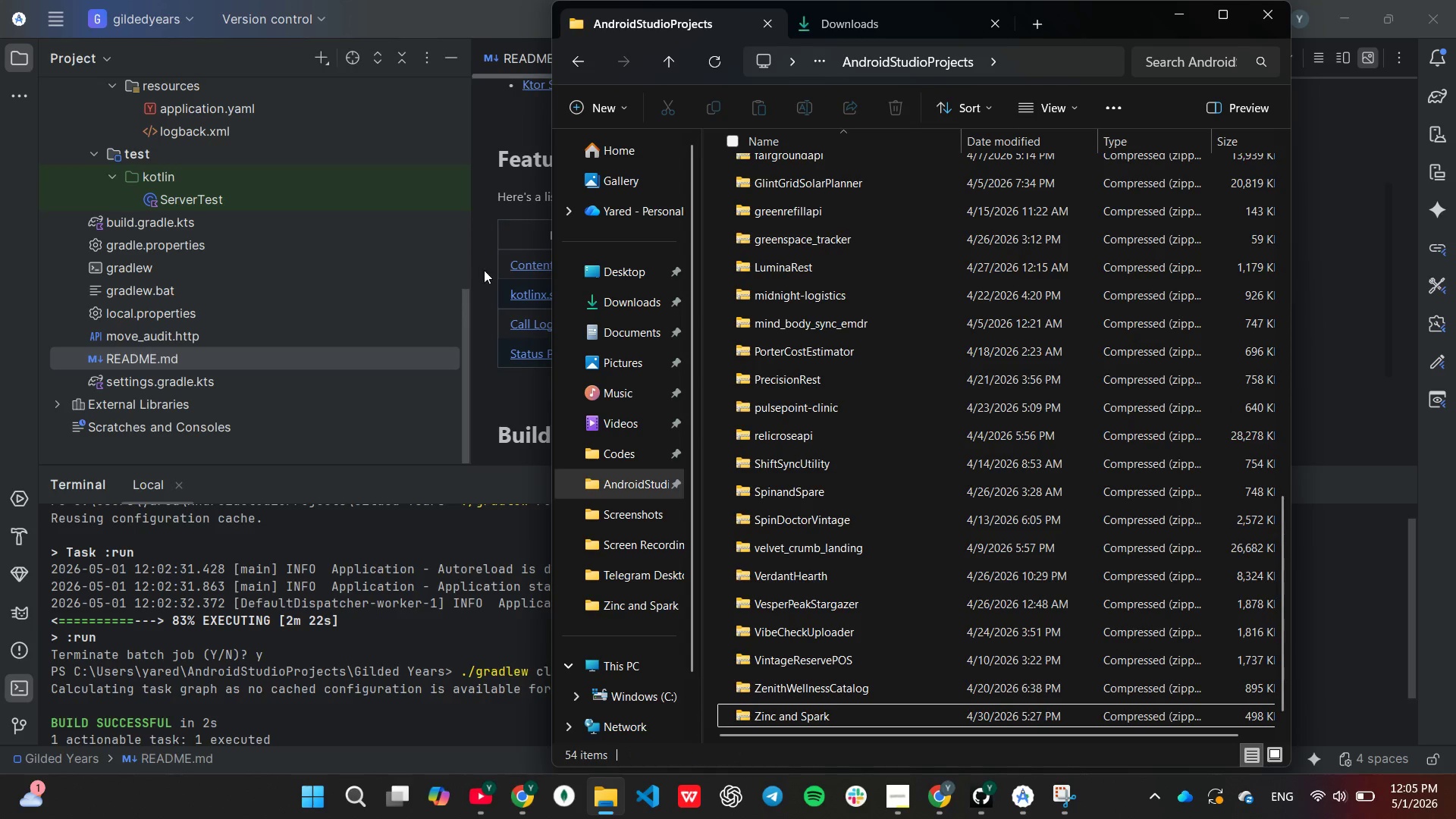 
left_click_drag(start_coordinate=[497, 294], to_coordinate=[506, 300])
 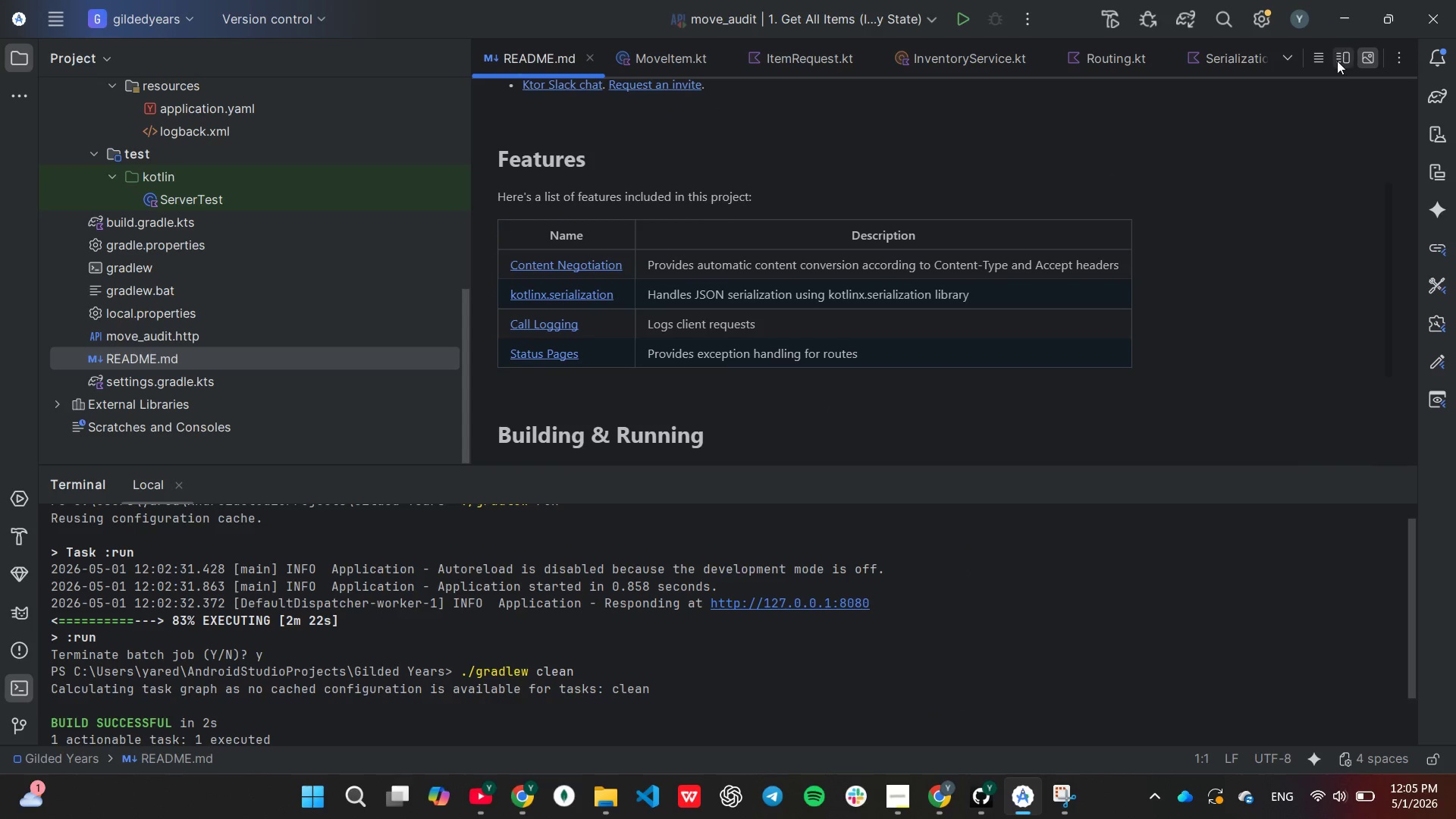 
left_click_drag(start_coordinate=[1320, 57], to_coordinate=[1323, 53])
 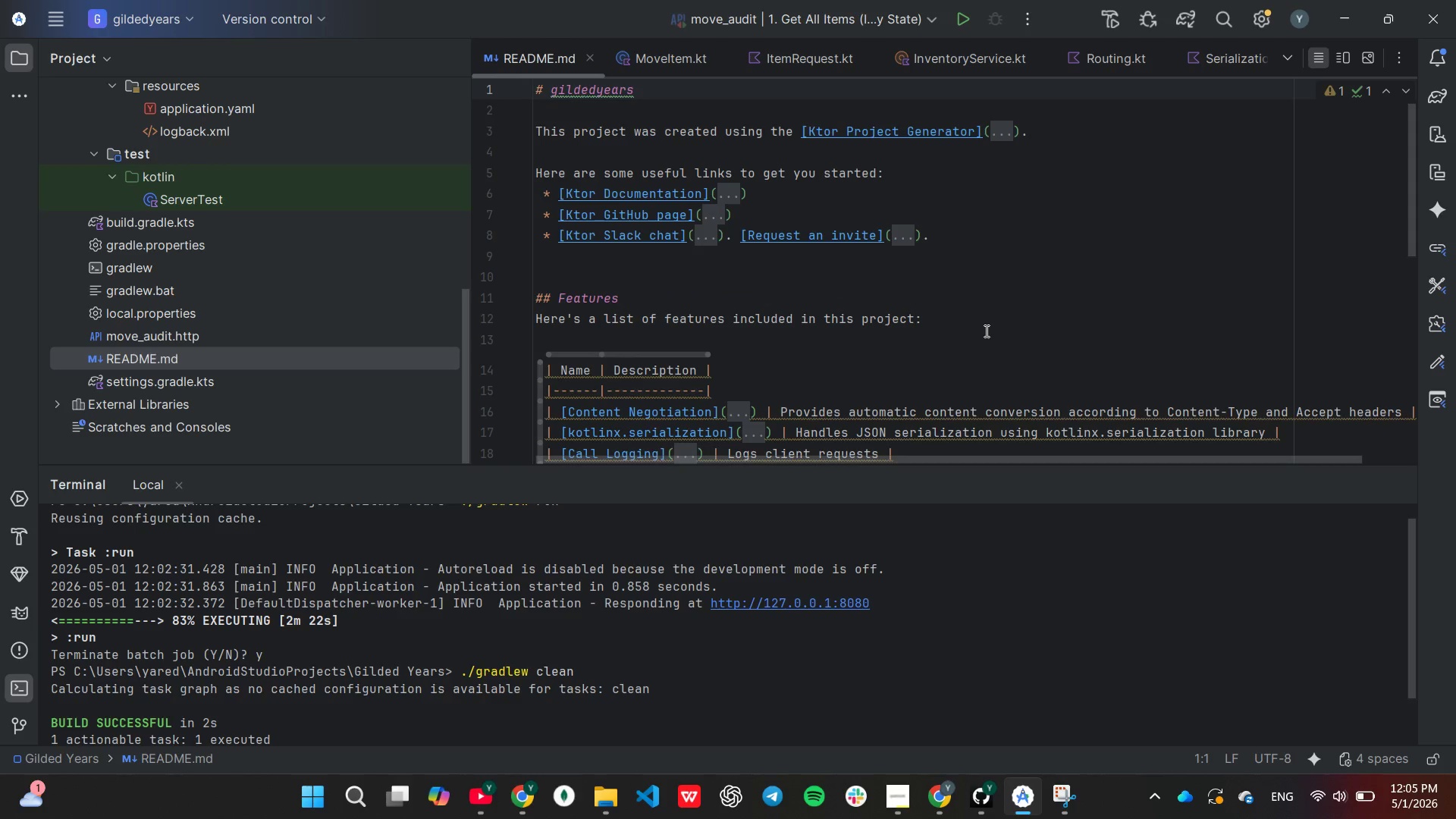 
scroll: coordinate [983, 329], scroll_direction: up, amount: 2.0
 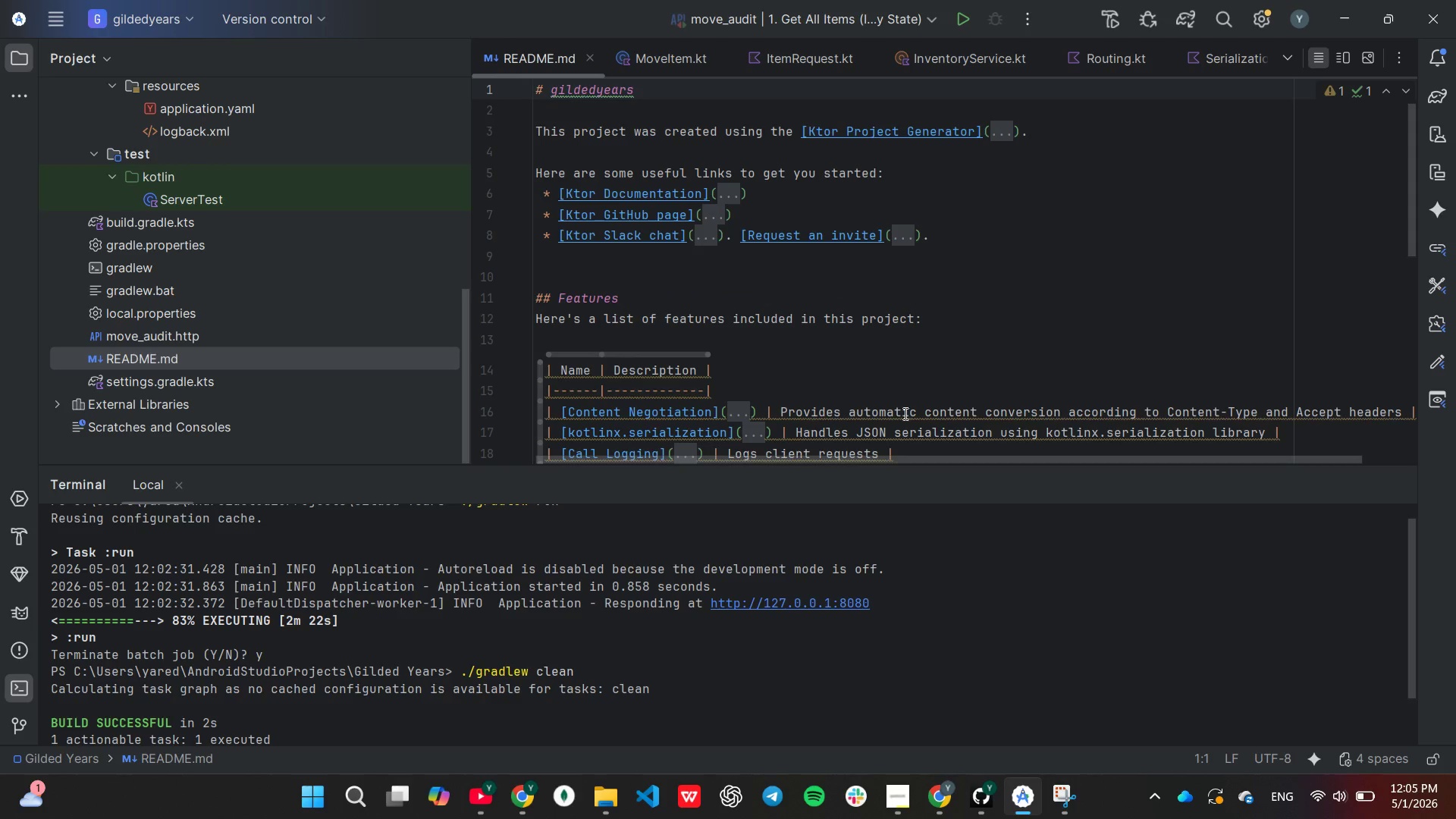 
mouse_move([881, 413])
 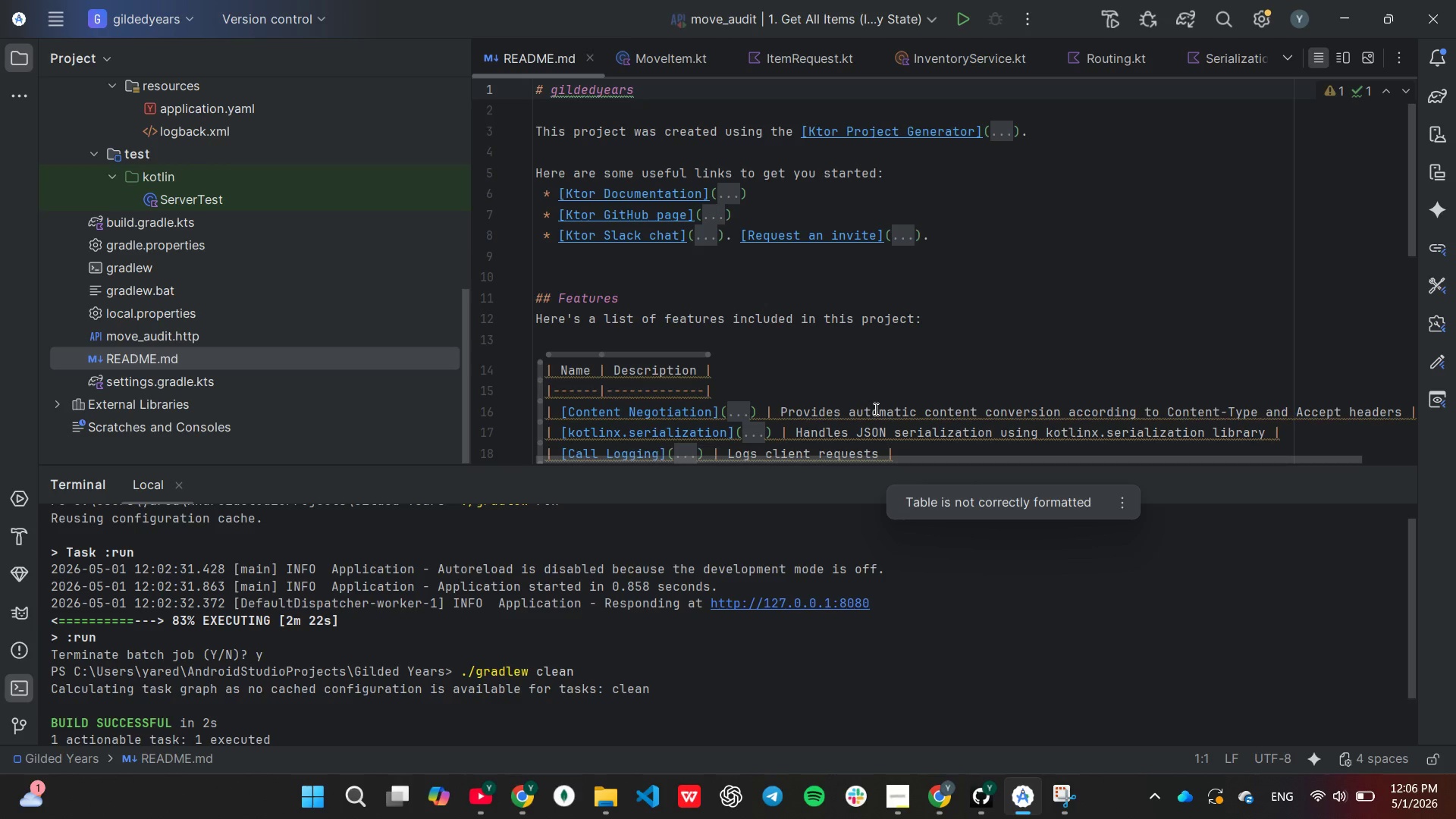 
wait(34.56)
 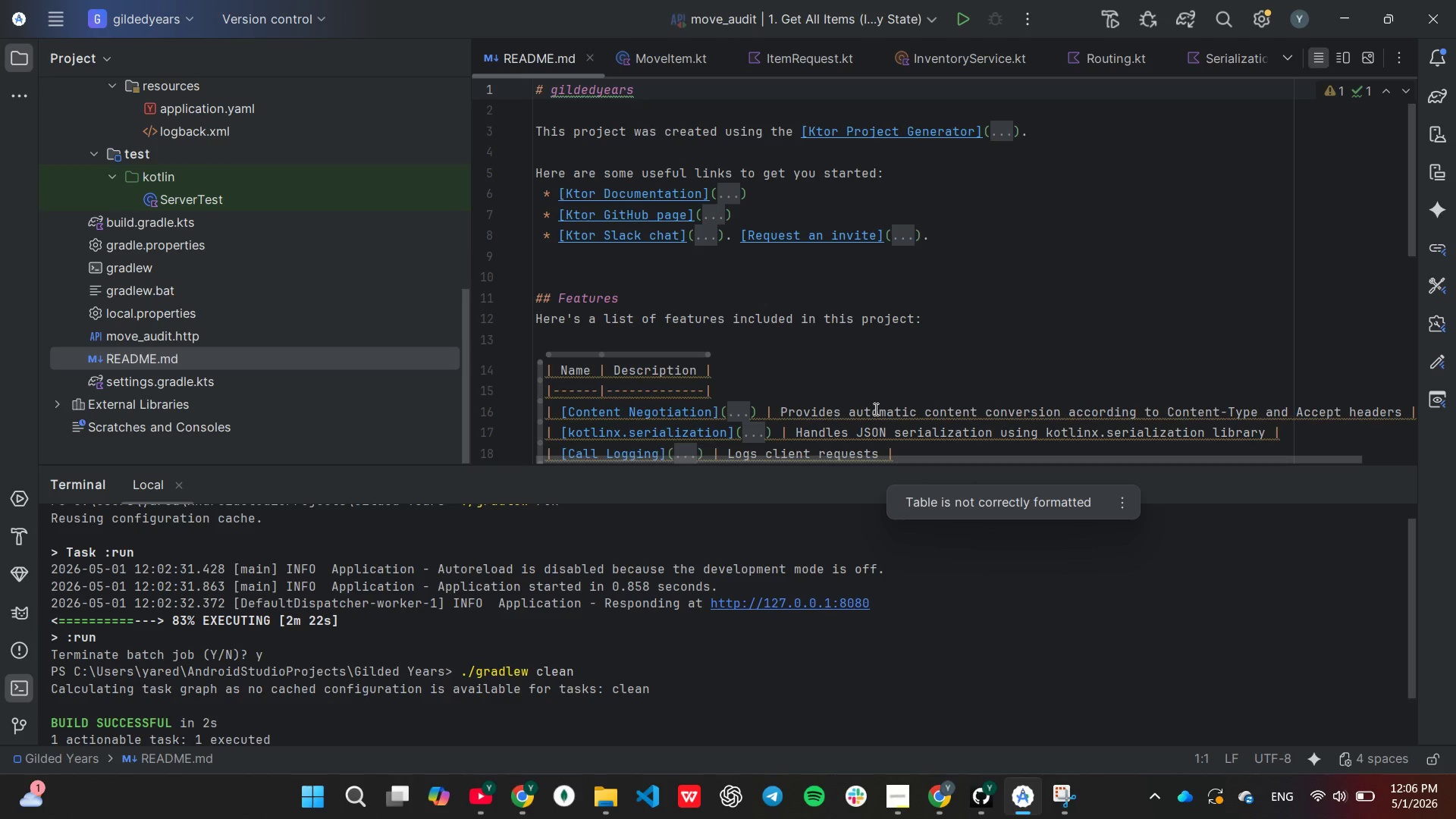 
scroll: coordinate [736, 325], scroll_direction: none, amount: 0.0
 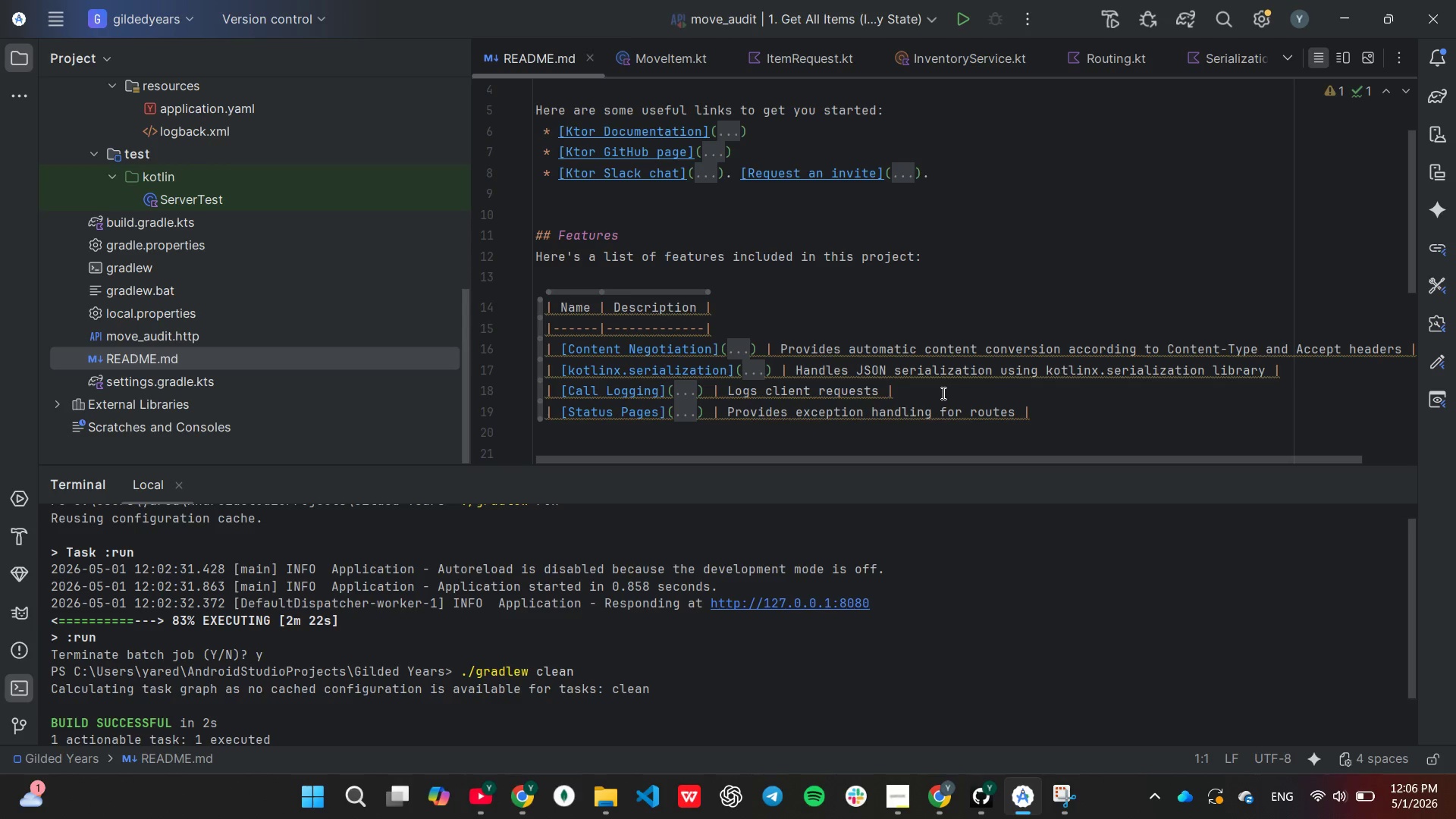 
wait(17.58)
 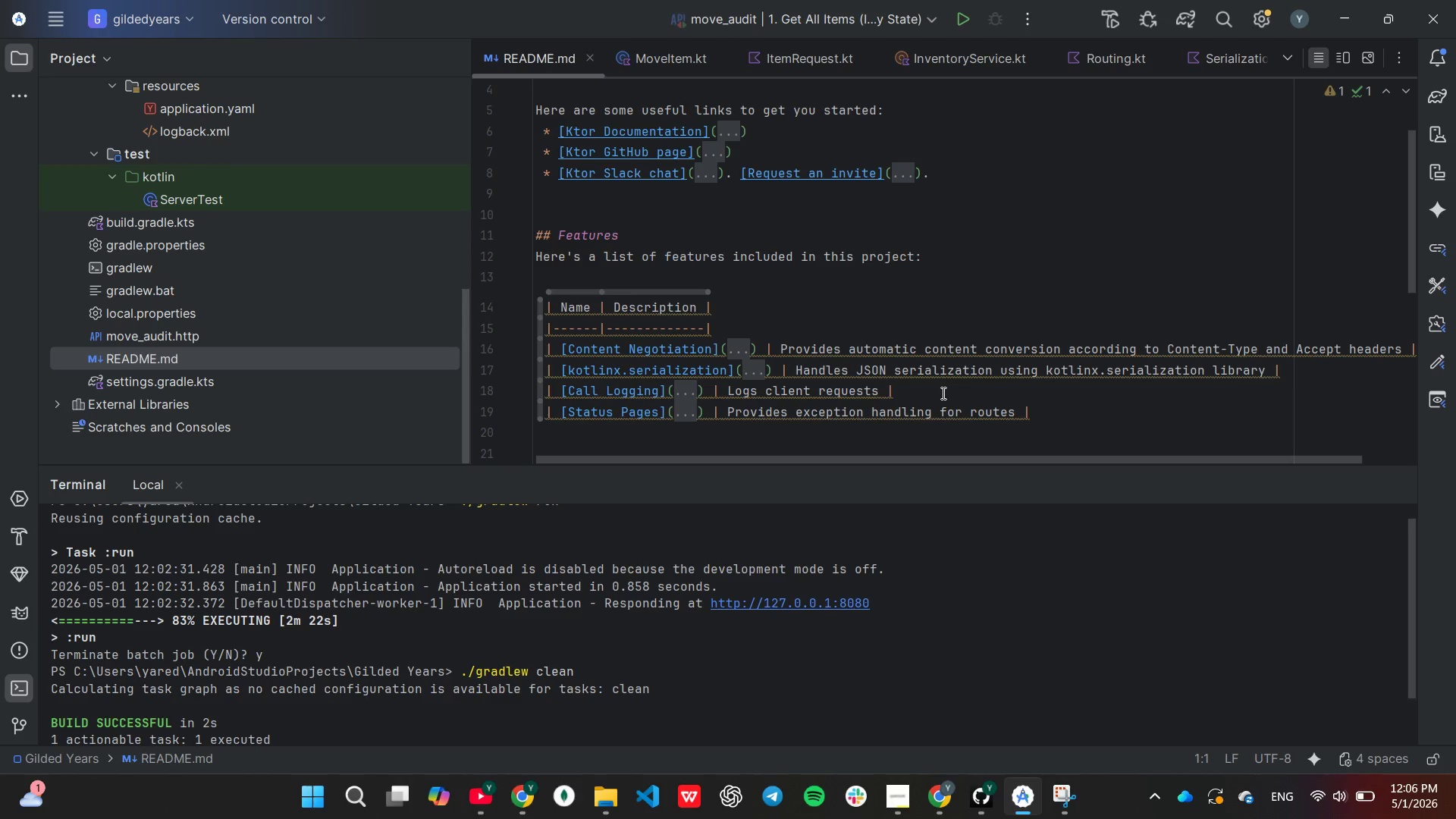 
scroll: coordinate [899, 306], scroll_direction: down, amount: 1.0
 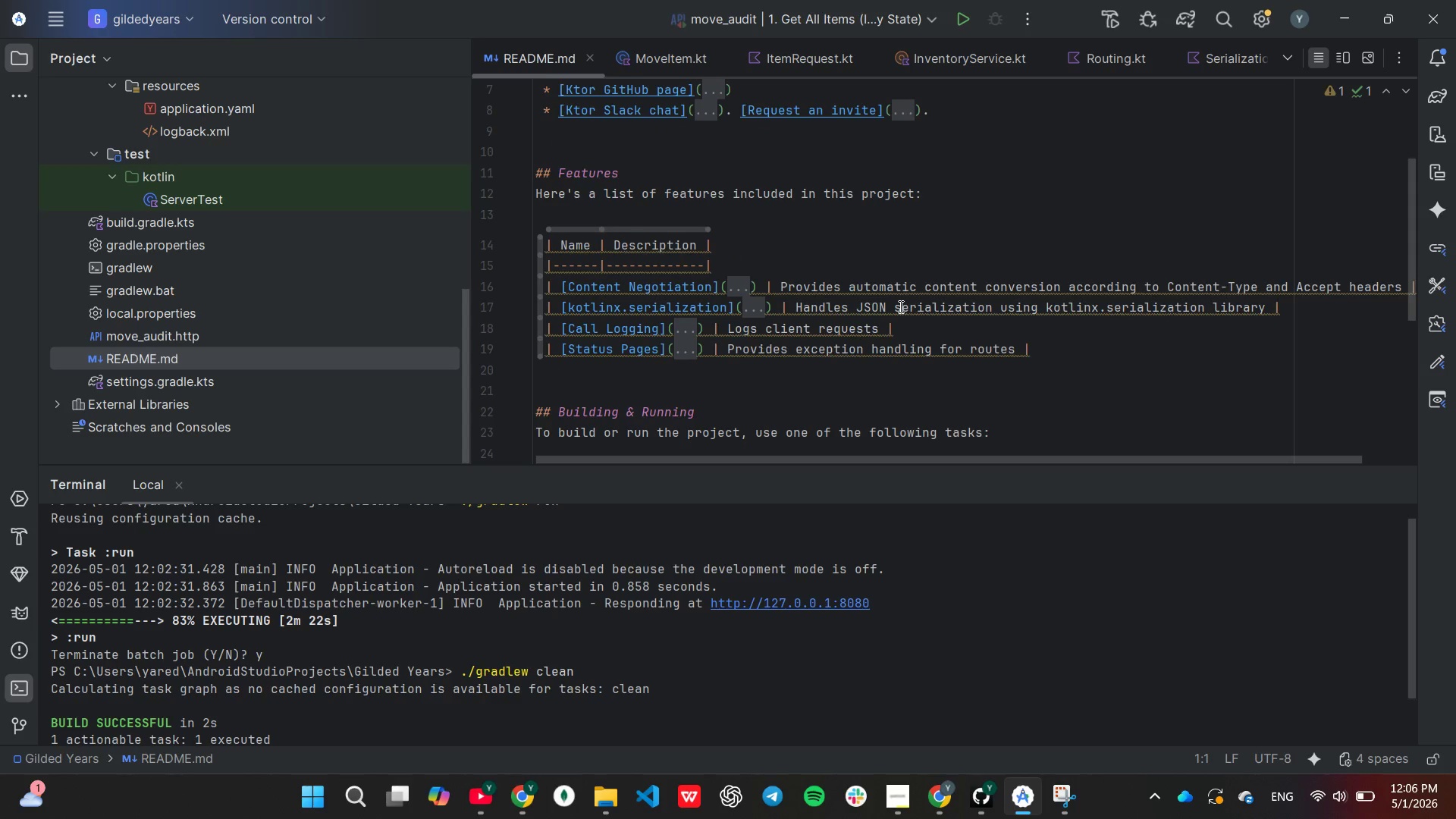 
scroll: coordinate [899, 306], scroll_direction: none, amount: 0.0
 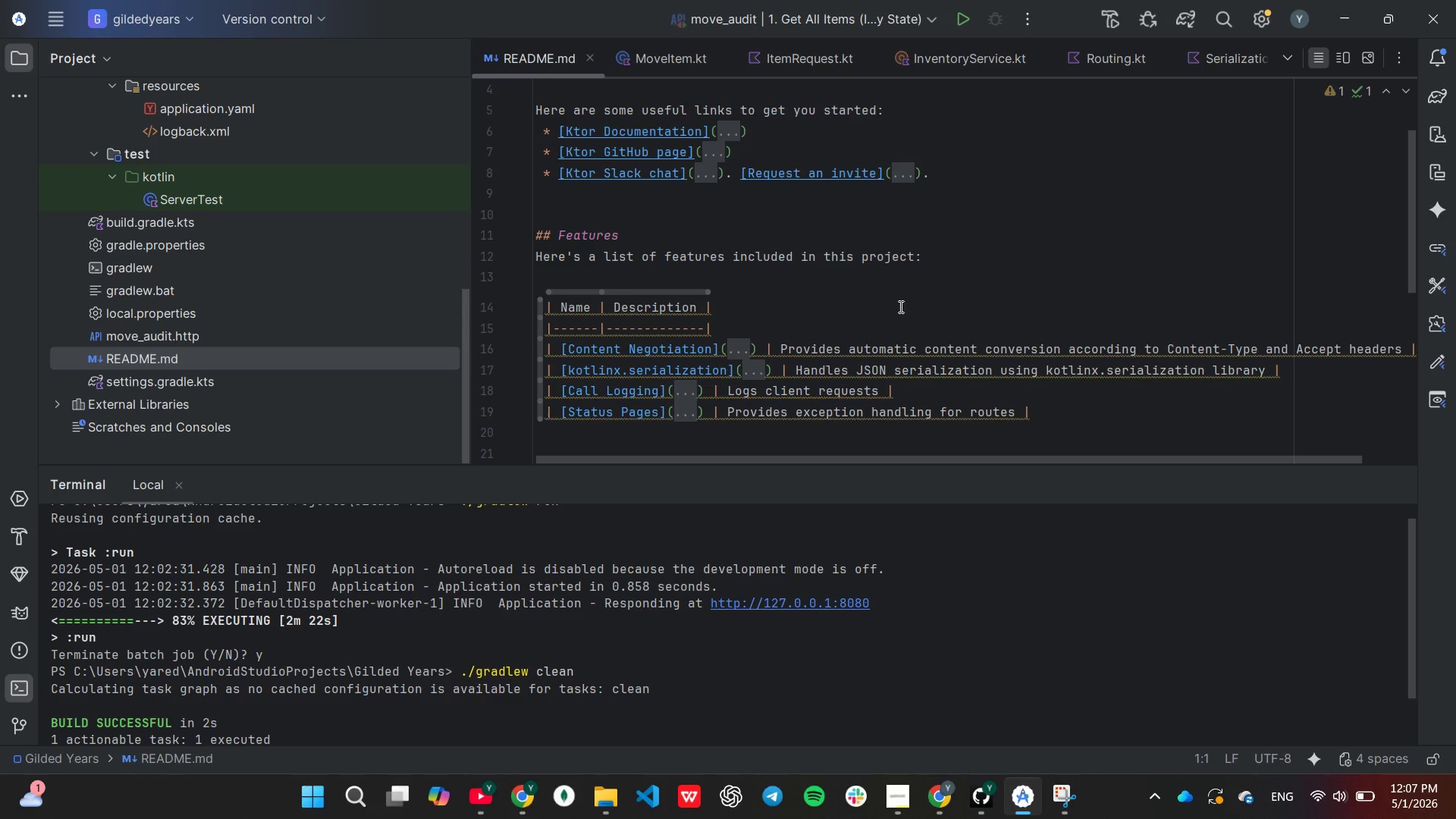 
wait(6.53)
 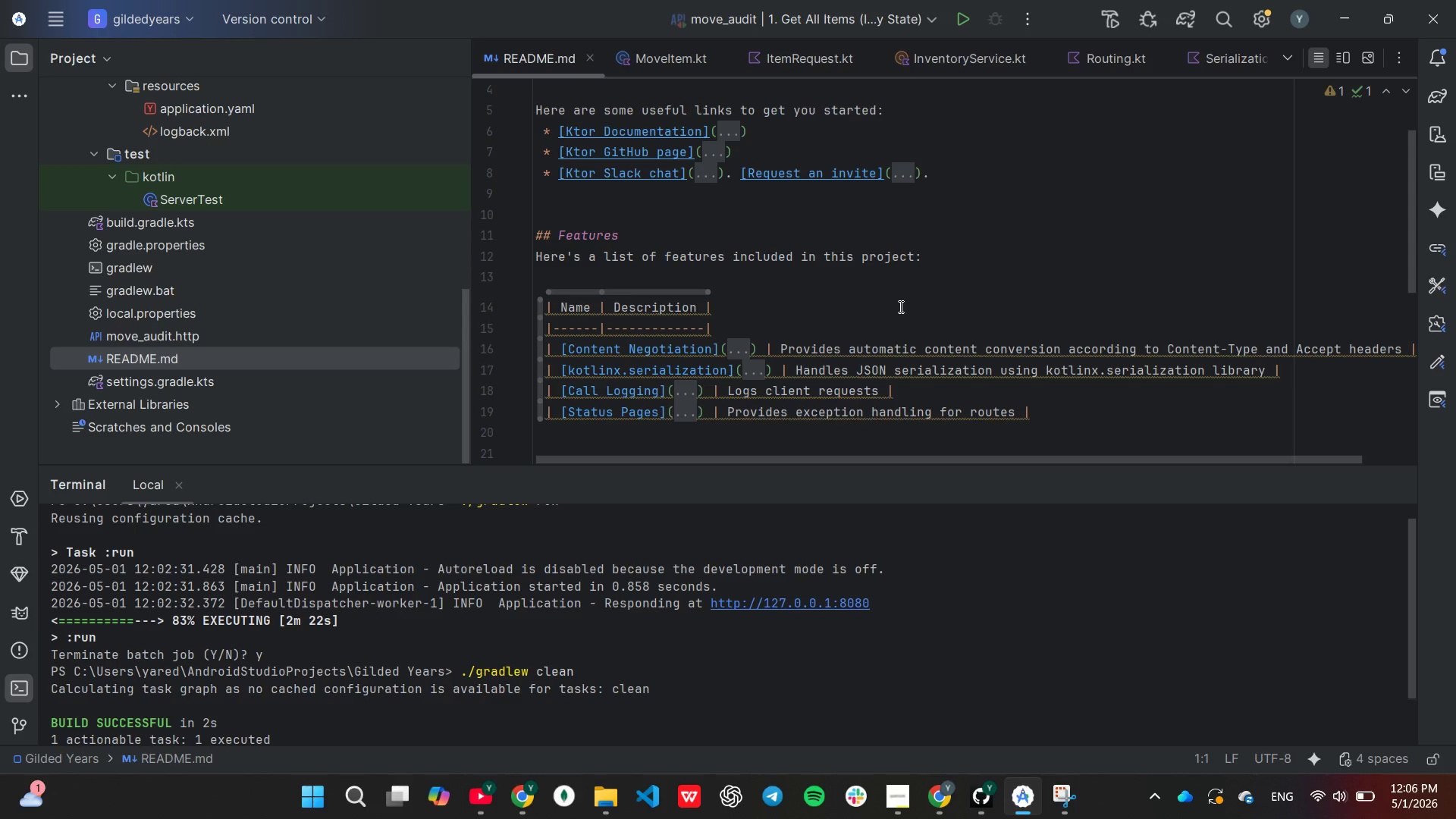 
left_click([899, 306])
 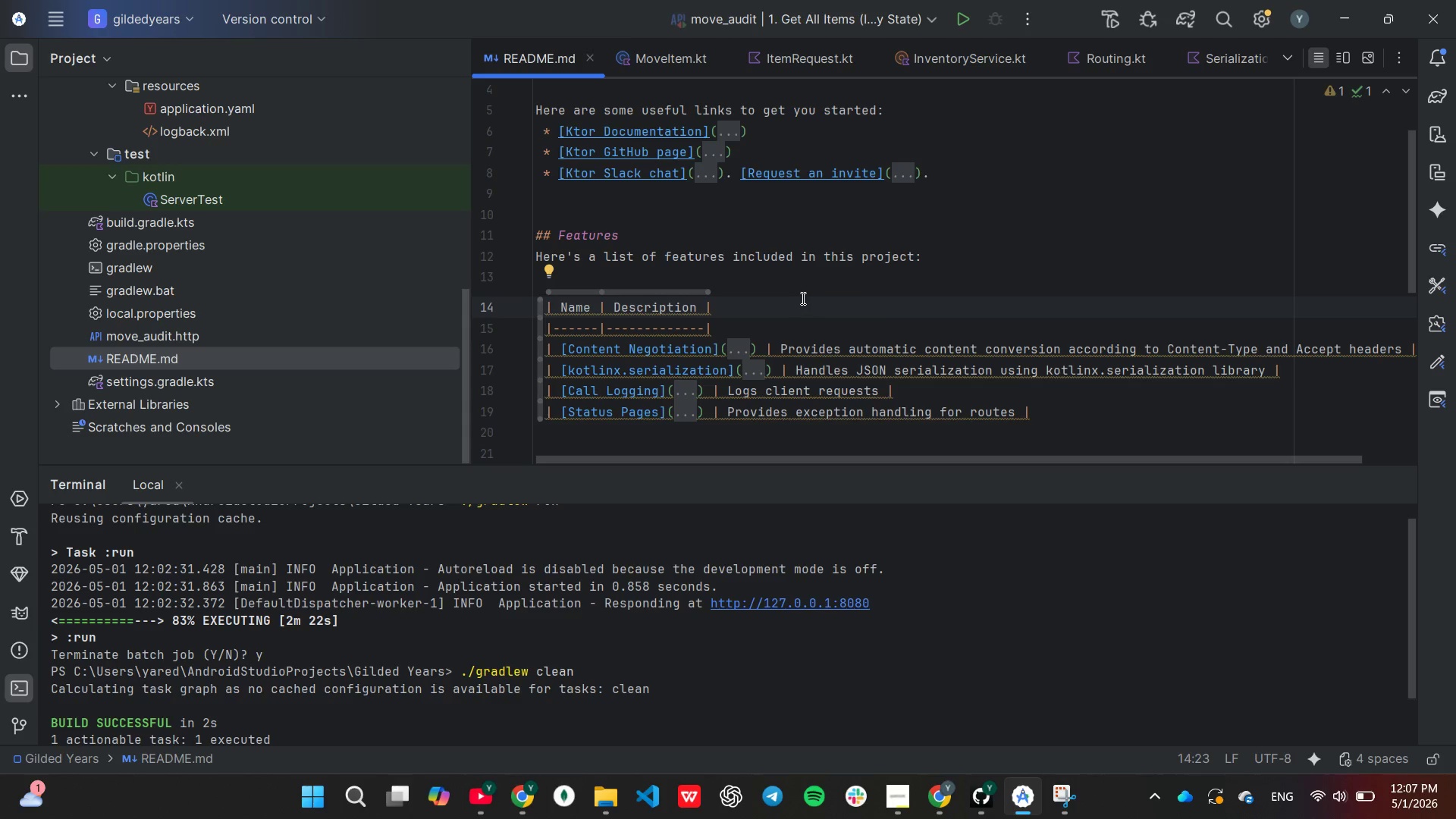 
wait(18.83)
 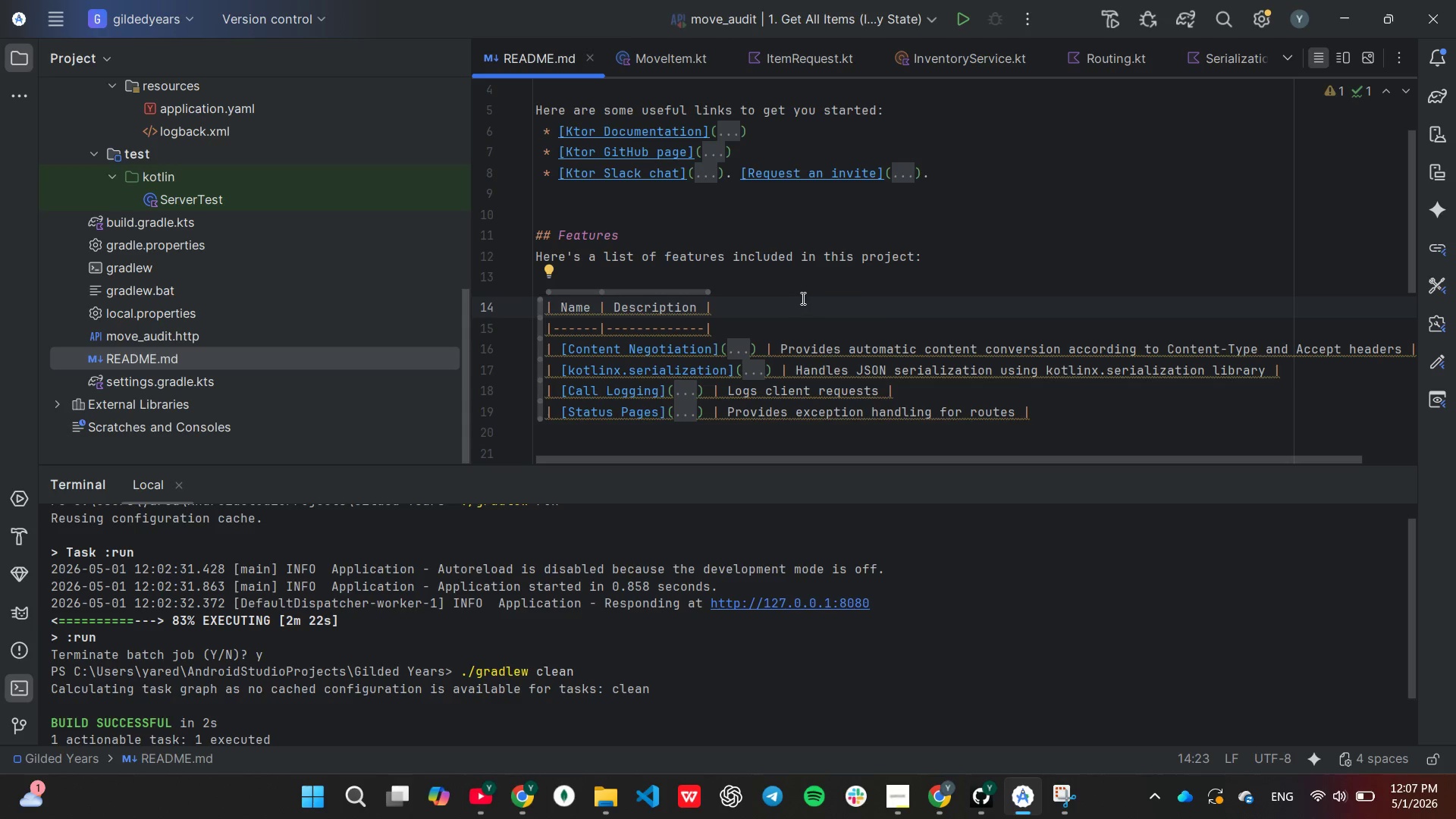 
mouse_move([612, 299])
 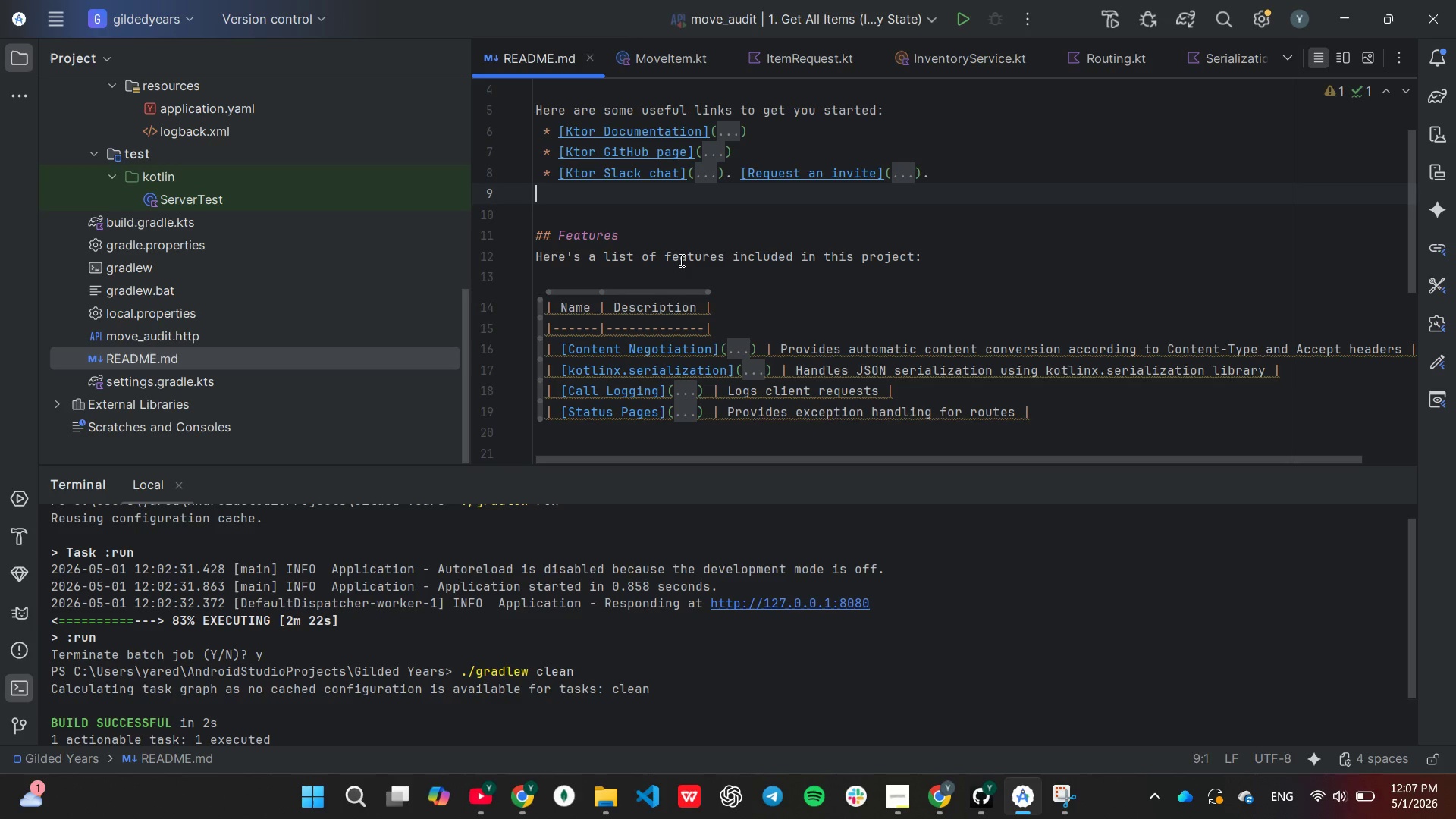 
key(Control+A)
 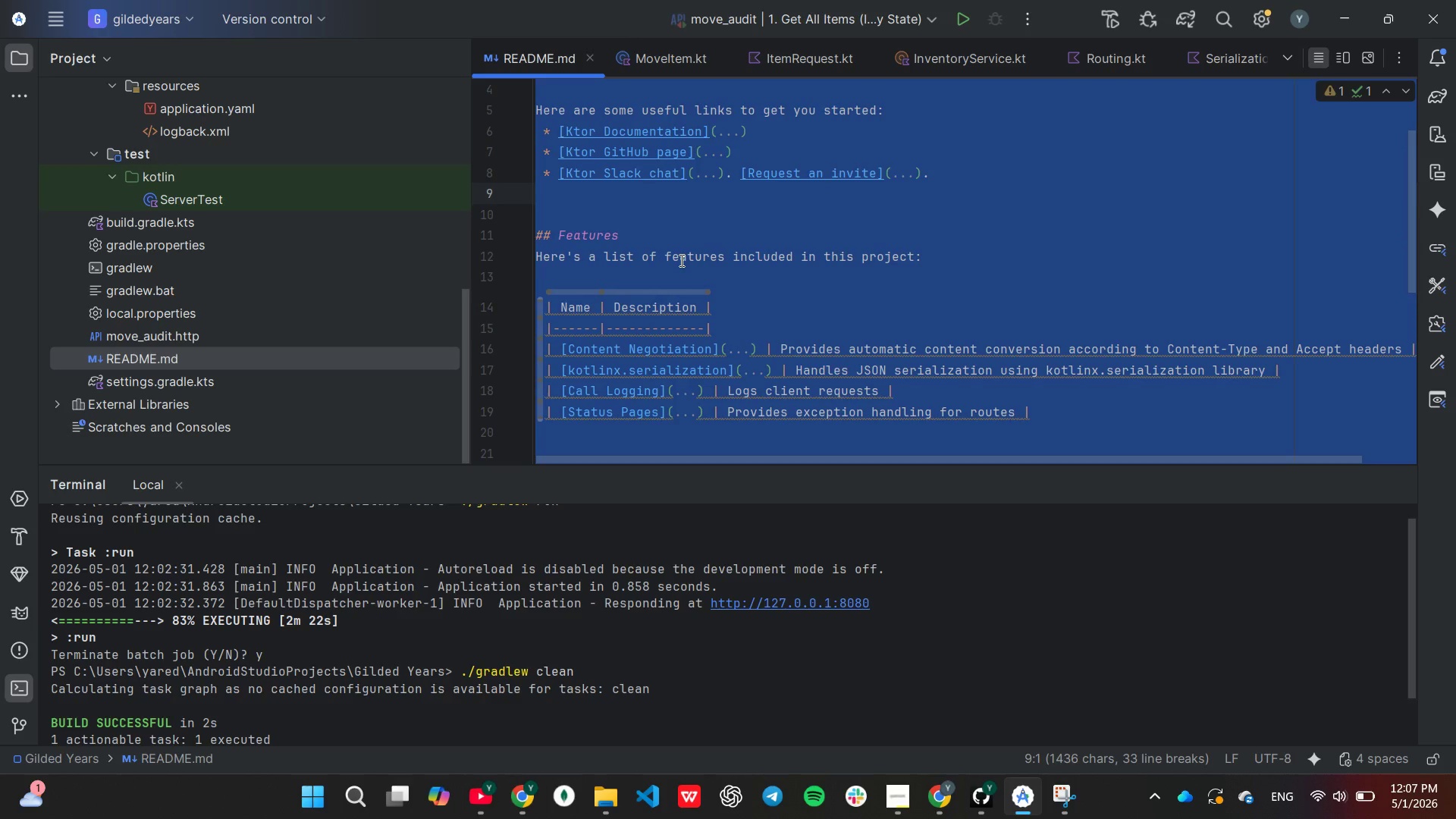 
key(Enter)
 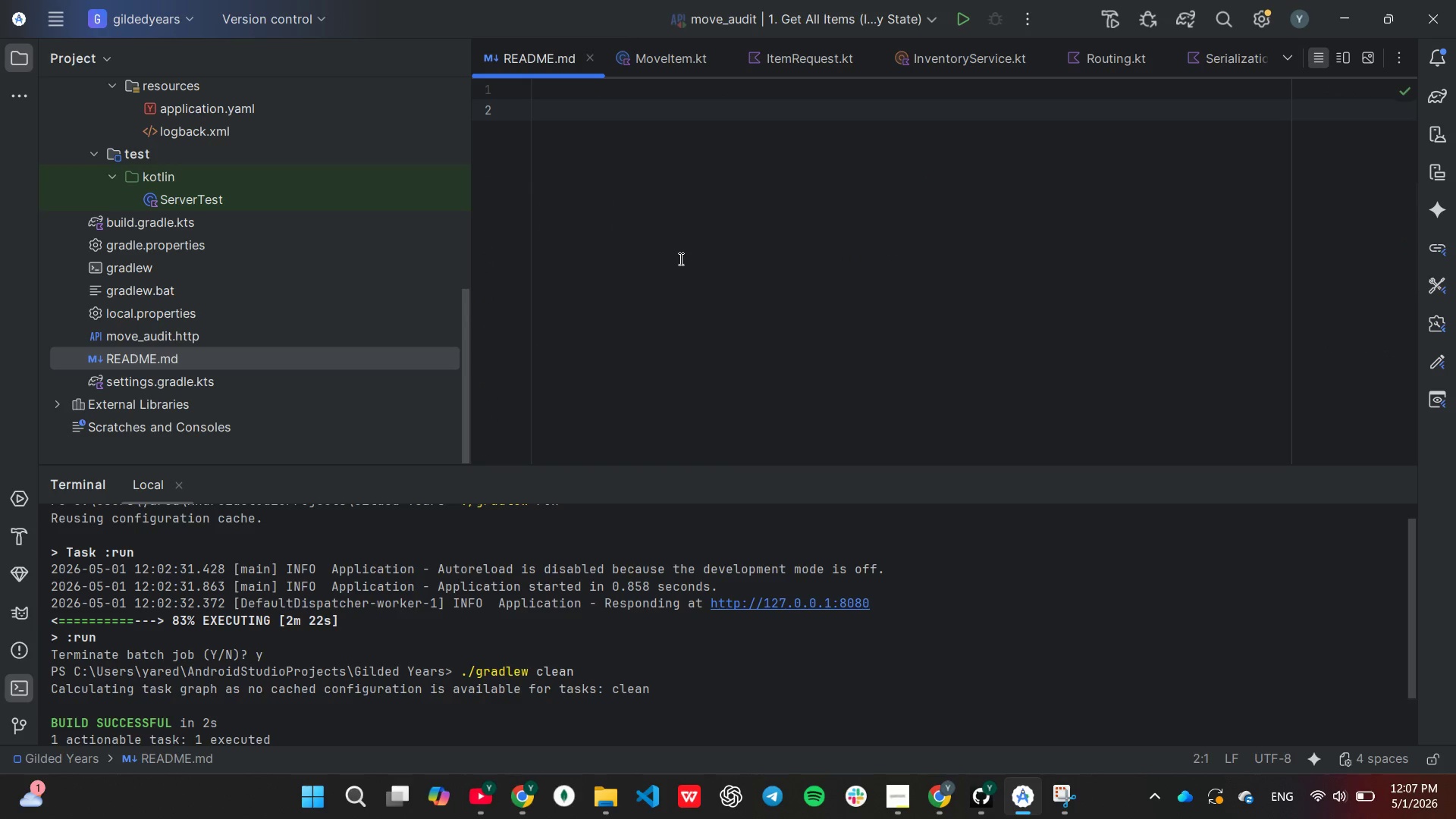 
key(Backspace)
 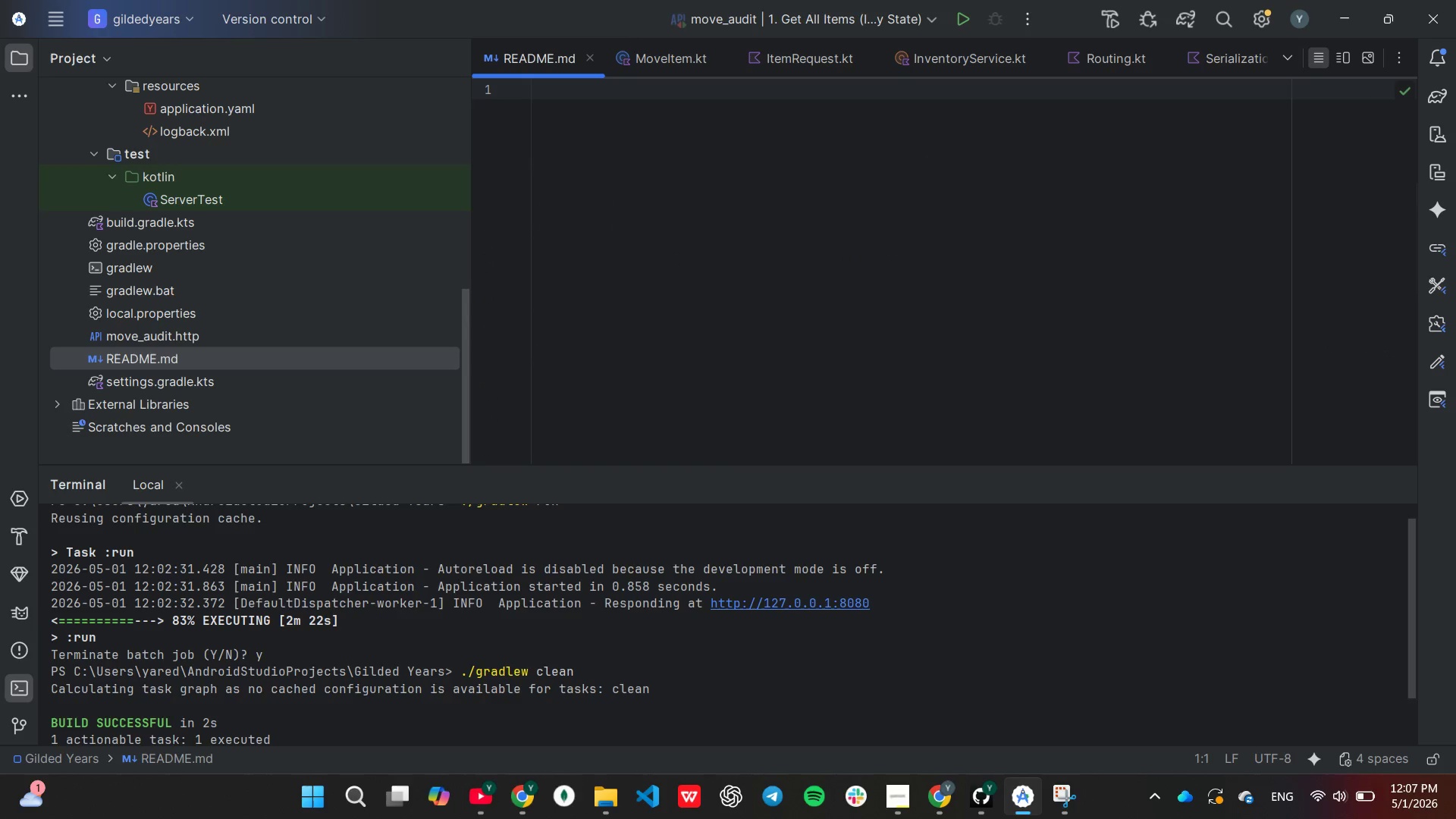 
key(Shift+3)
 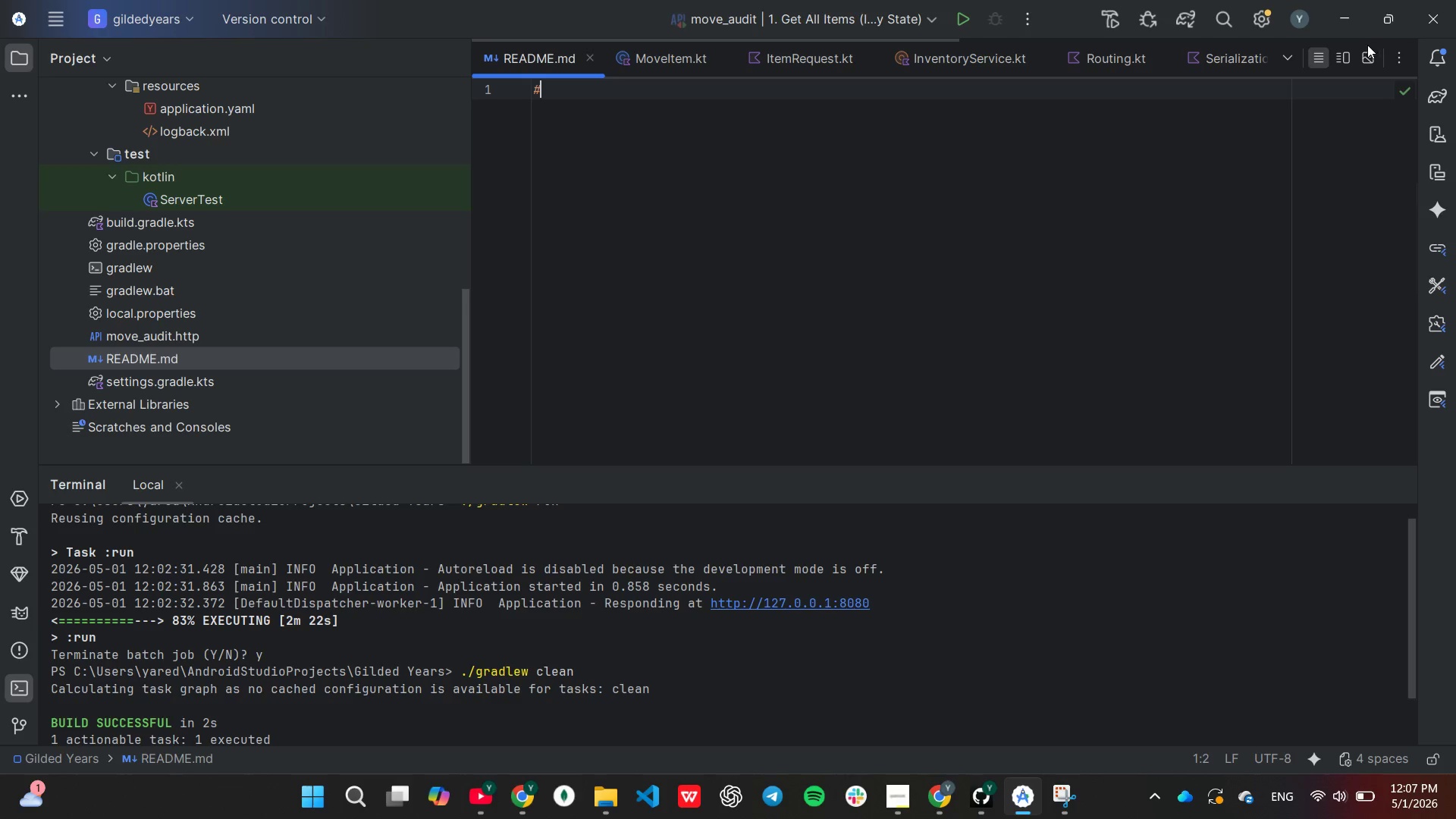 
left_click([1349, 56])
 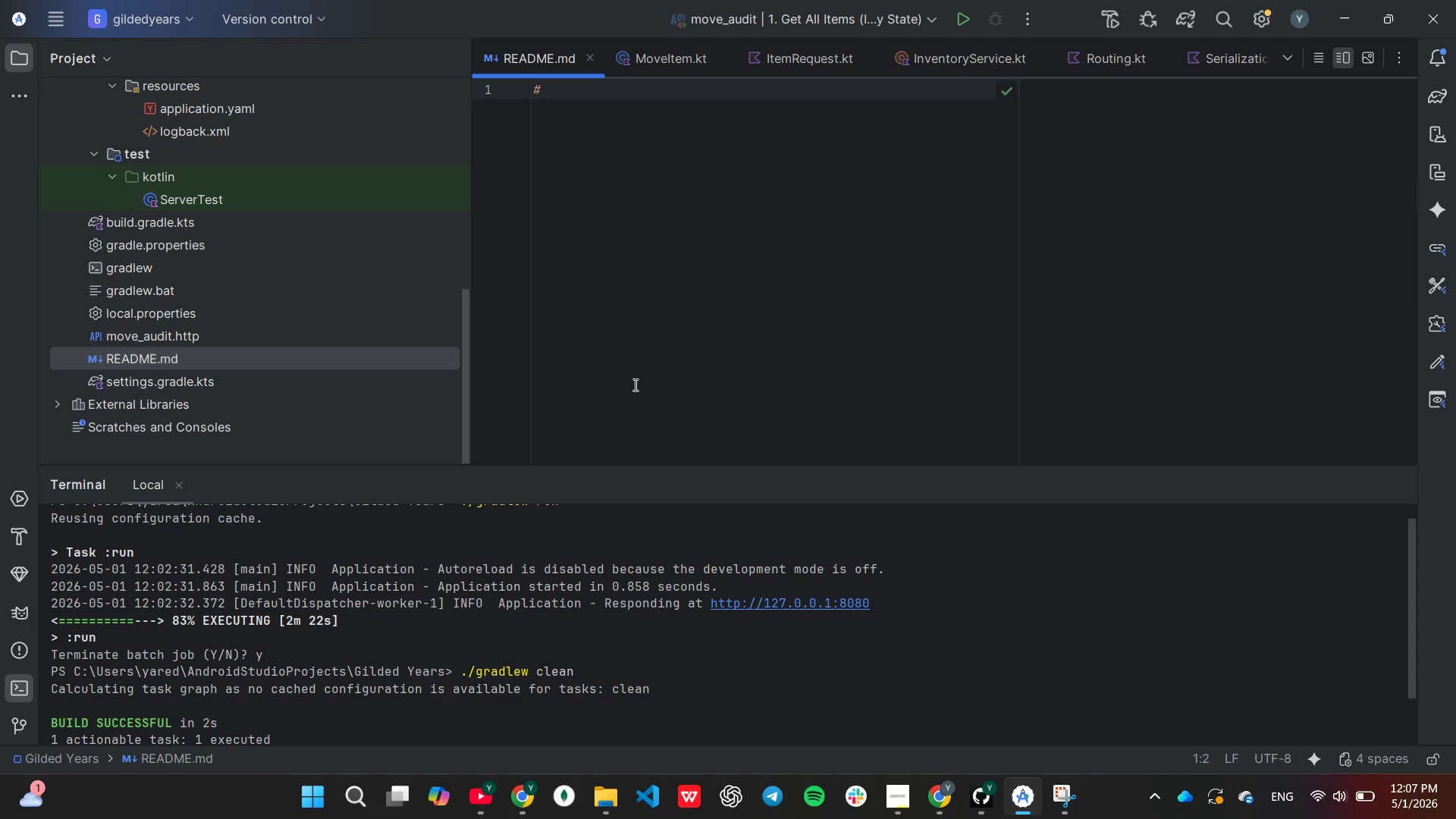 
type( Room Audit Backend API)
 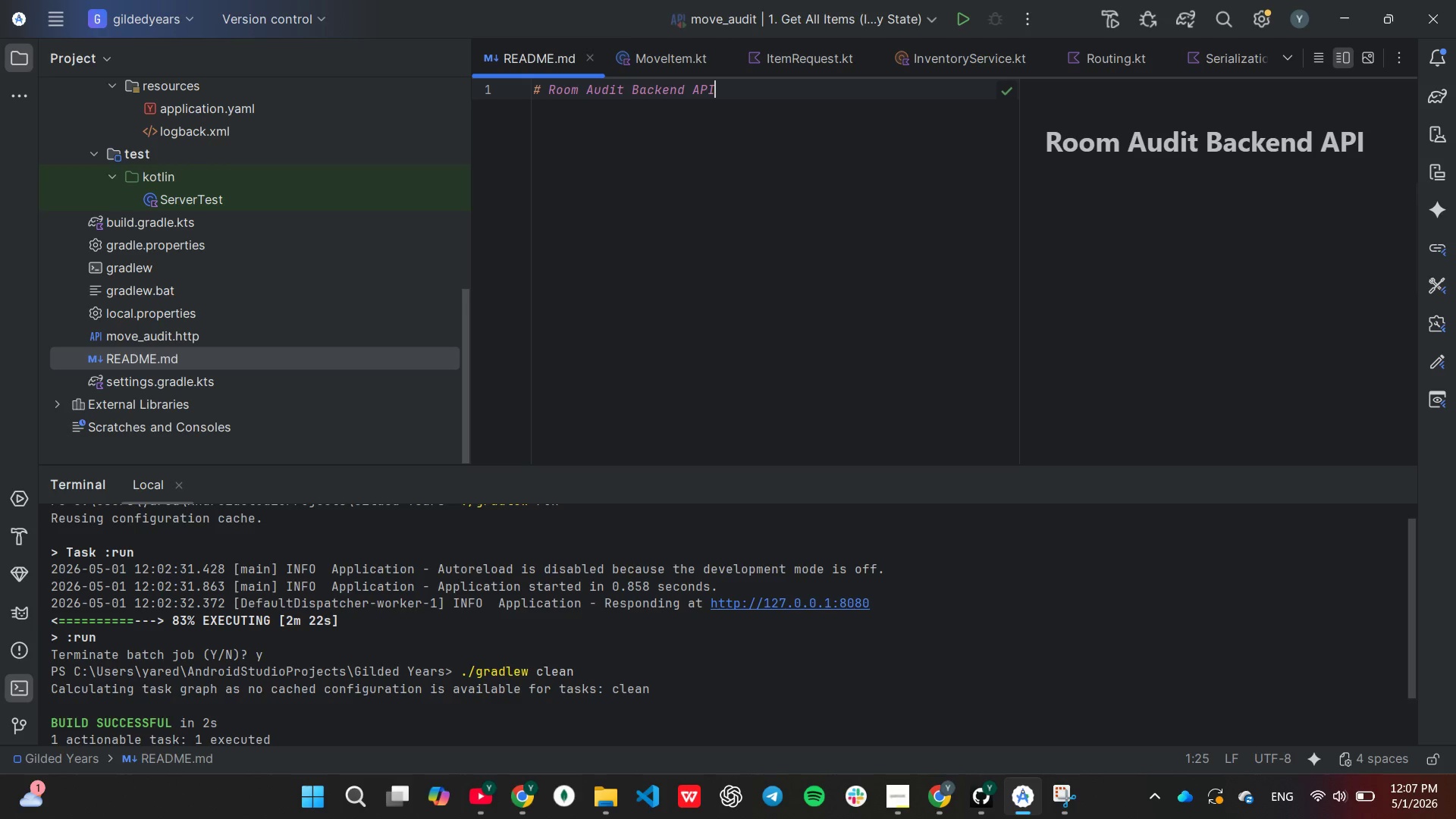 
key(Enter)
 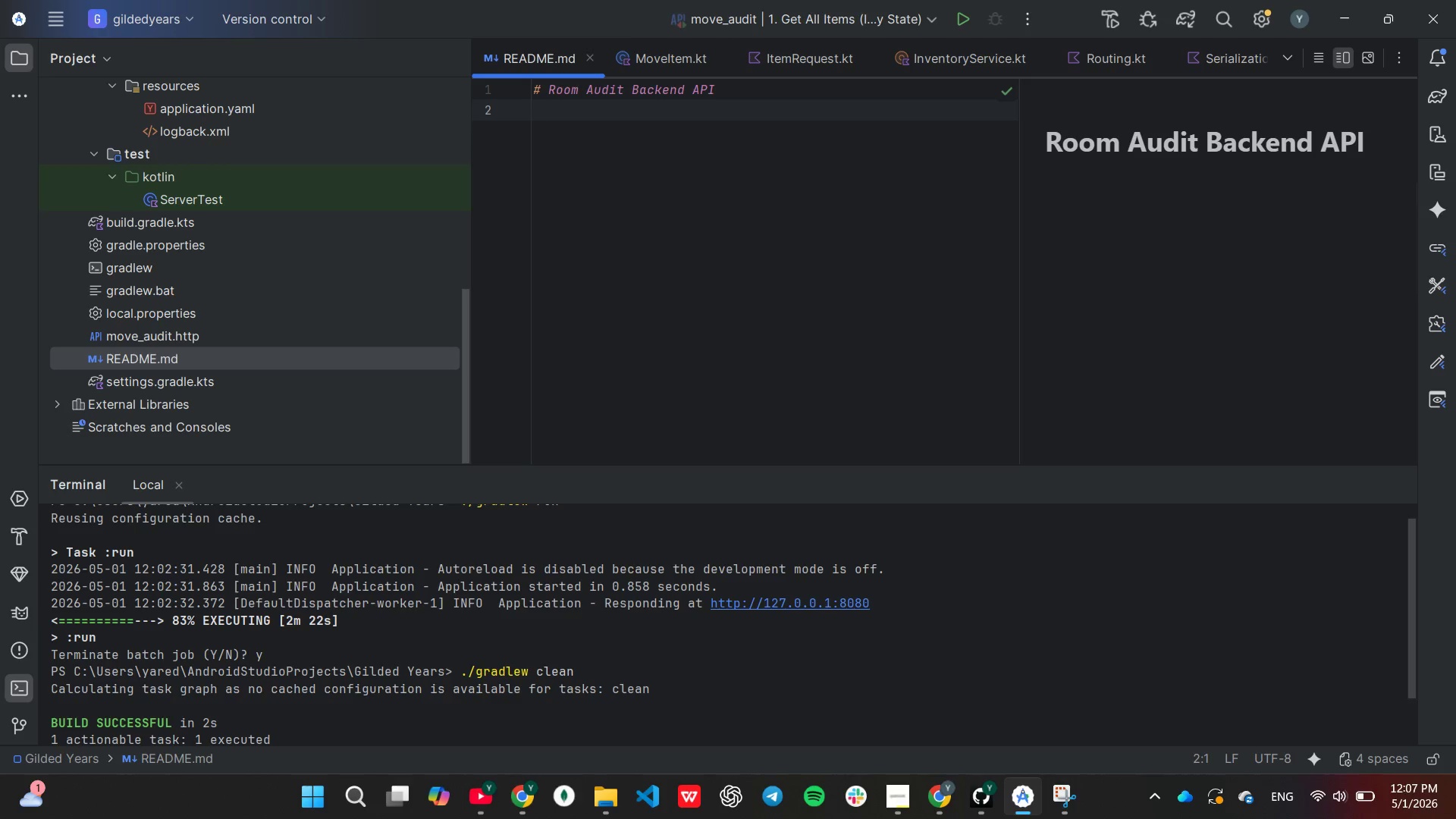 
type(This document provides an v)
key(Backspace)
type(overview and maintenance for the )
 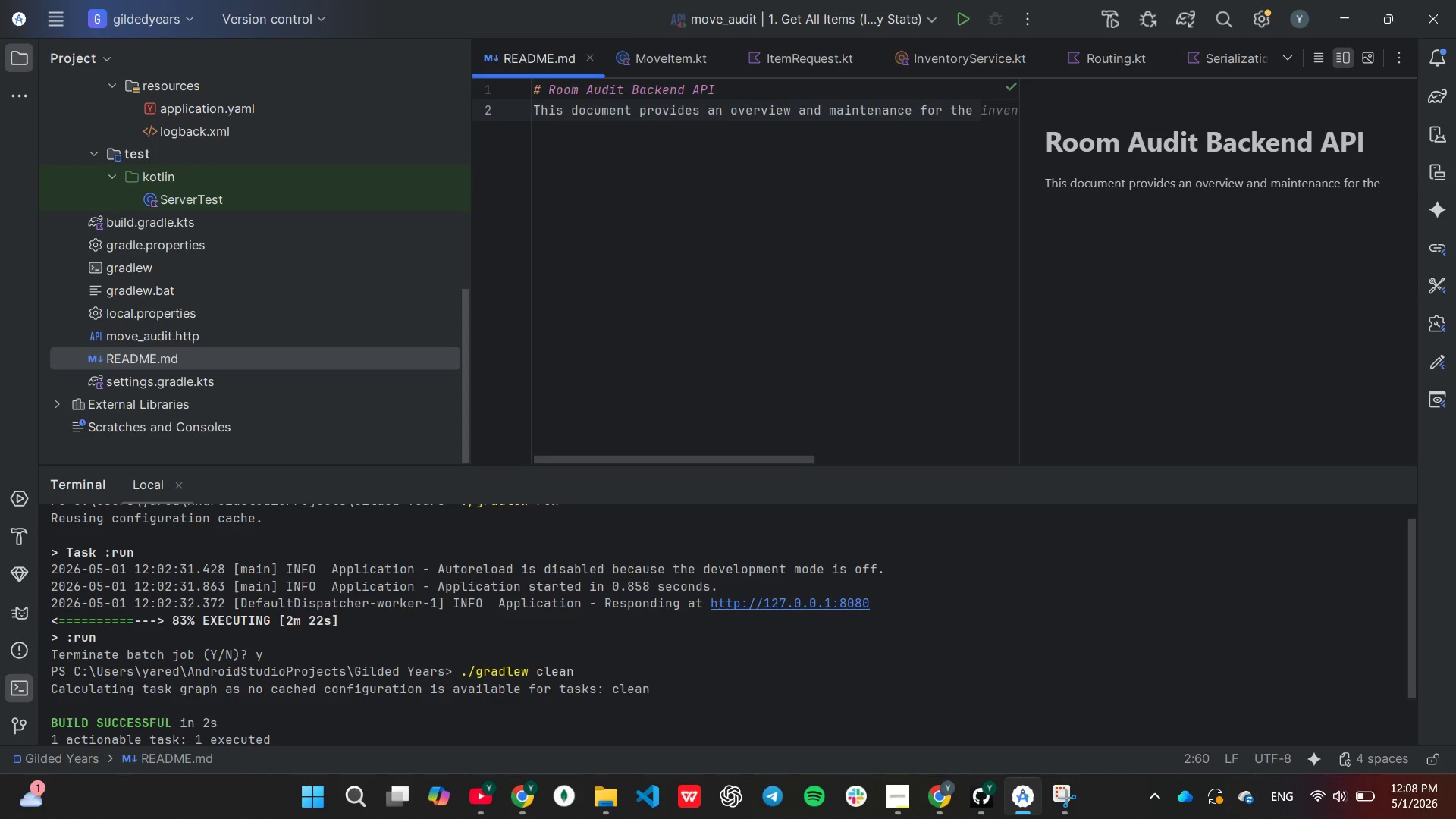 
type(*Gilded Years Relocation Services**)
 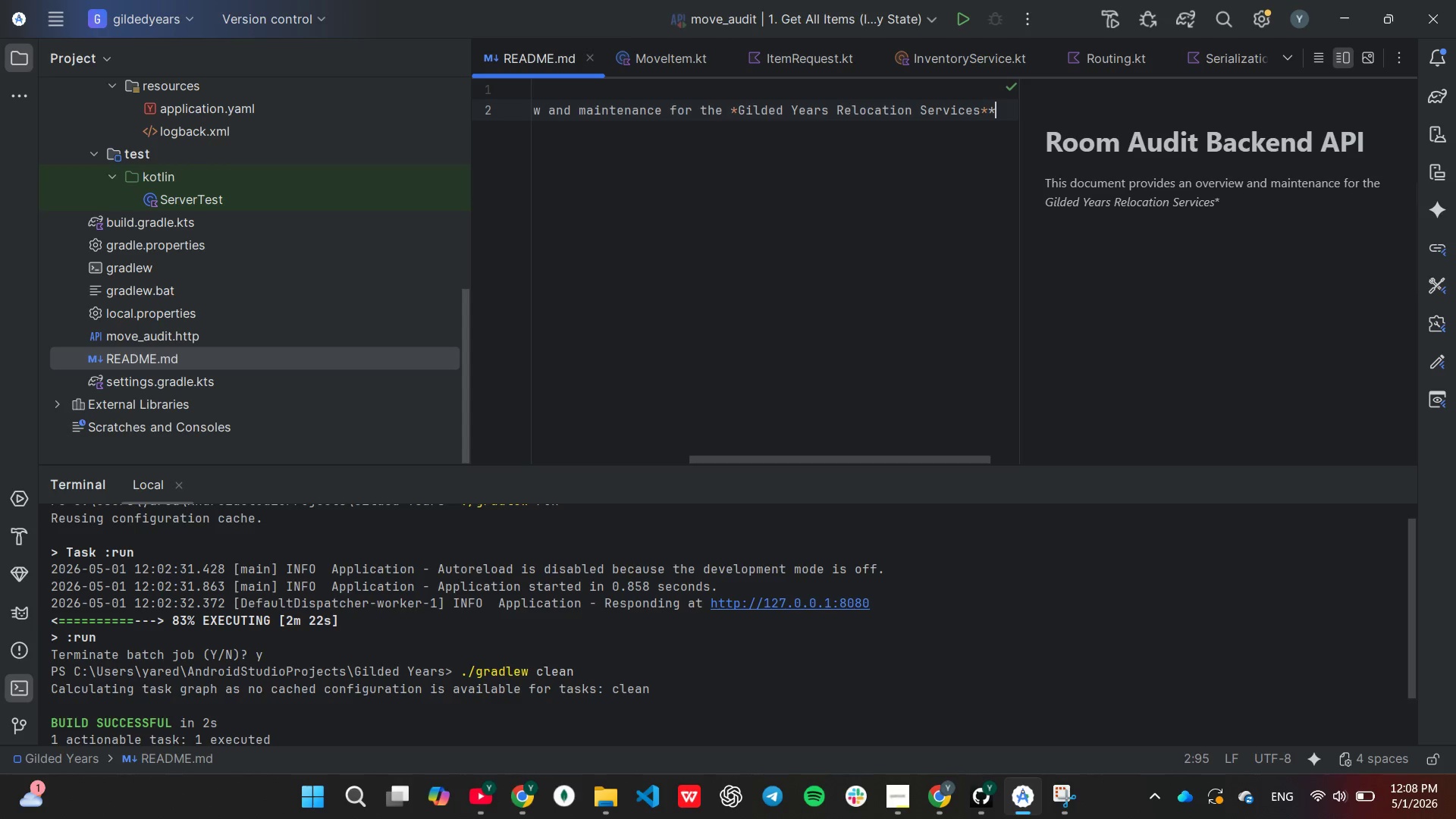 
hold_key(key=ArrowLeft, duration=0.98)
 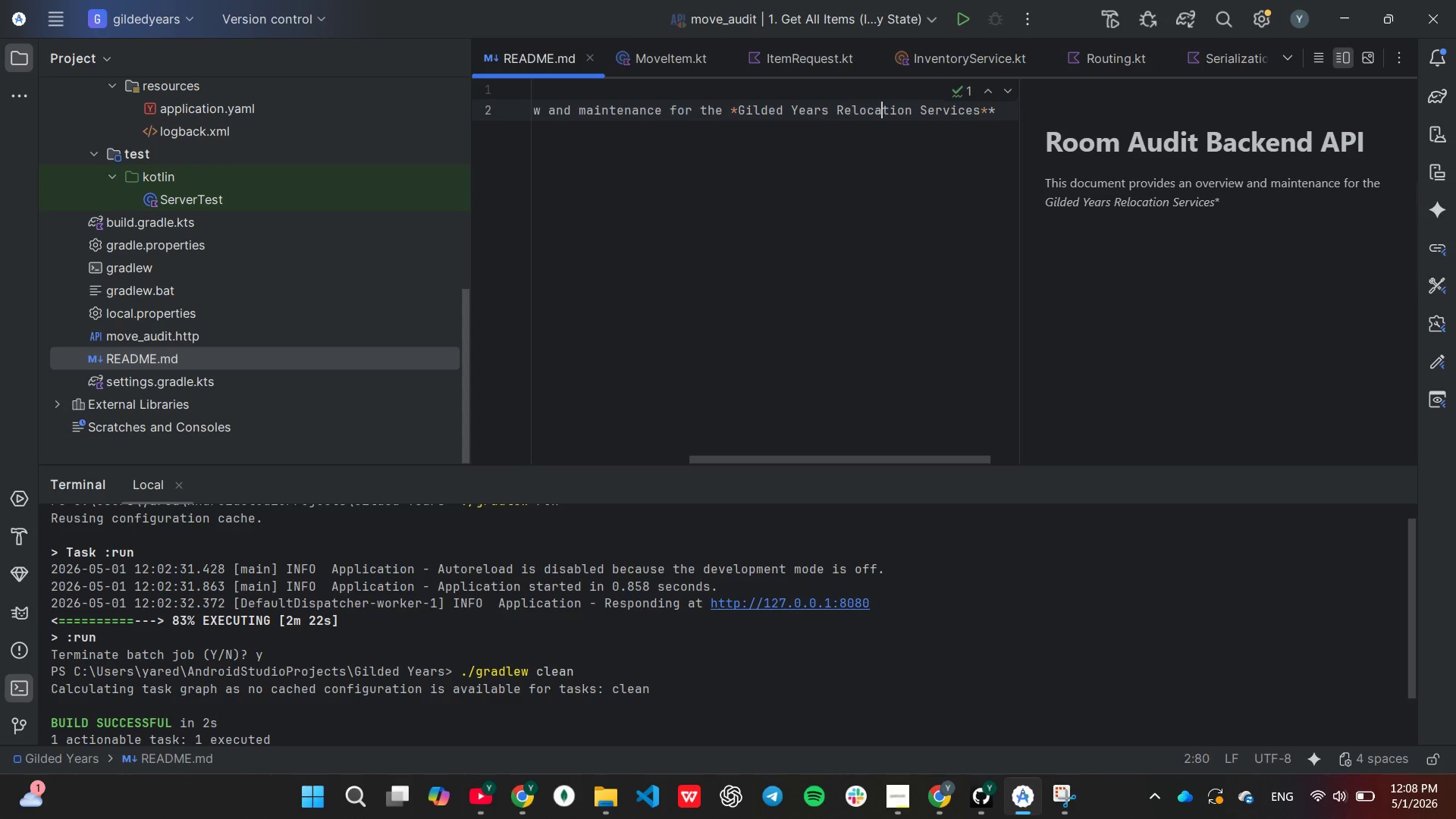 
key(ArrowLeft)
 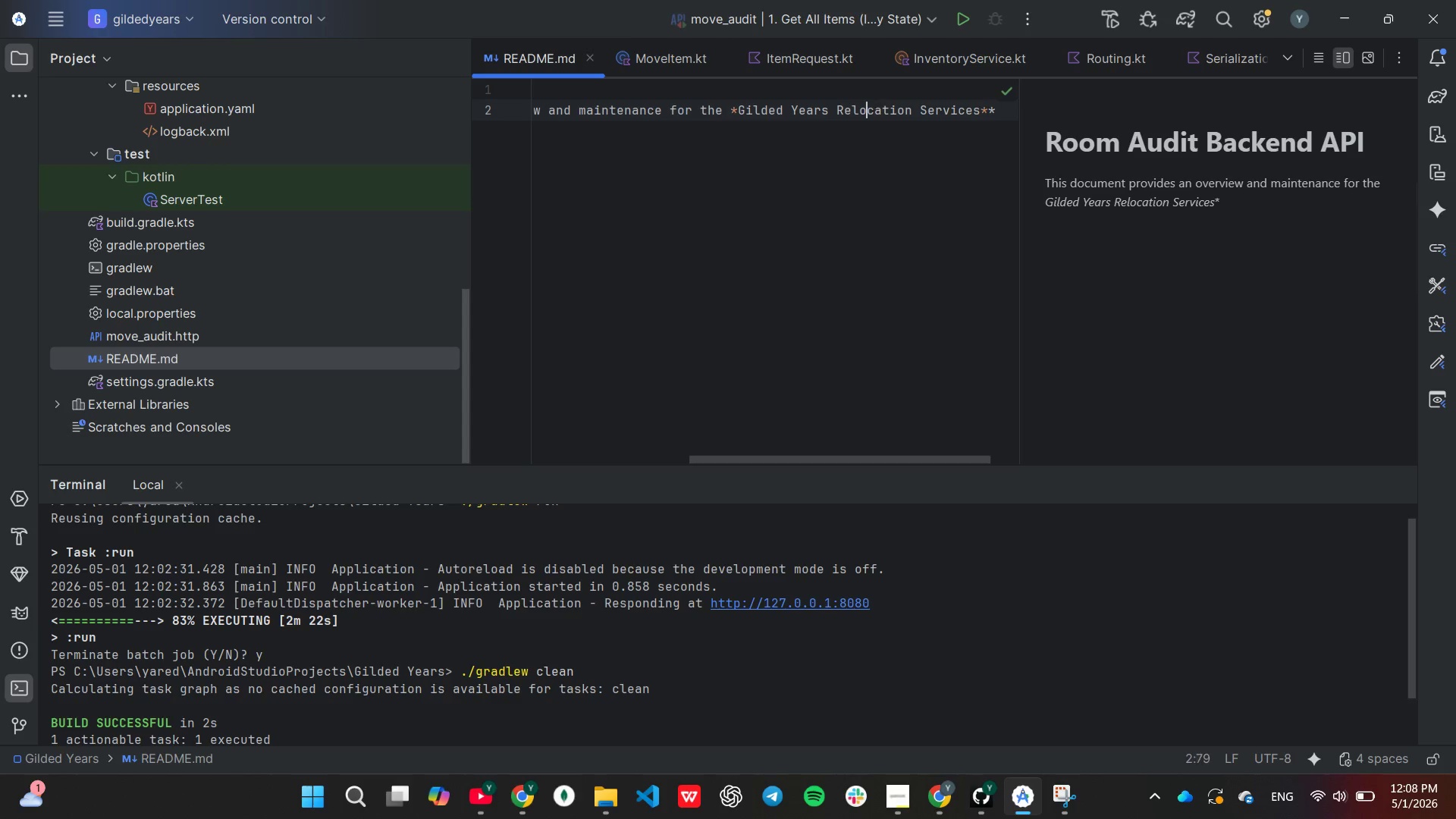 
hold_key(key=ArrowLeft, duration=0.83)
 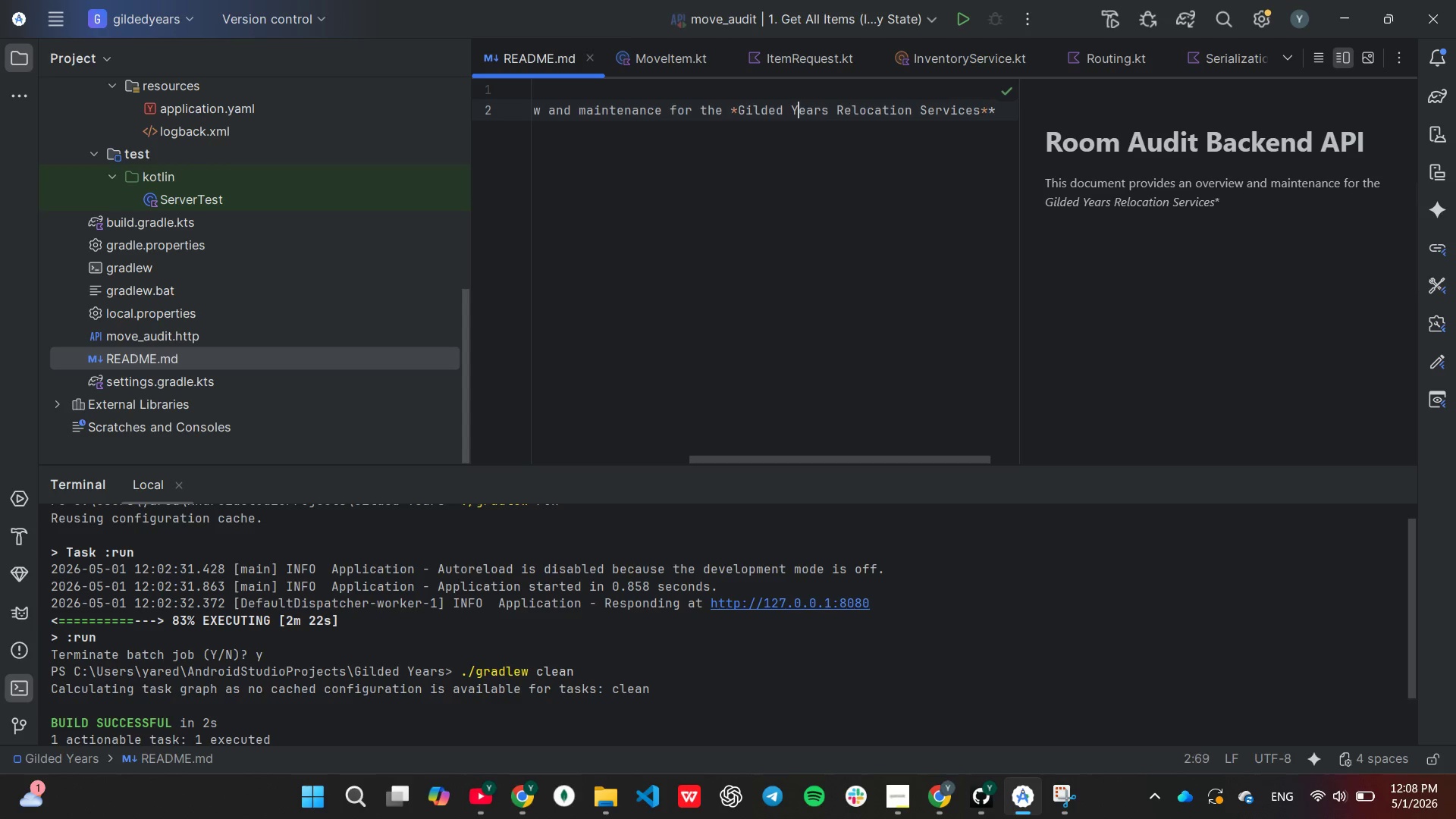 
key(ArrowLeft)
 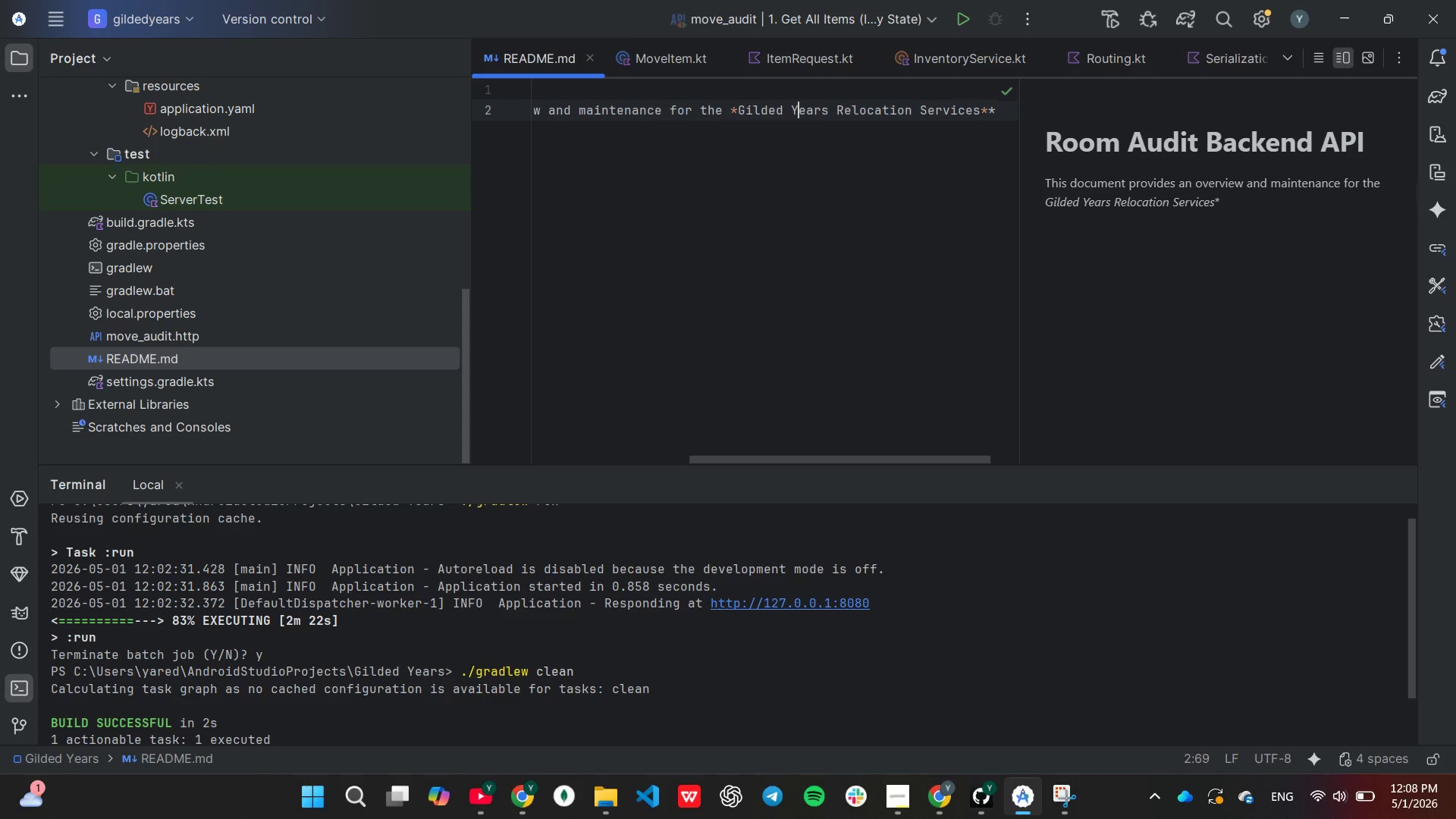 
key(ArrowLeft)
 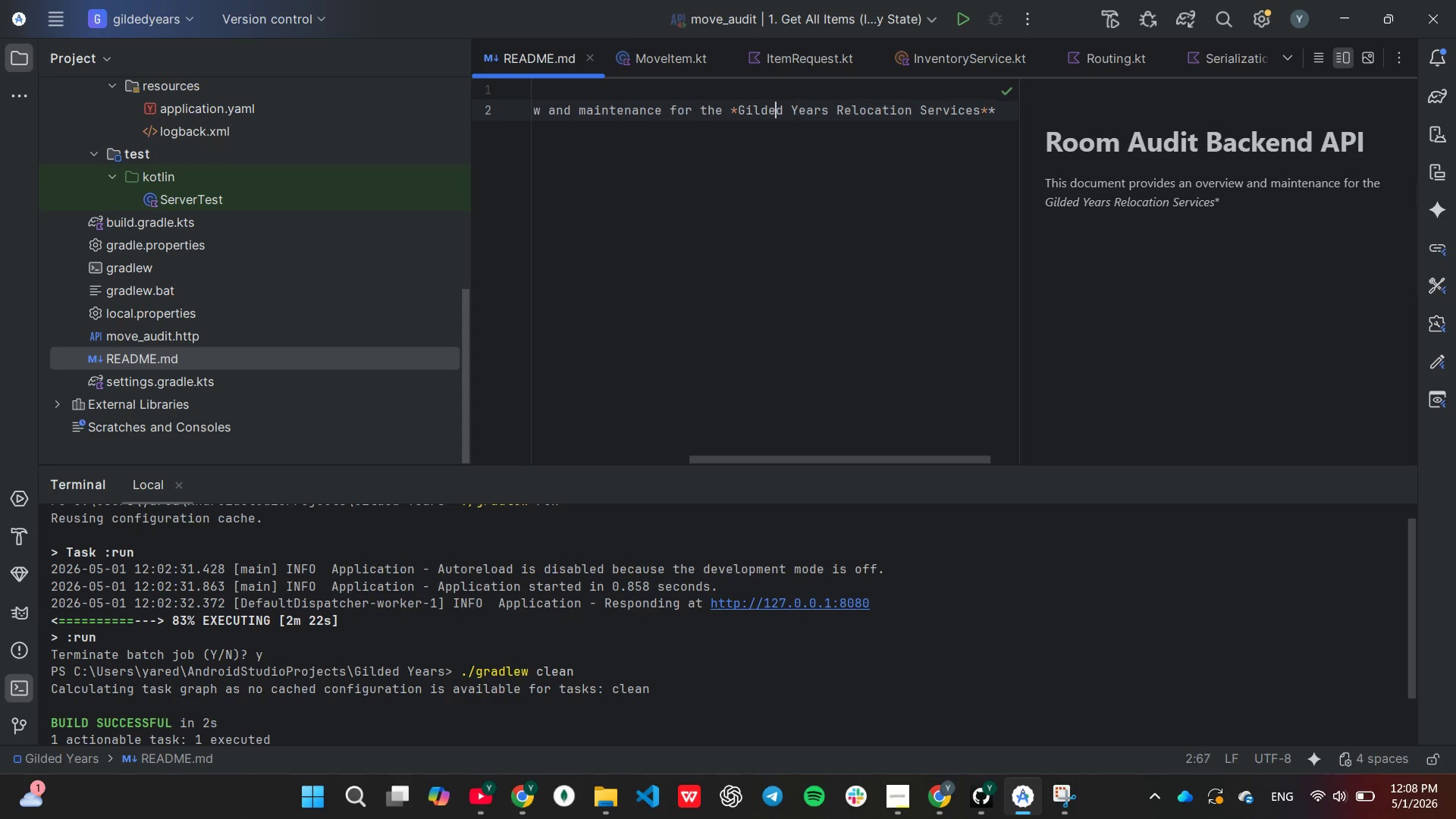 
key(ArrowLeft)
 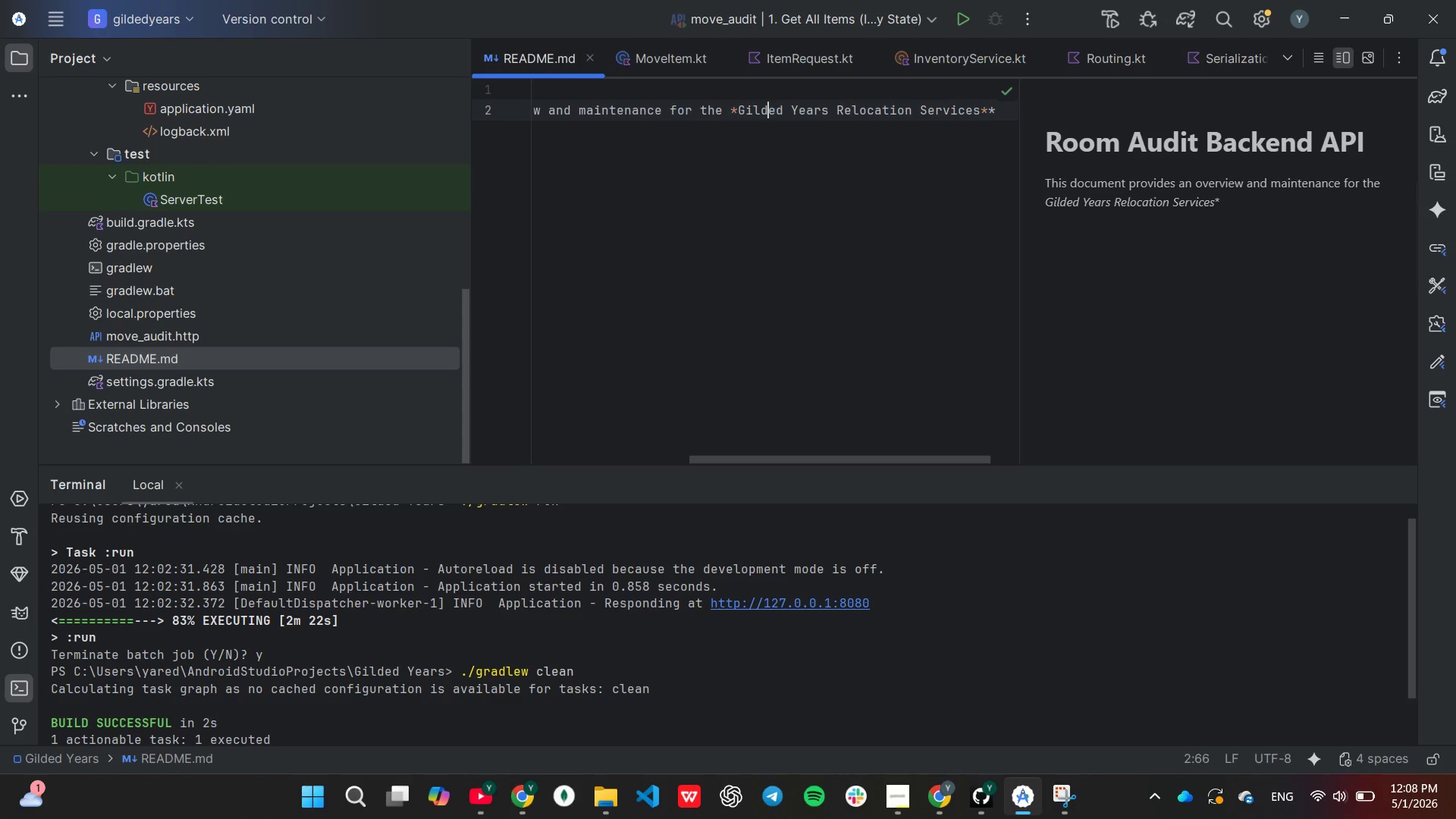 
key(ArrowLeft)
 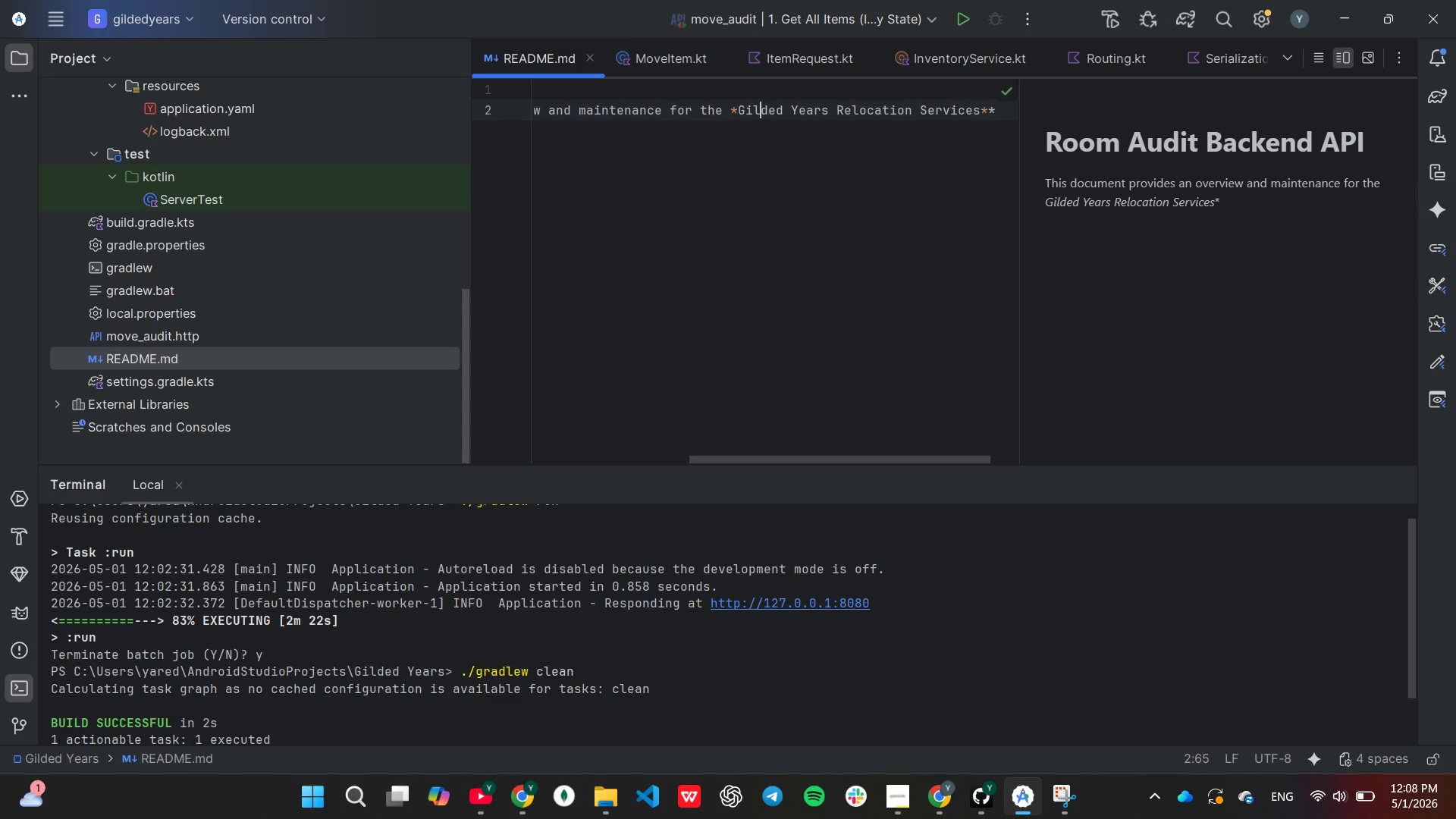 
key(ArrowLeft)
 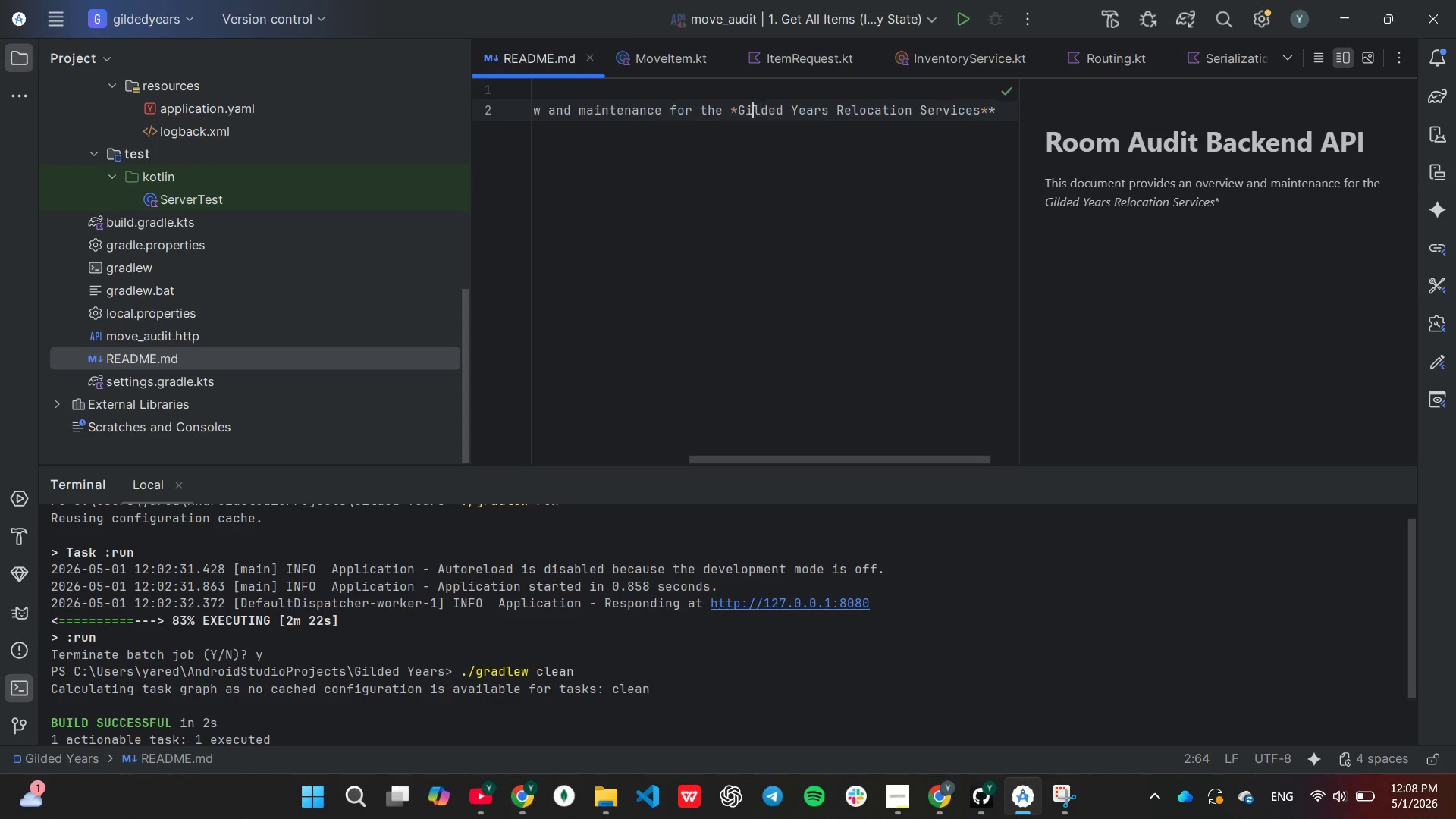 
key(ArrowLeft)
 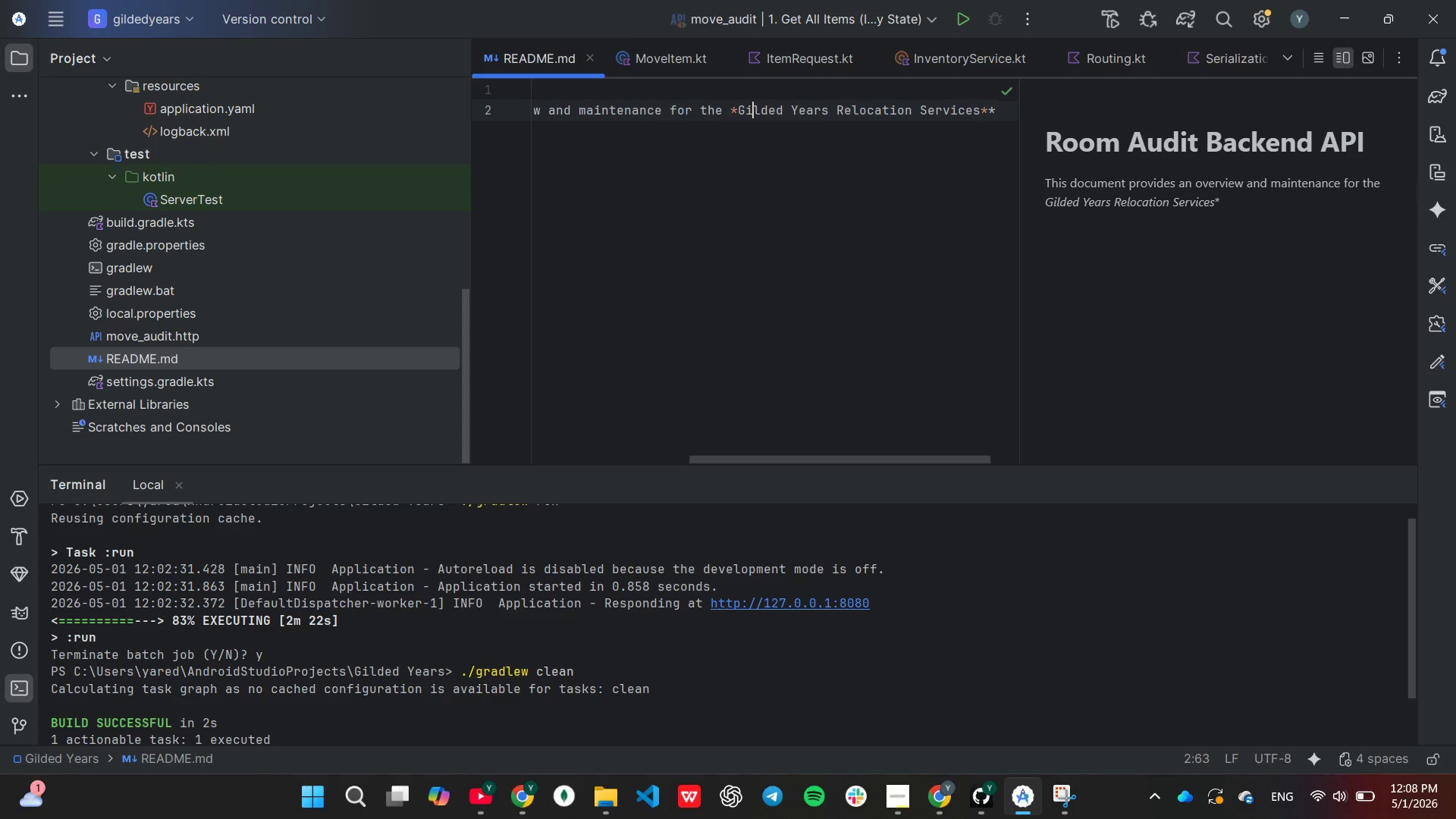 
key(ArrowLeft)
 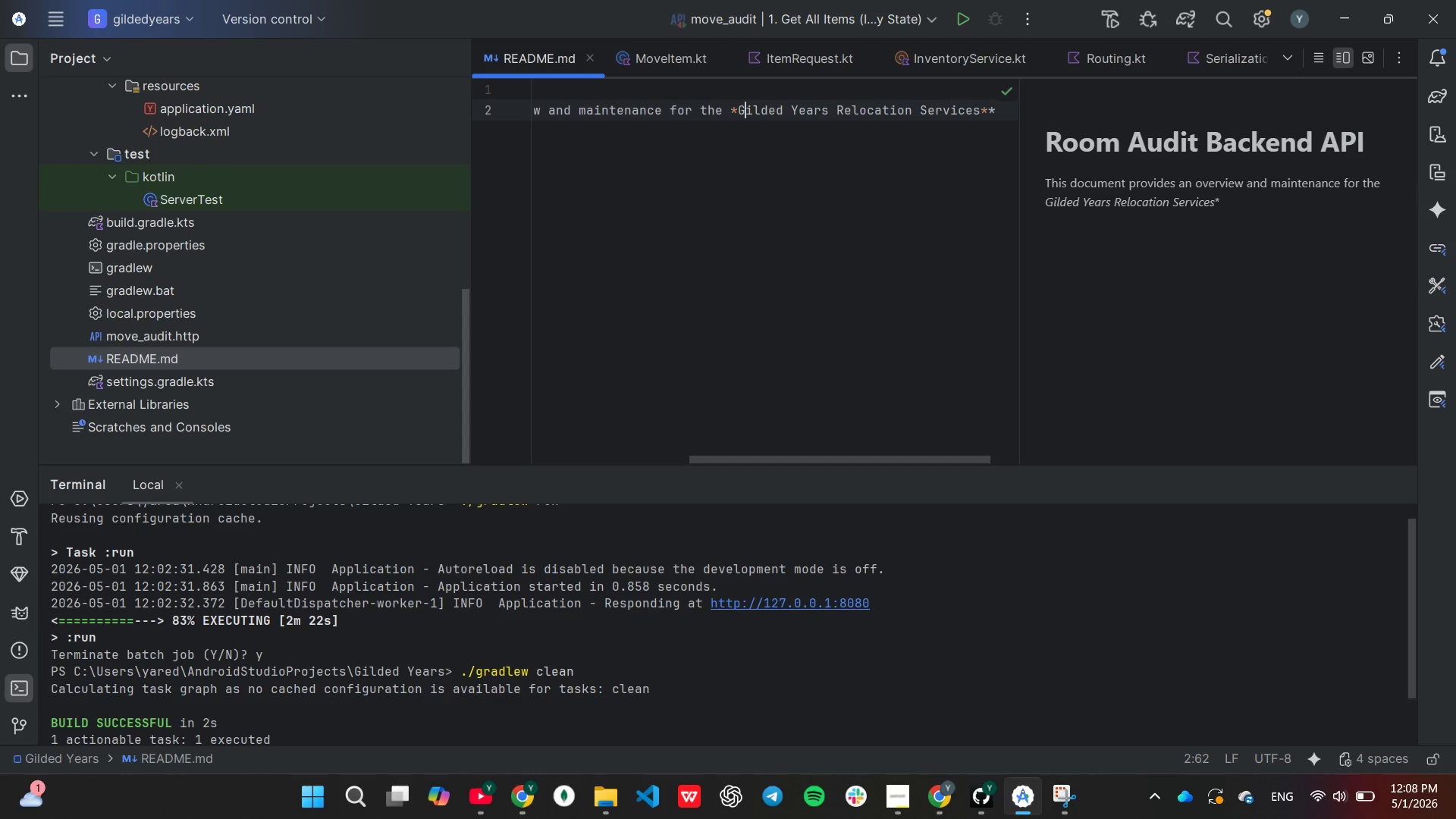 
key(ArrowLeft)
 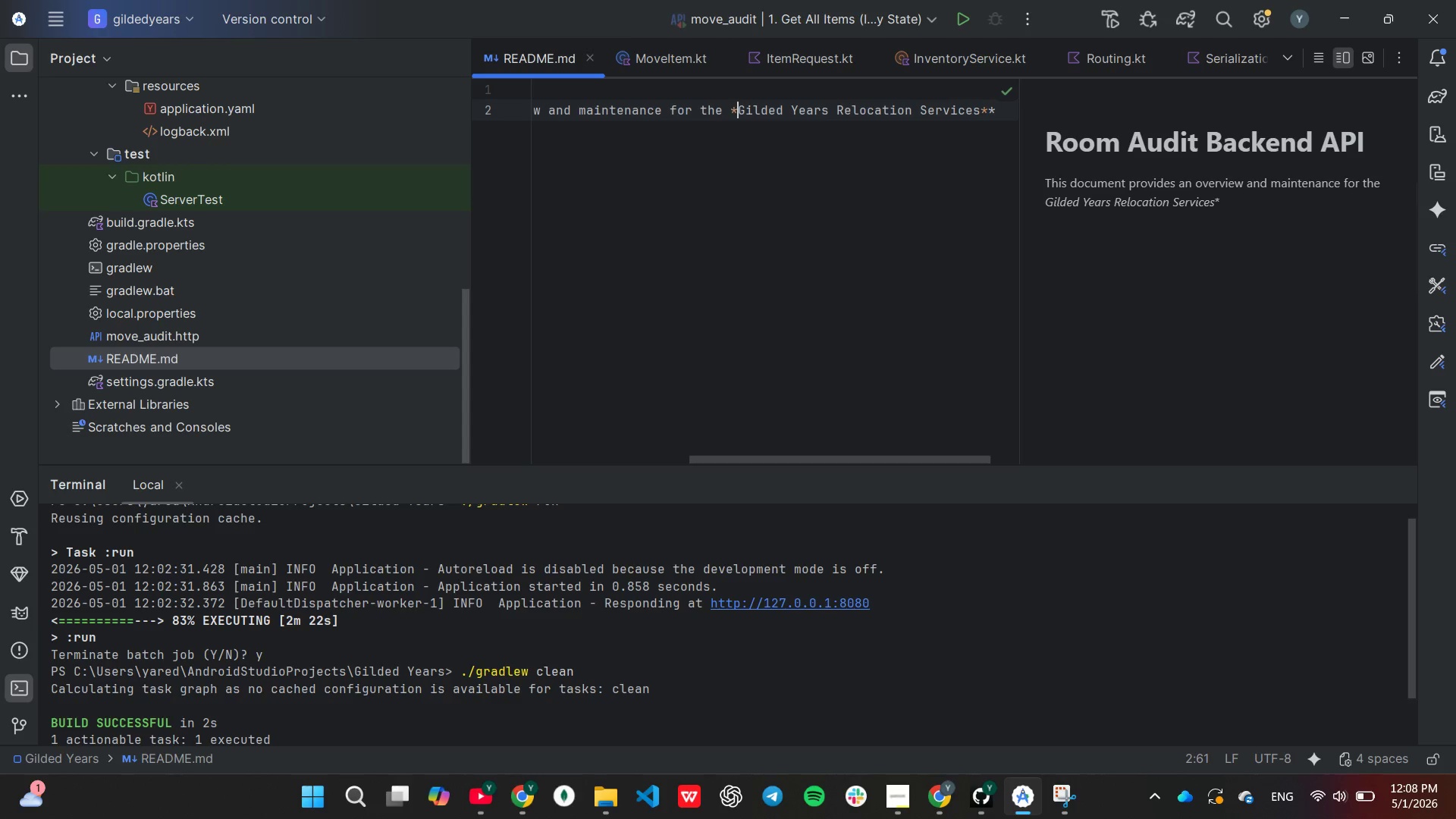 
type(*[End] backend engine.)
 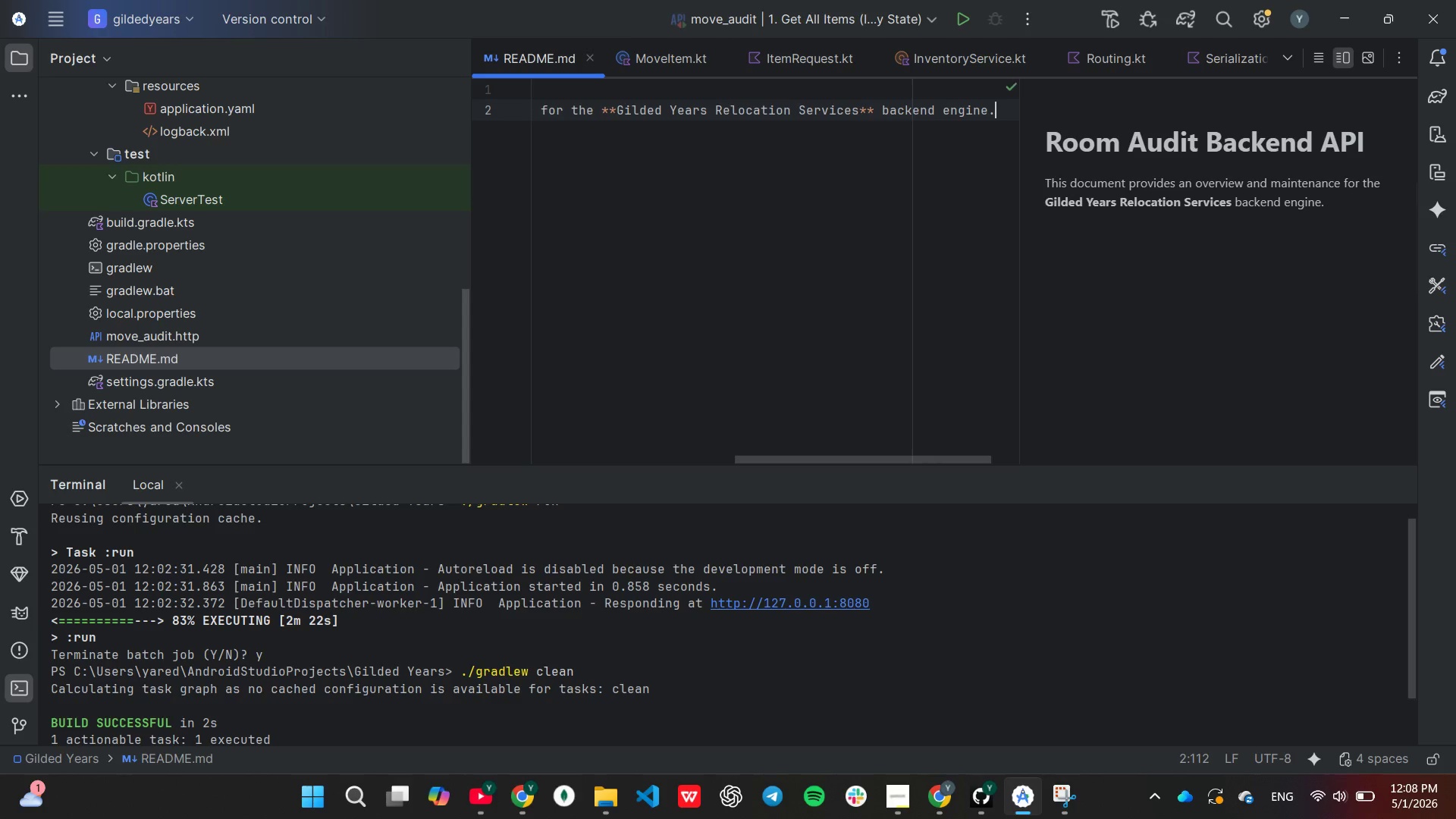 
key(Enter)
 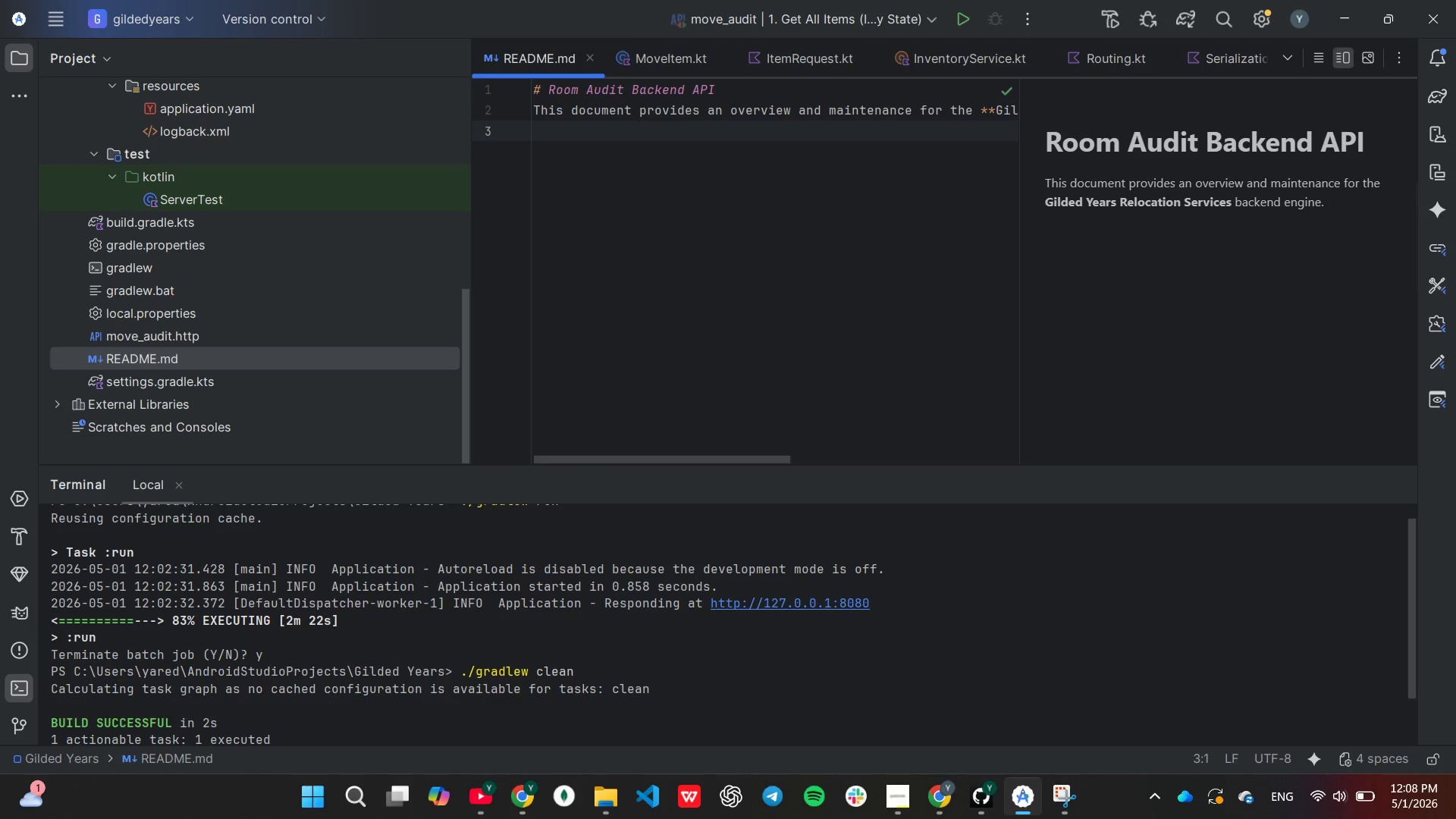 
key(Minus)
 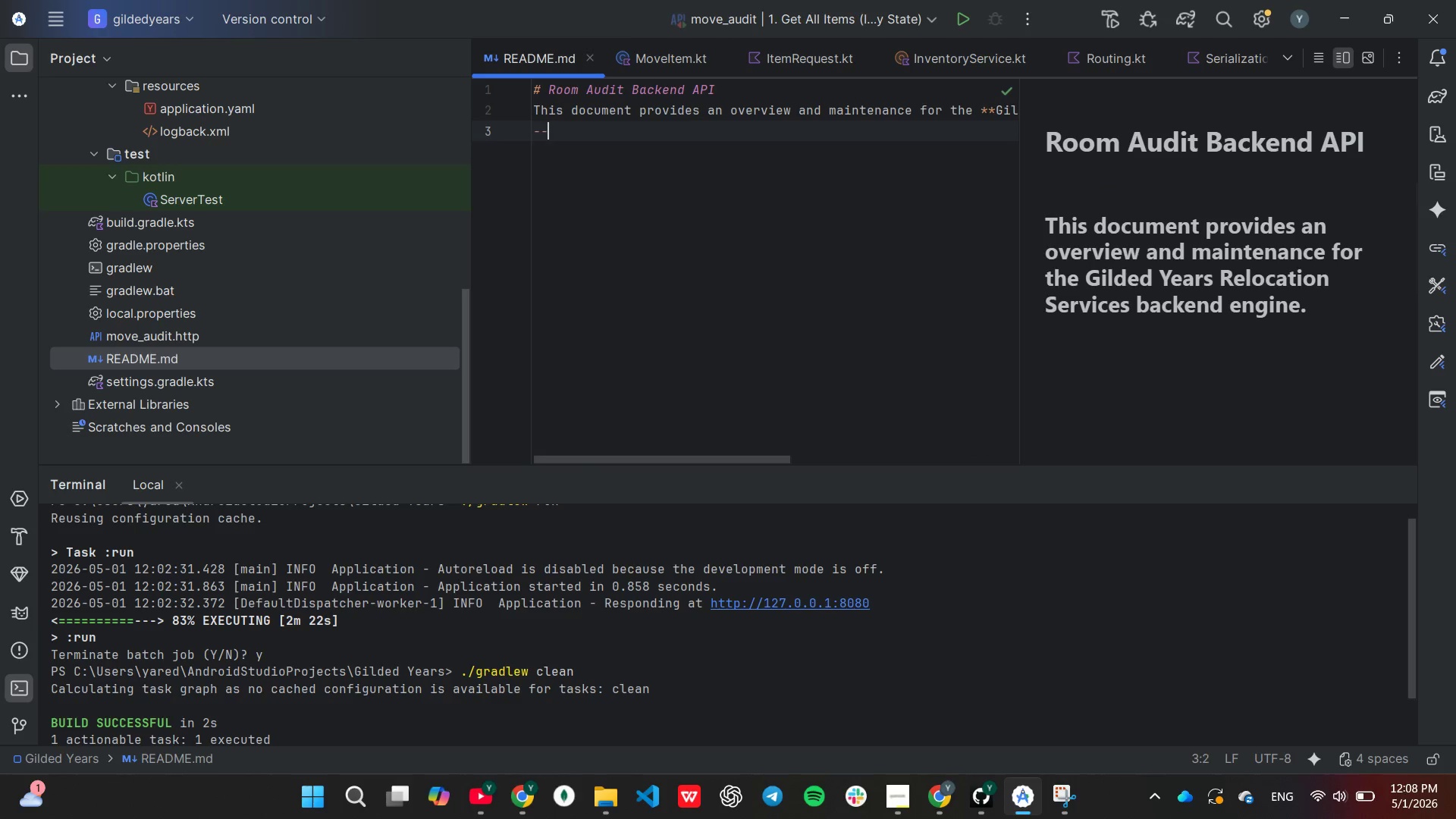 
key(Minus)
 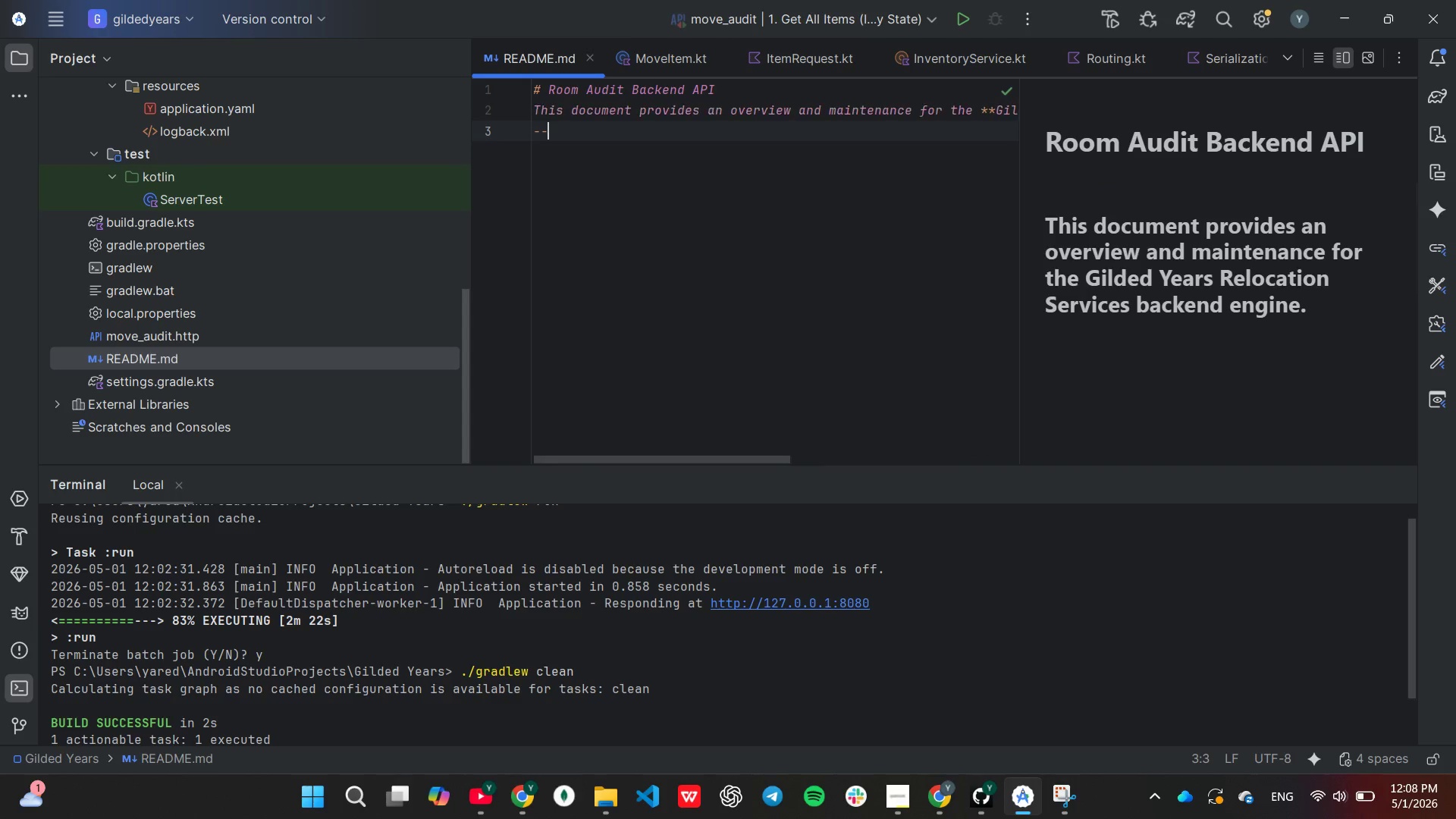 
key(Minus)
 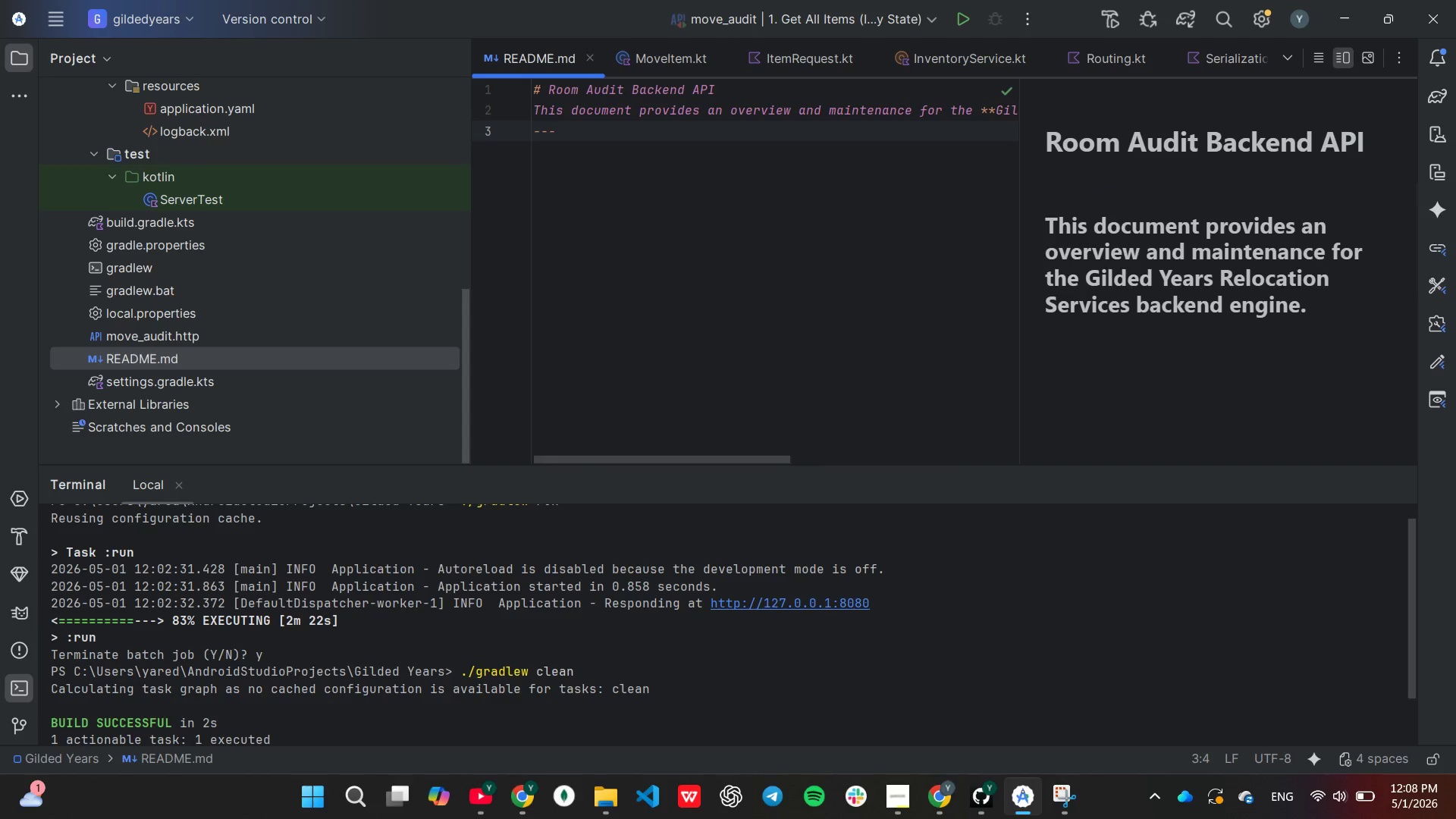 
key(Minus)
 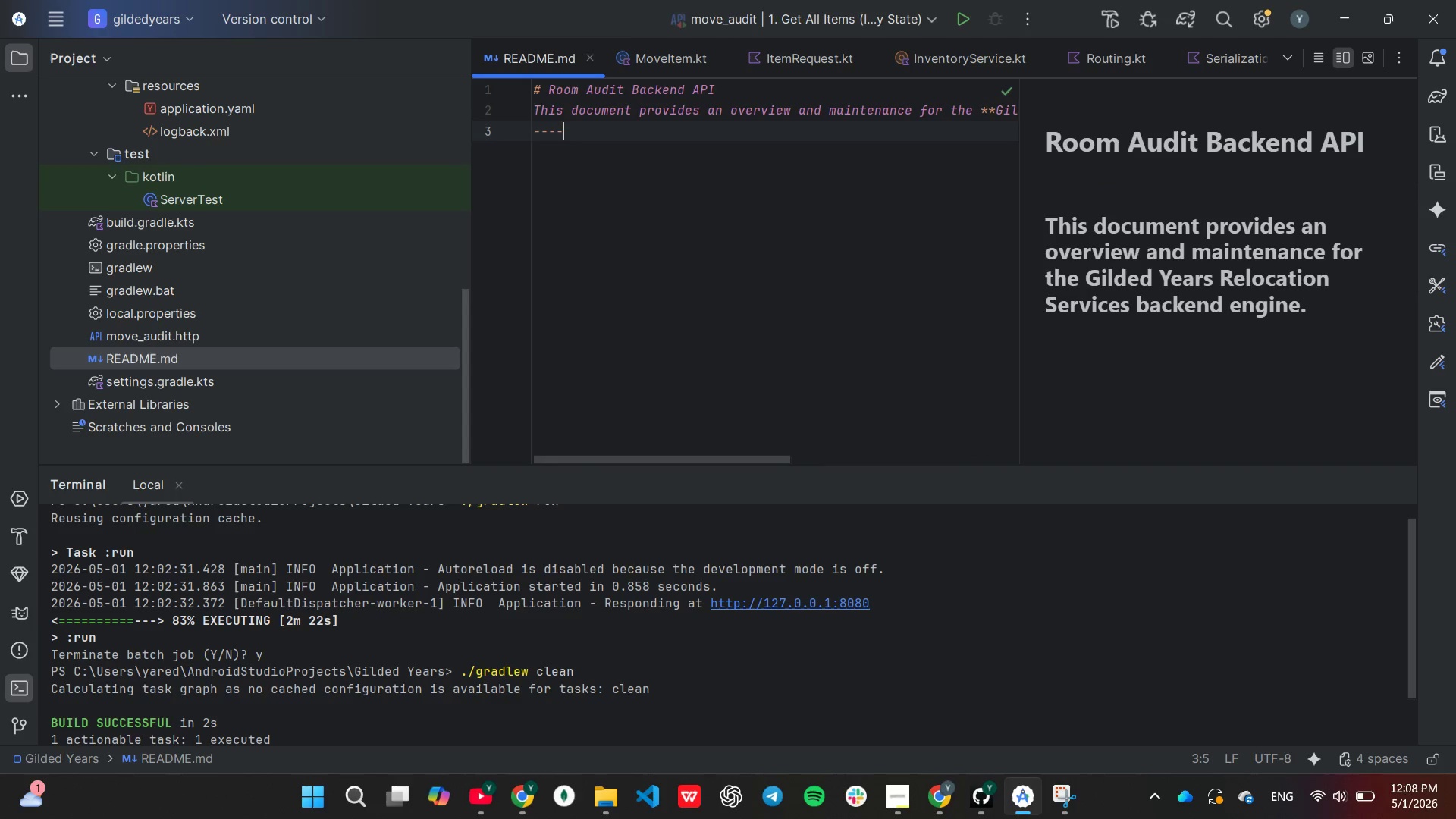 
key(Backspace)
 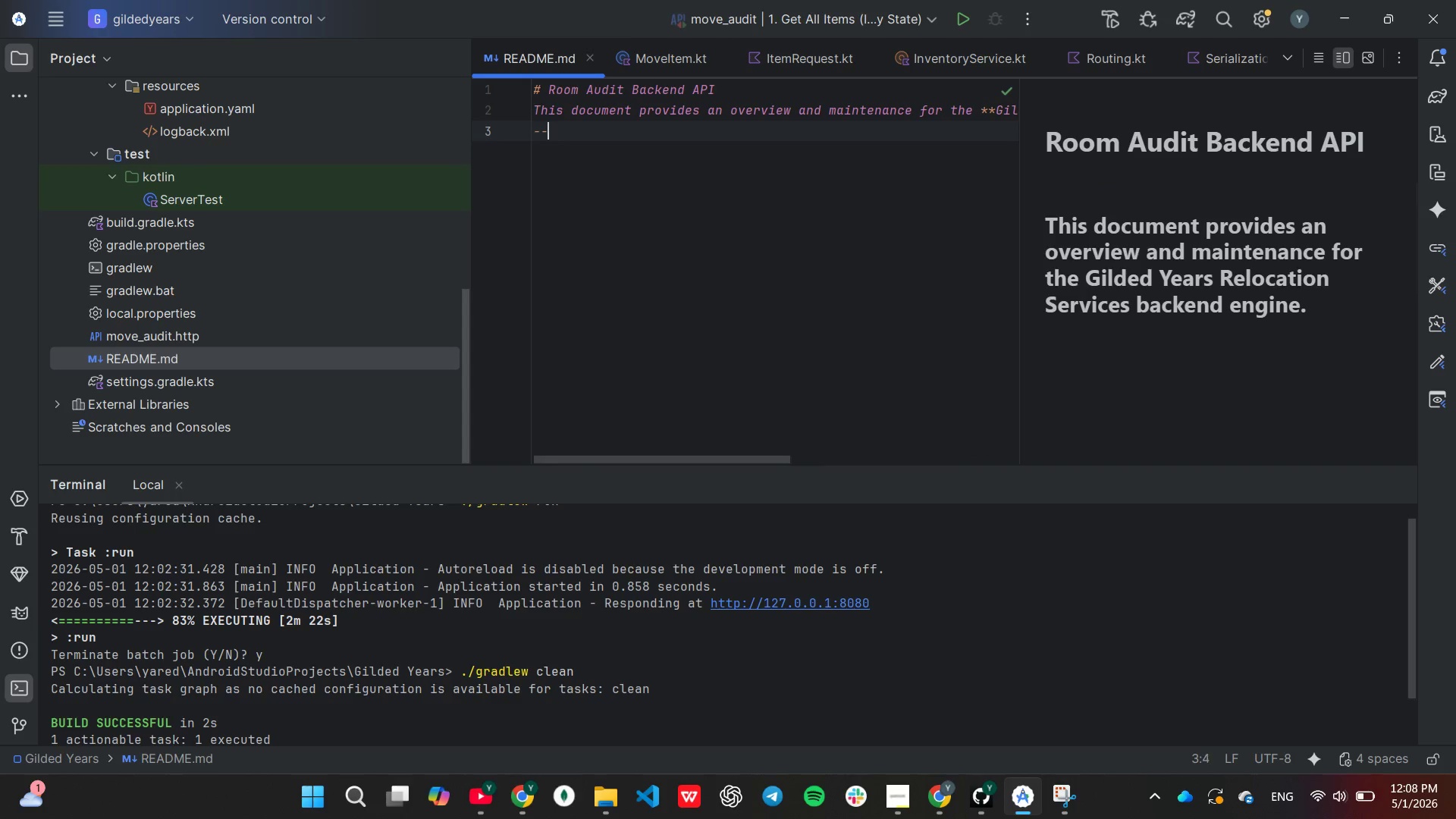 
key(Backspace)
 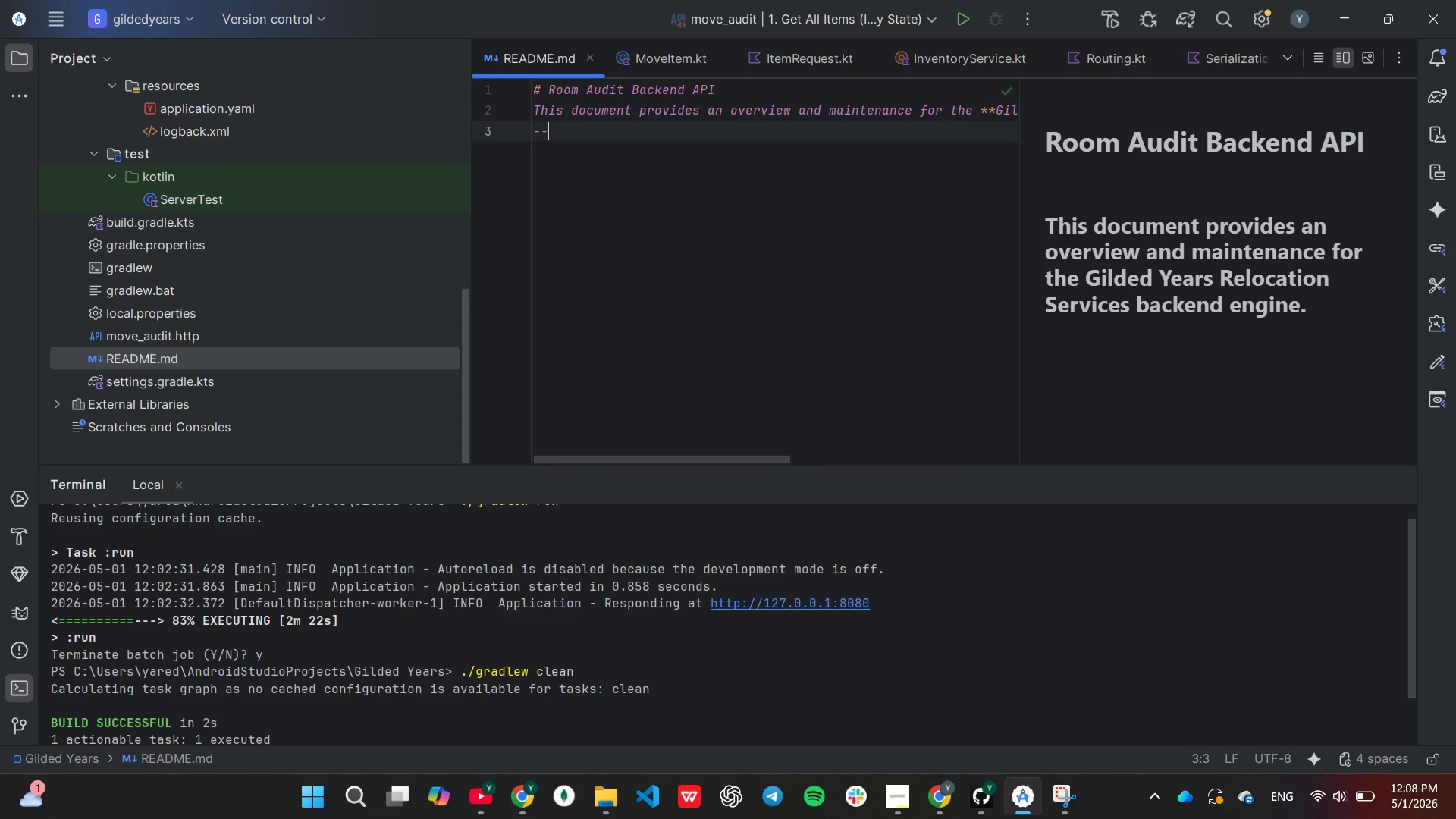 
key(Backspace)
 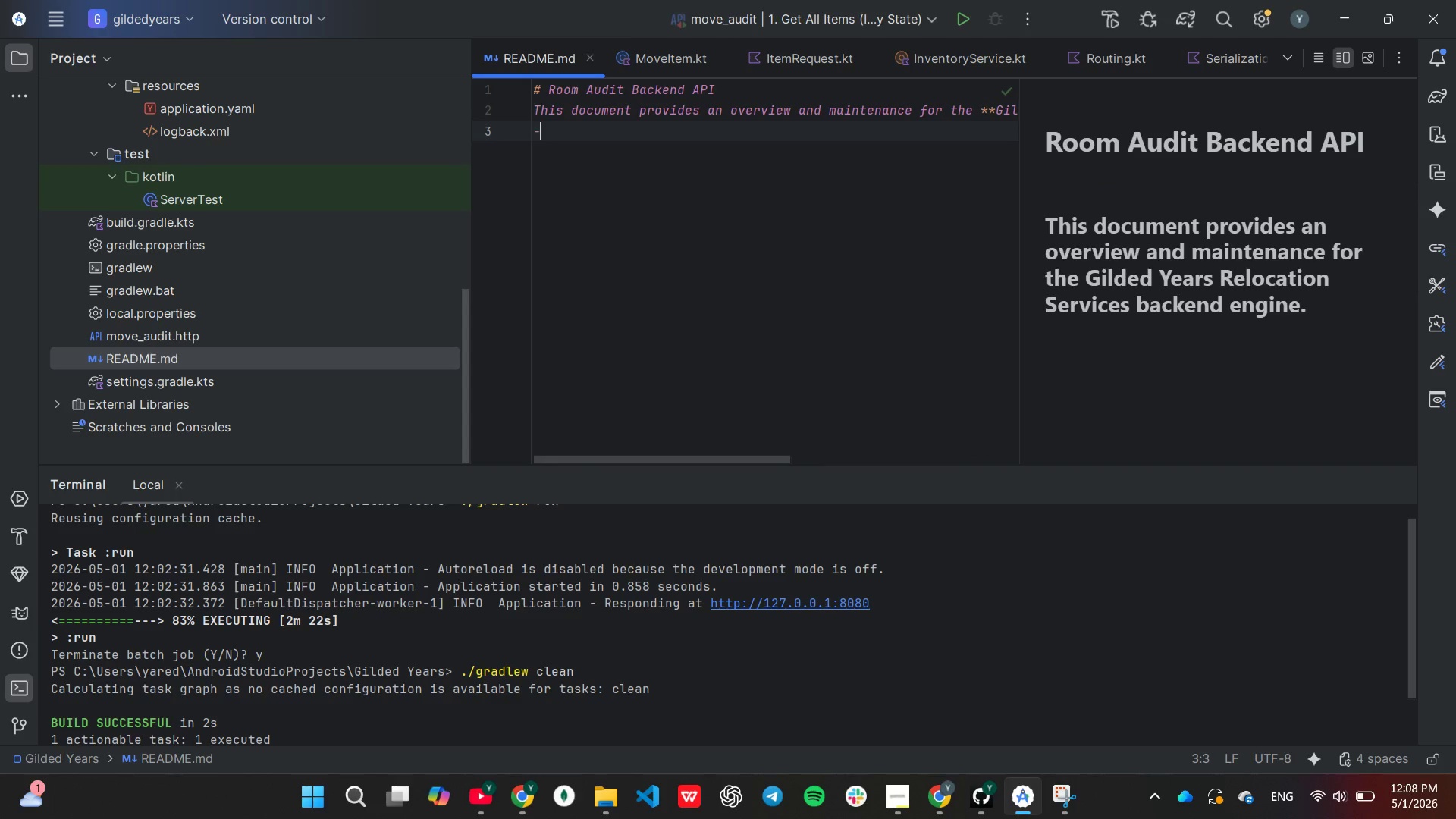 
key(Backspace)
 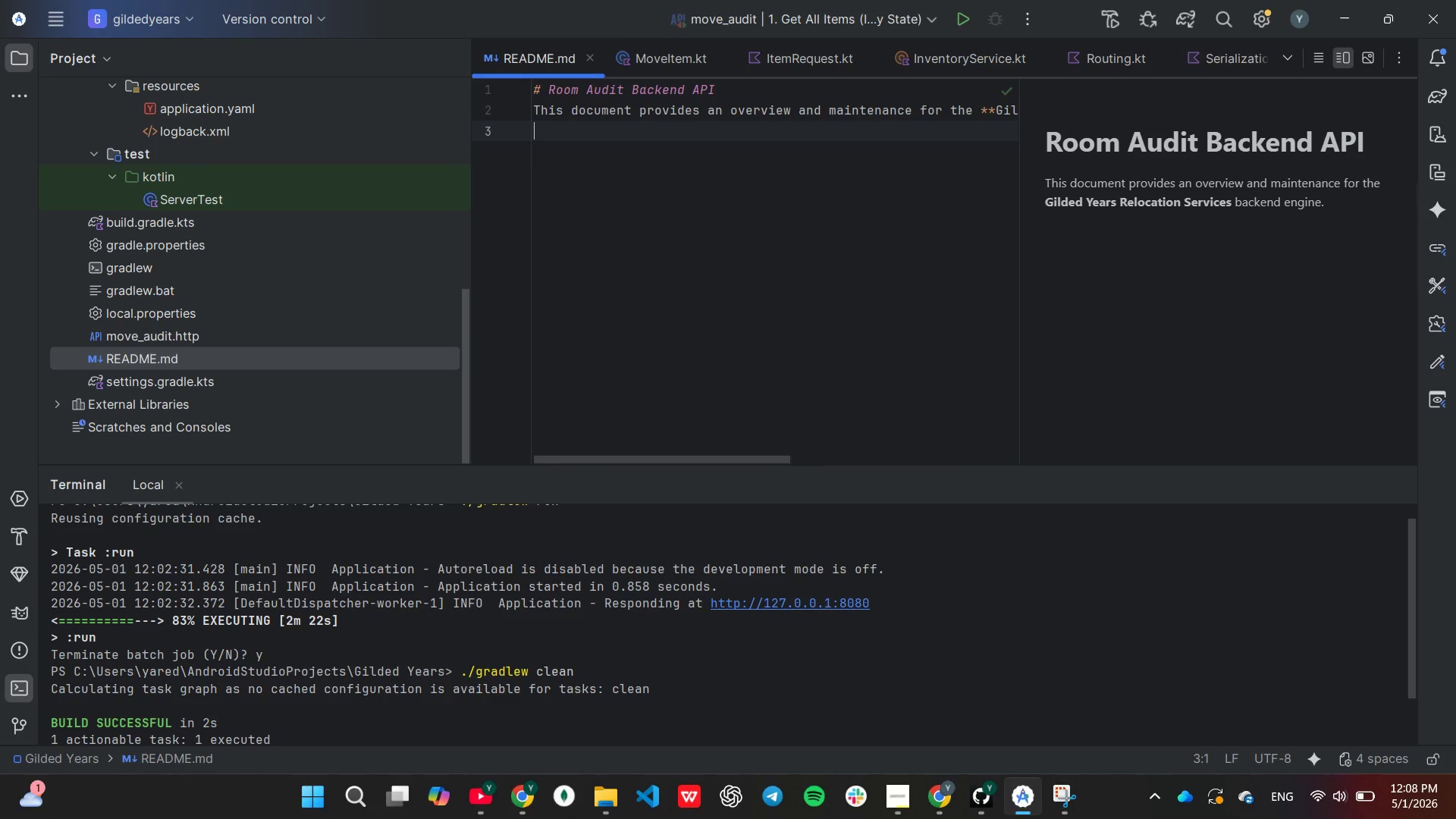 
key(Enter)
 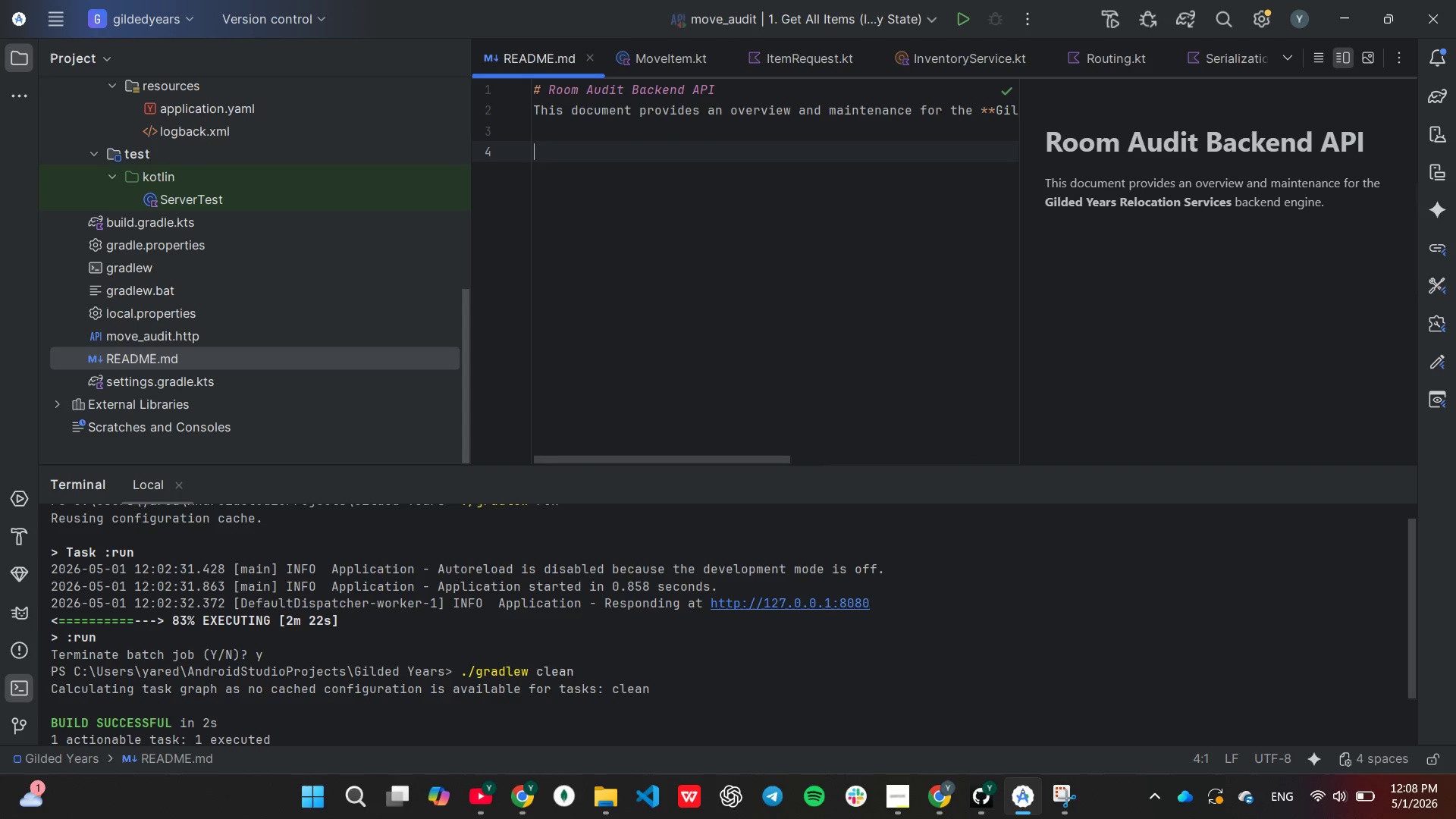 
key(Minus)
 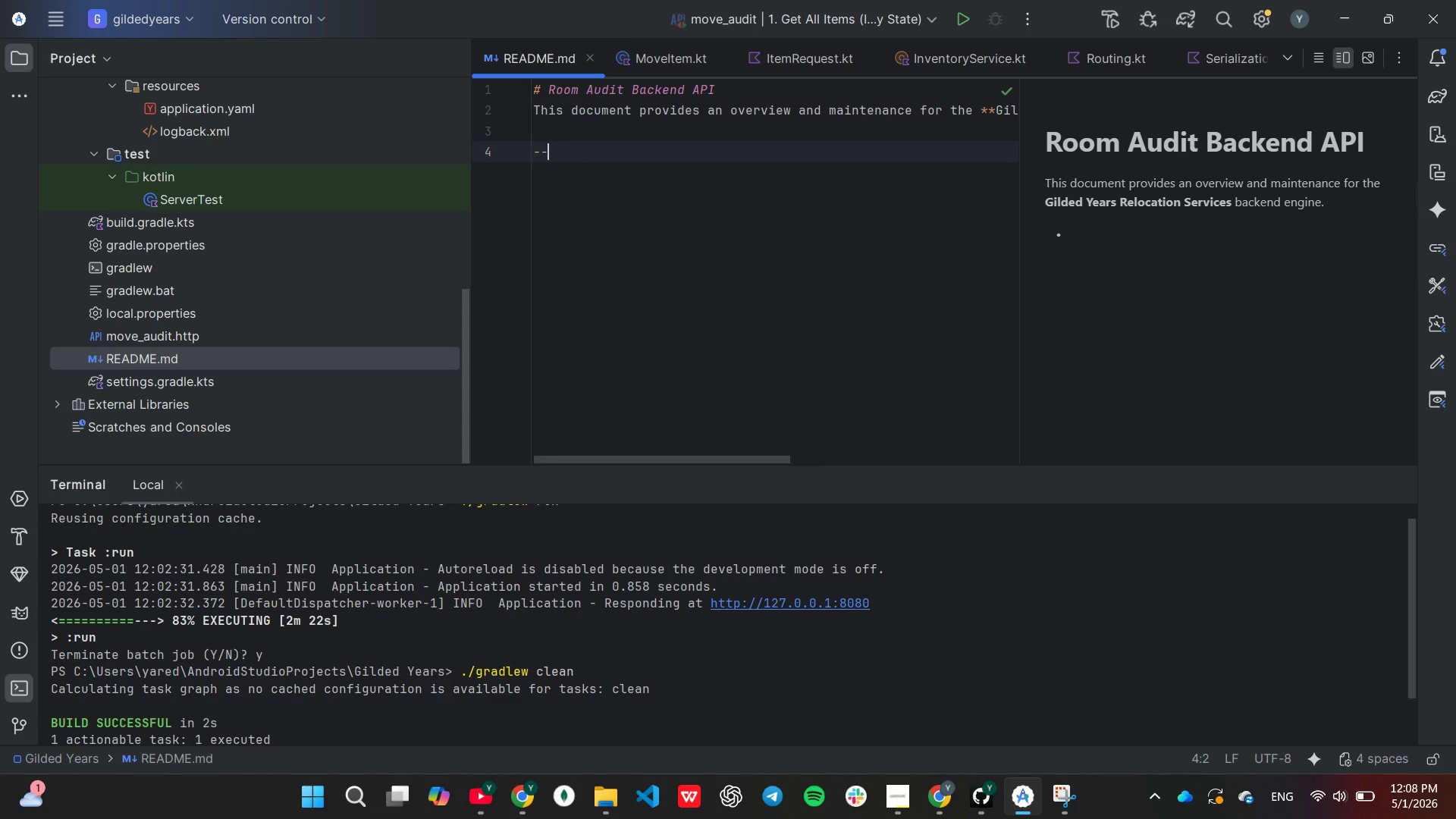 
key(Minus)
 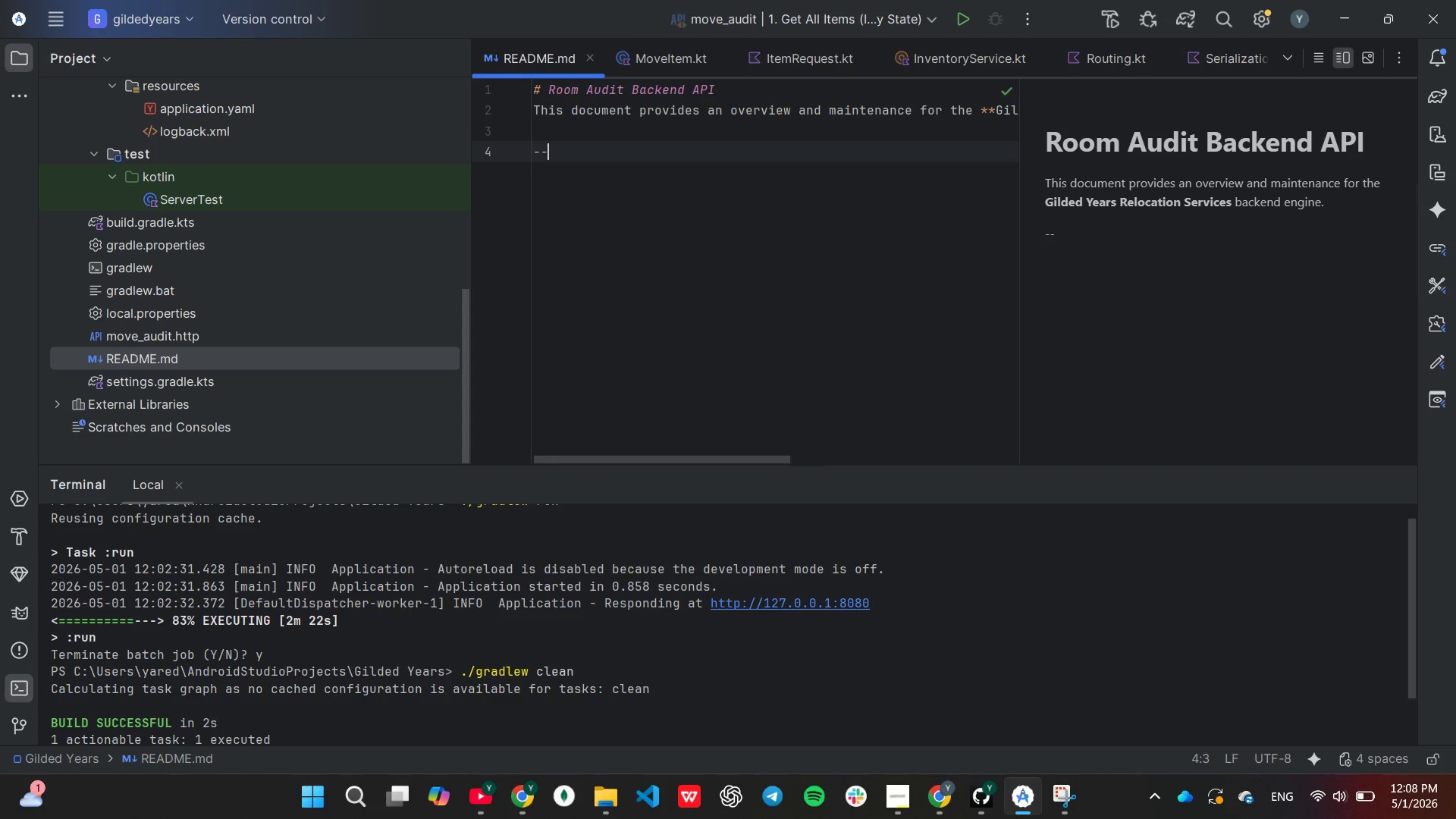 
key(Minus)
 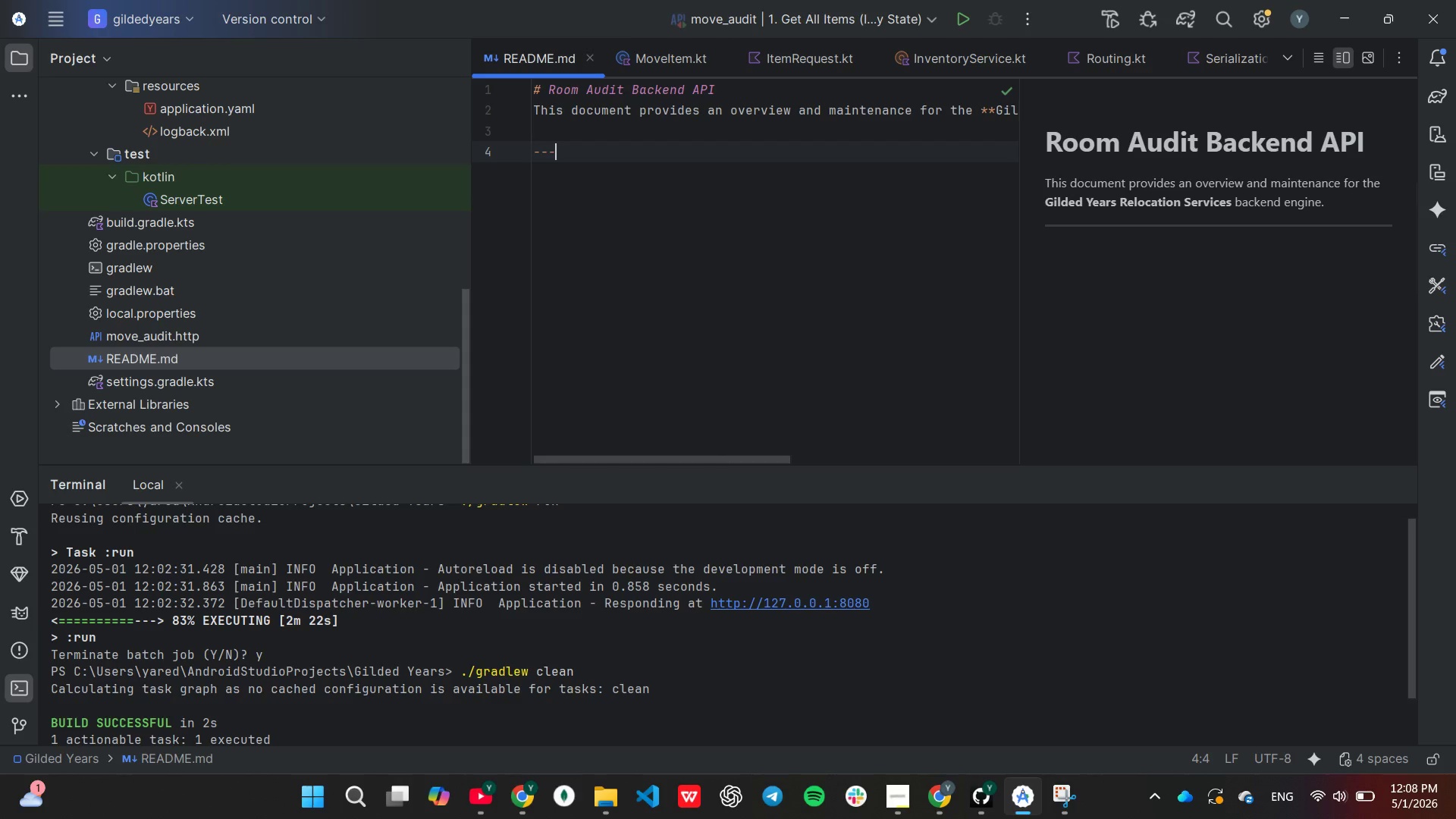 
key(Enter)
 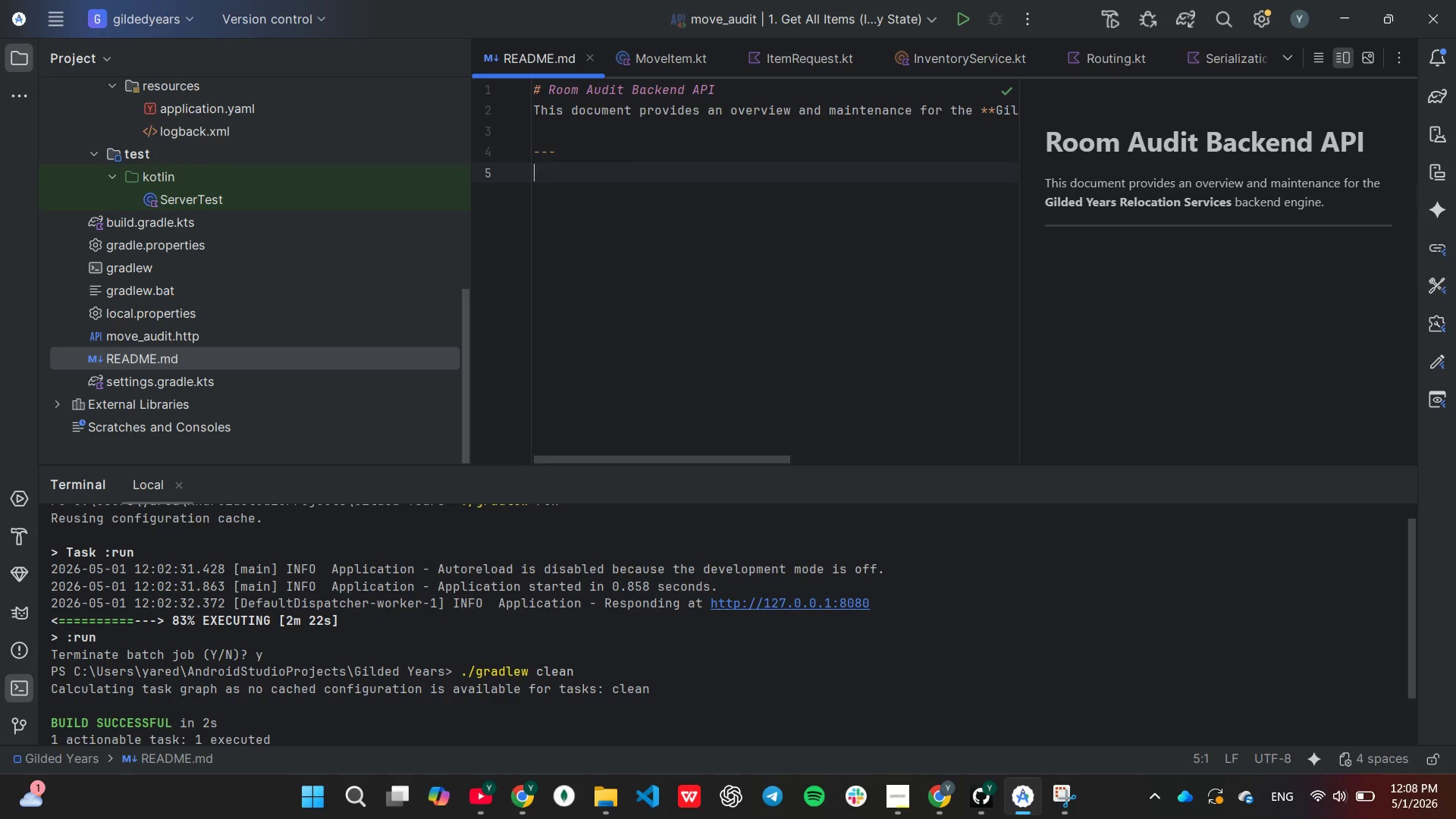 
type(## Pro)
key(Backspace)
key(Backspace)
key(Backspace)
key(Backspace)
key(Backspace)
key(Backspace)
key(Backspace)
key(Backspace)
key(Backspace)
key(Backspace)
key(Backspace)
type(---)
key(Backspace)
key(Backspace)
key(Backspace)
 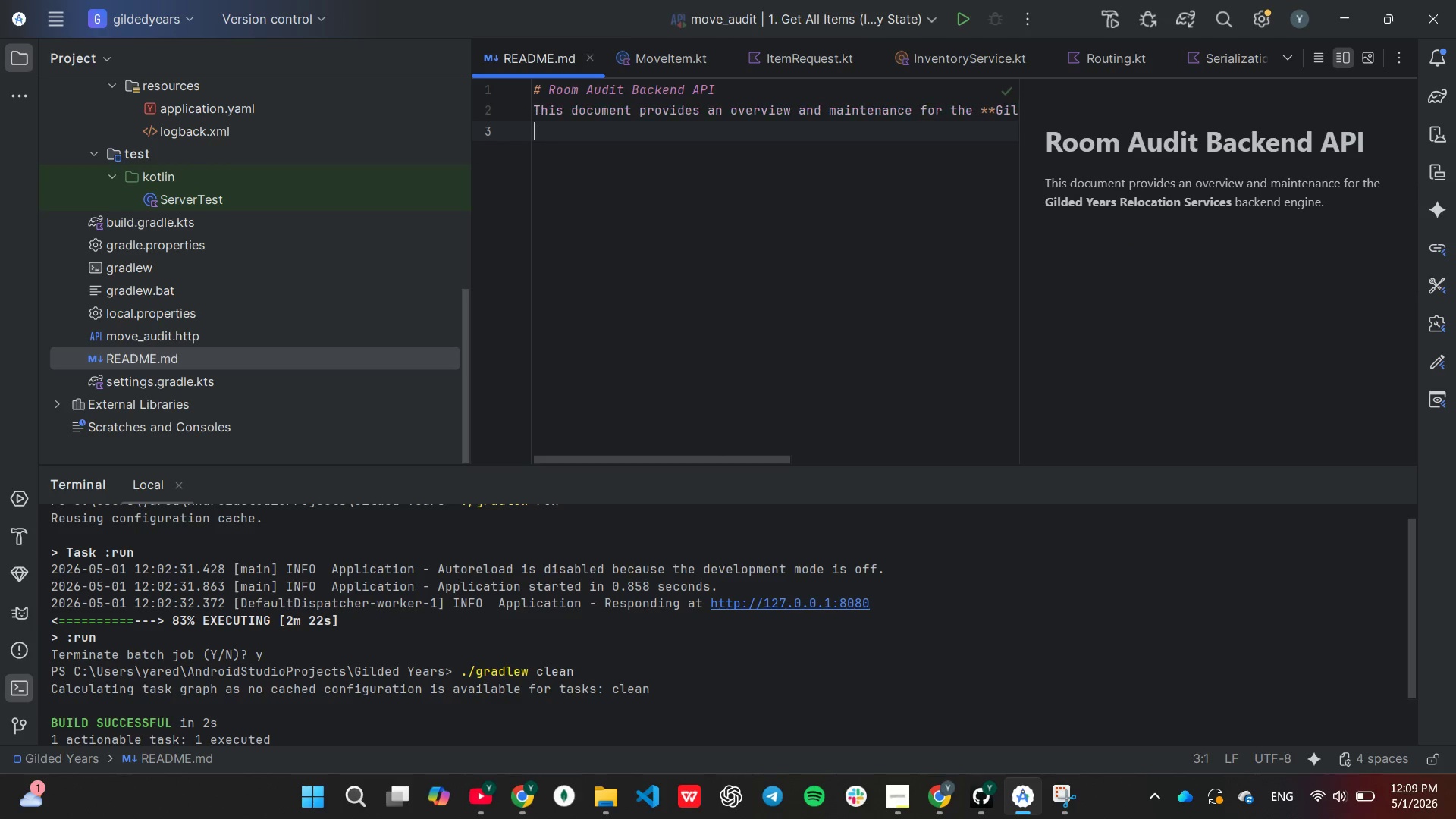 
key(Enter)
 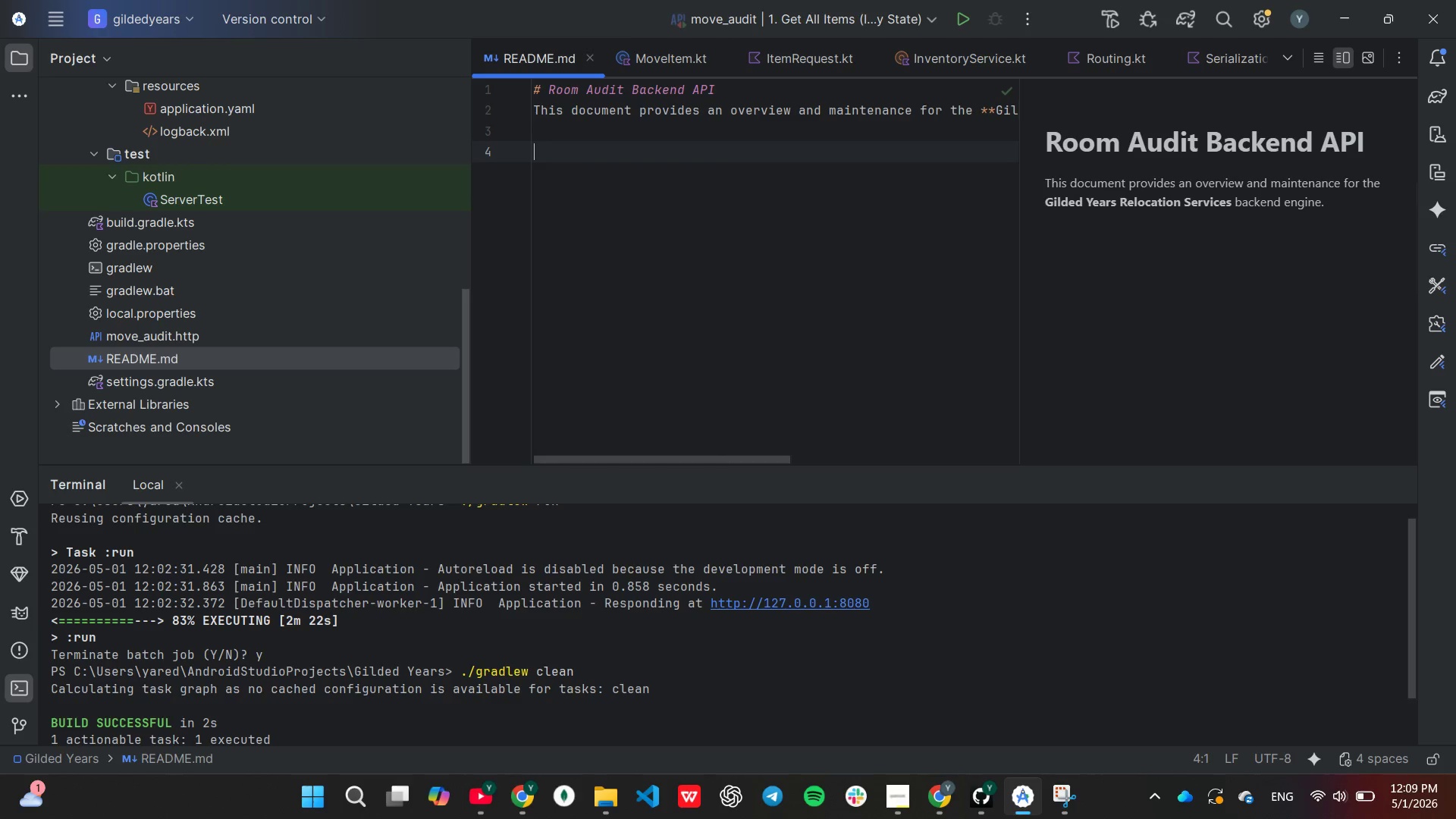 
key(Minus)
 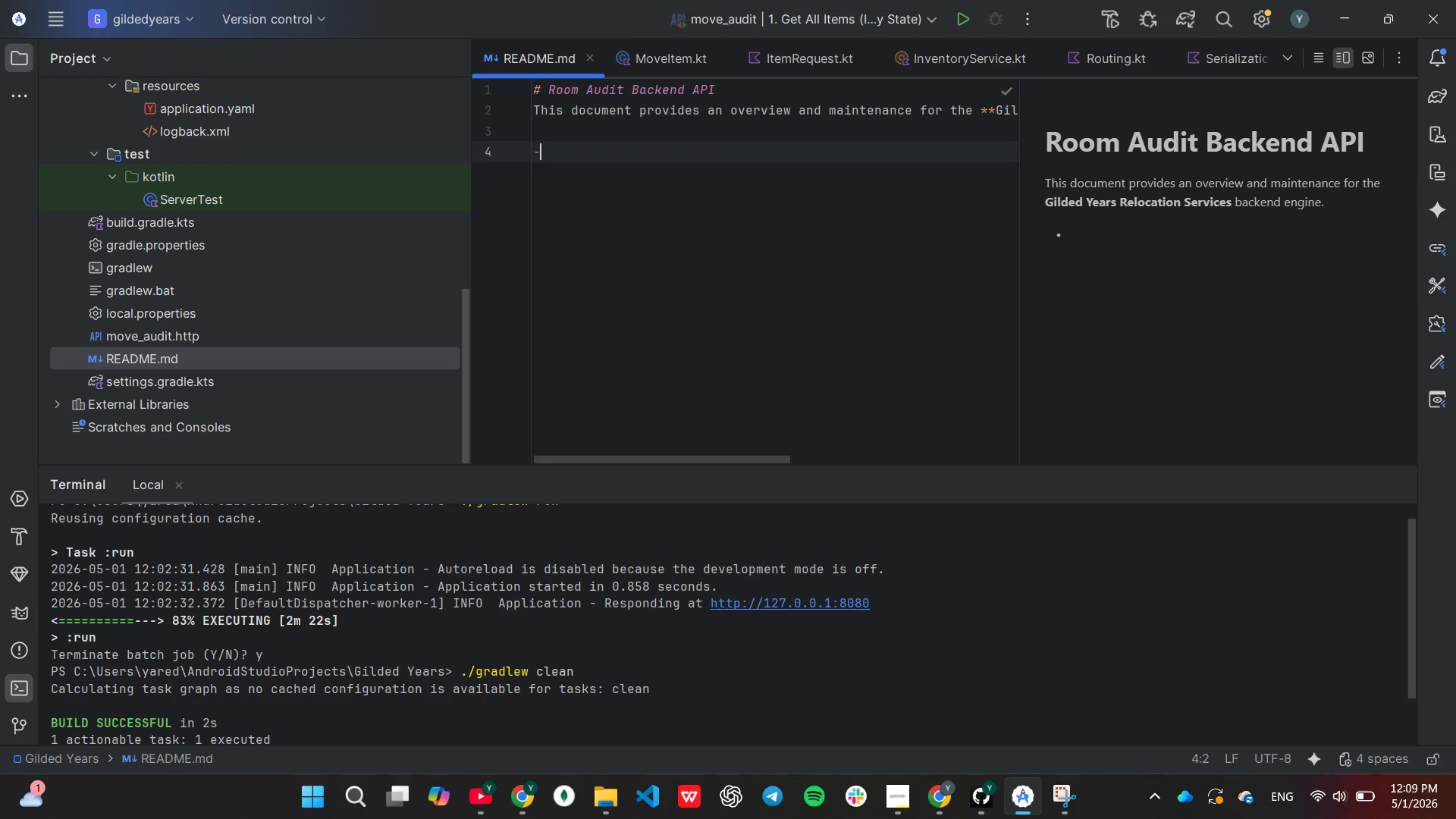 
key(Minus)
 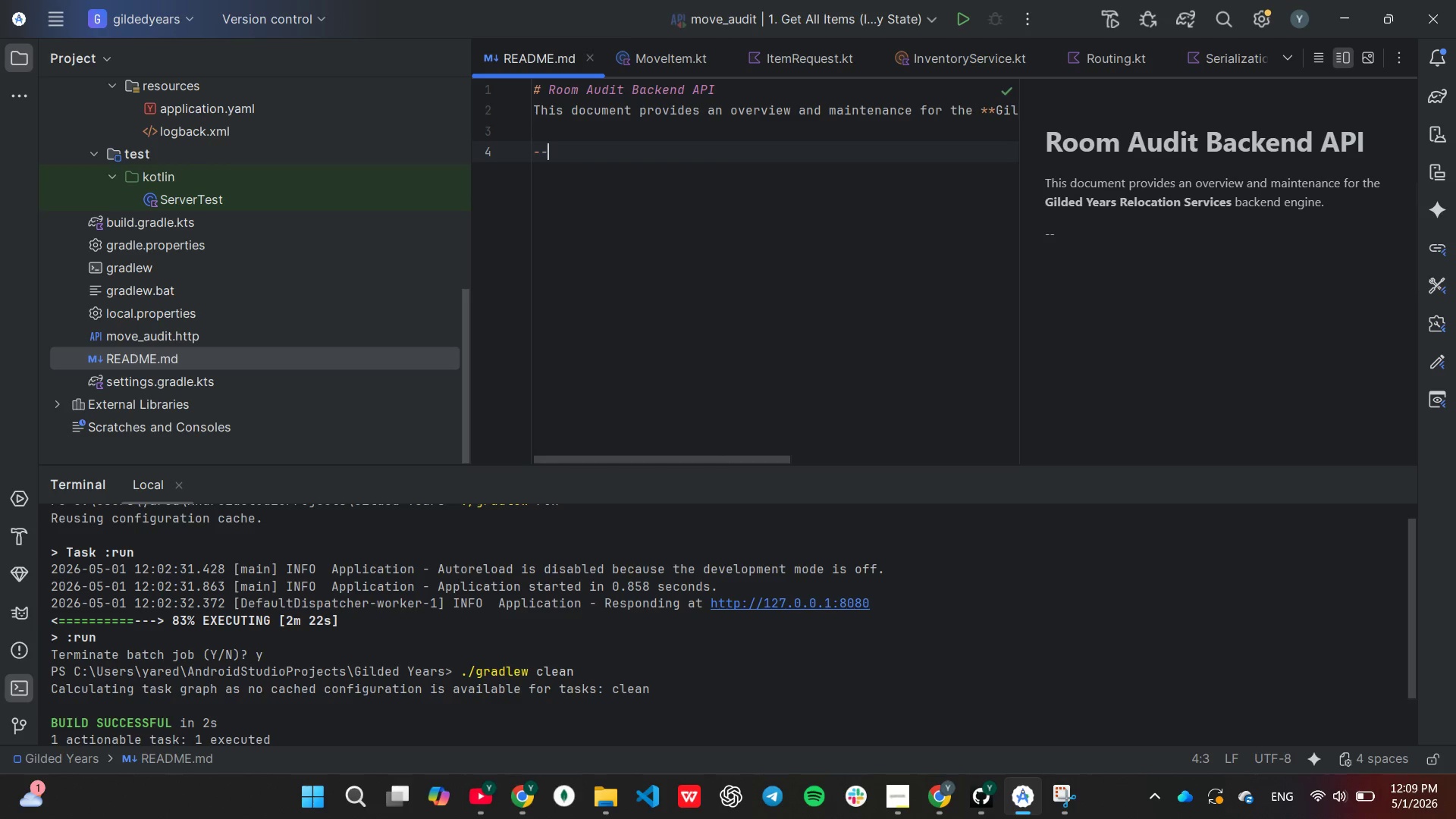 
key(Minus)
 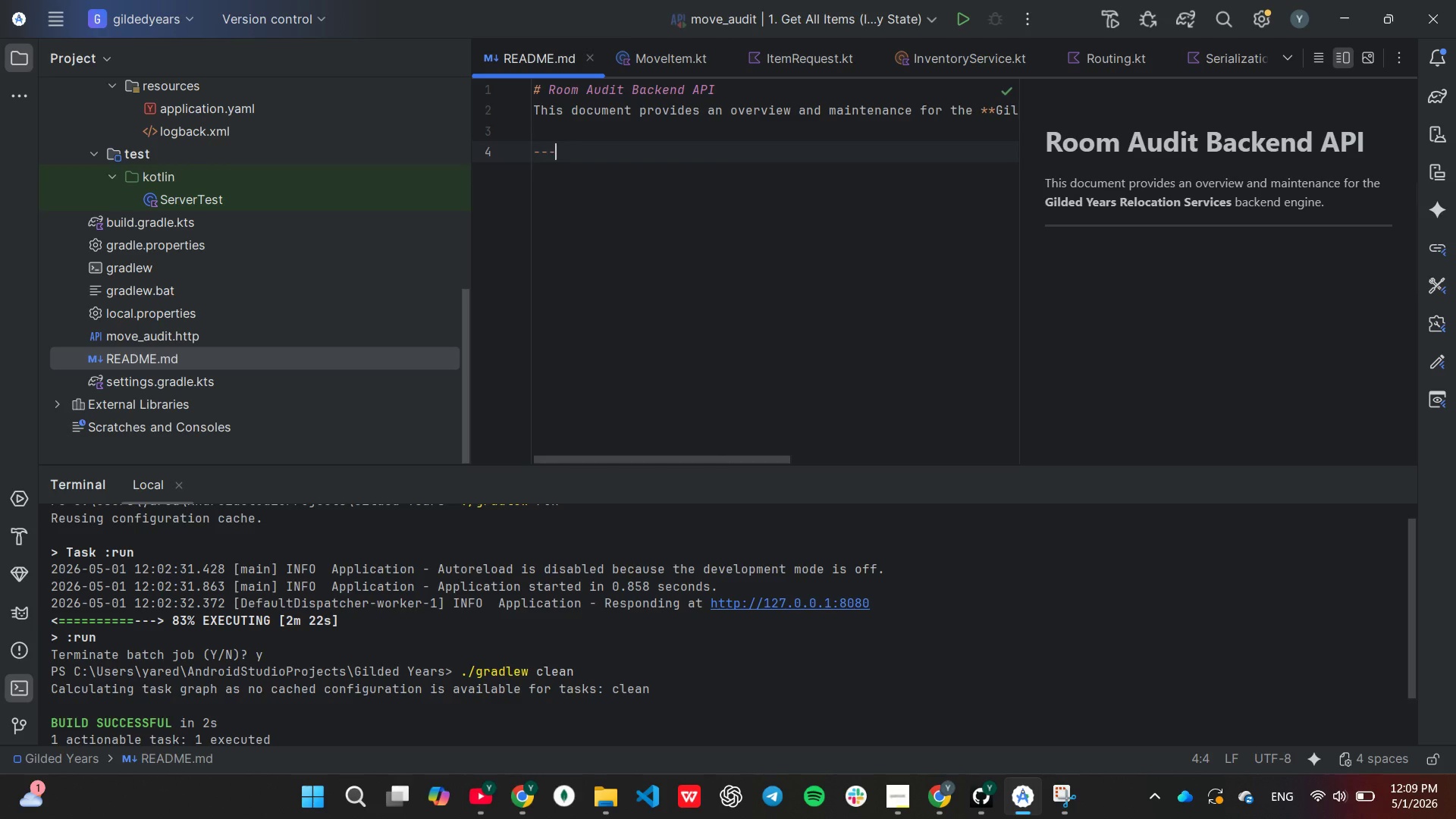 
key(Enter)
 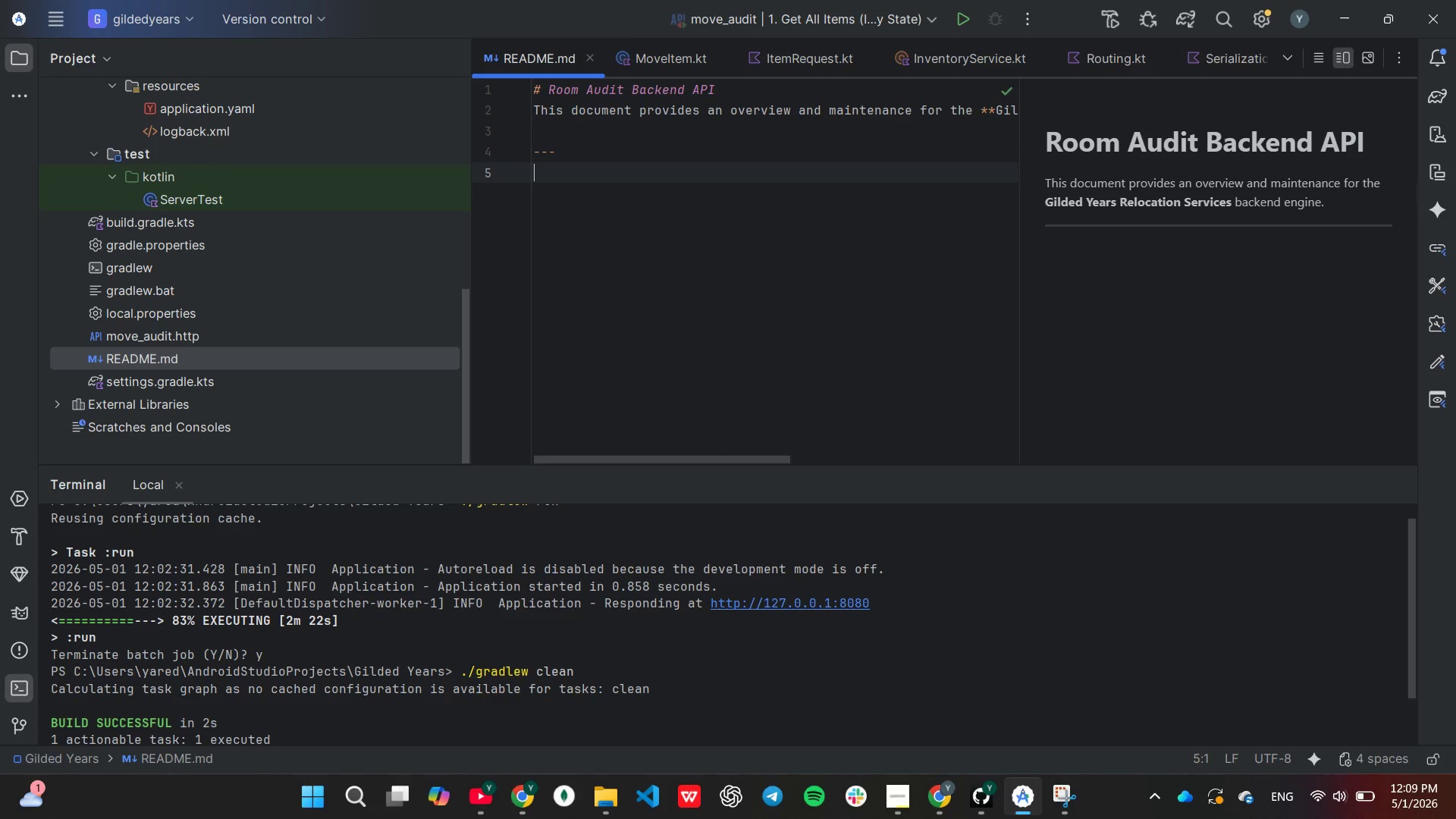 
type(# Proke)
key(Backspace)
key(Backspace)
type(ject overview)
 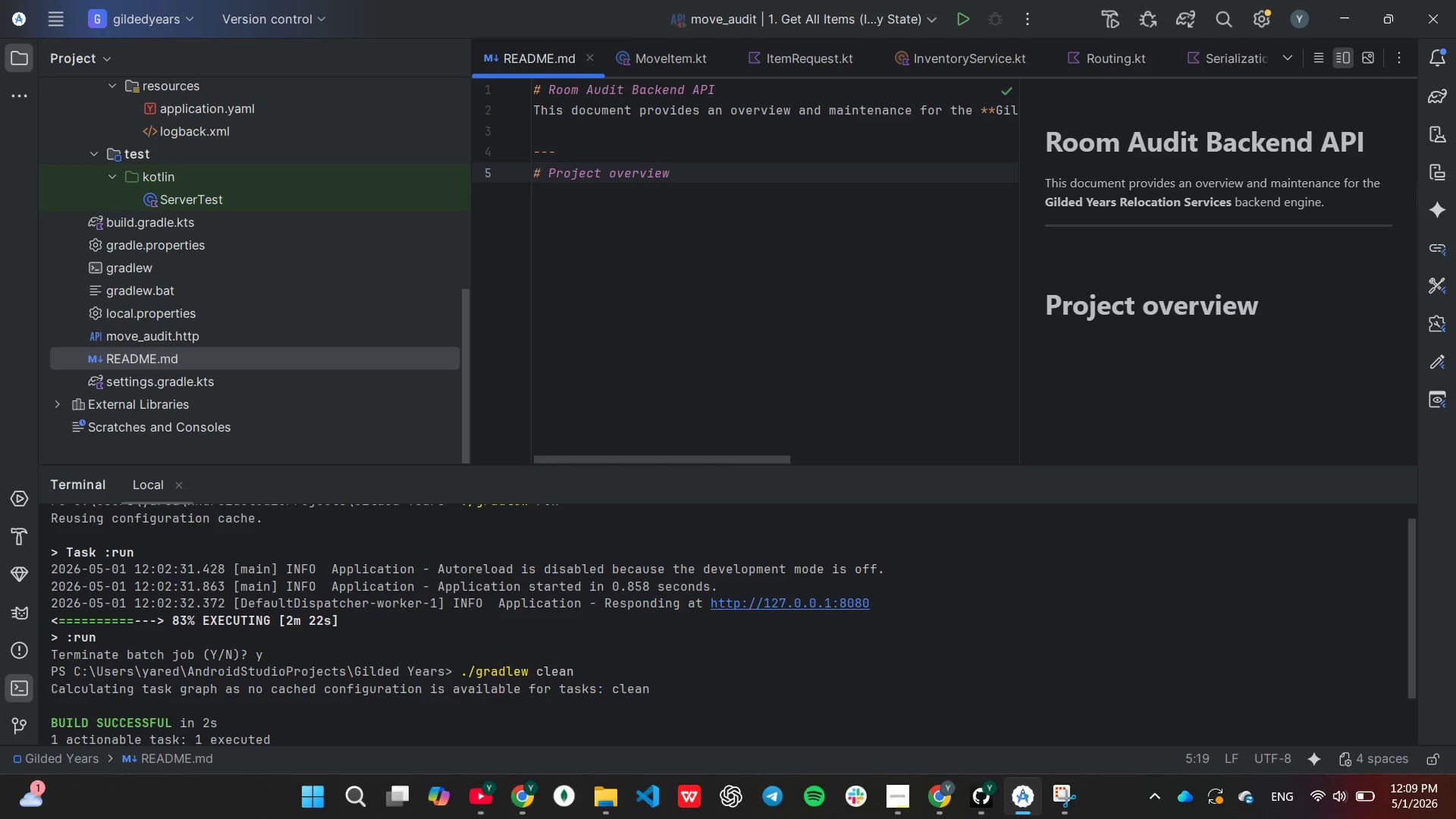 
key(Enter)
 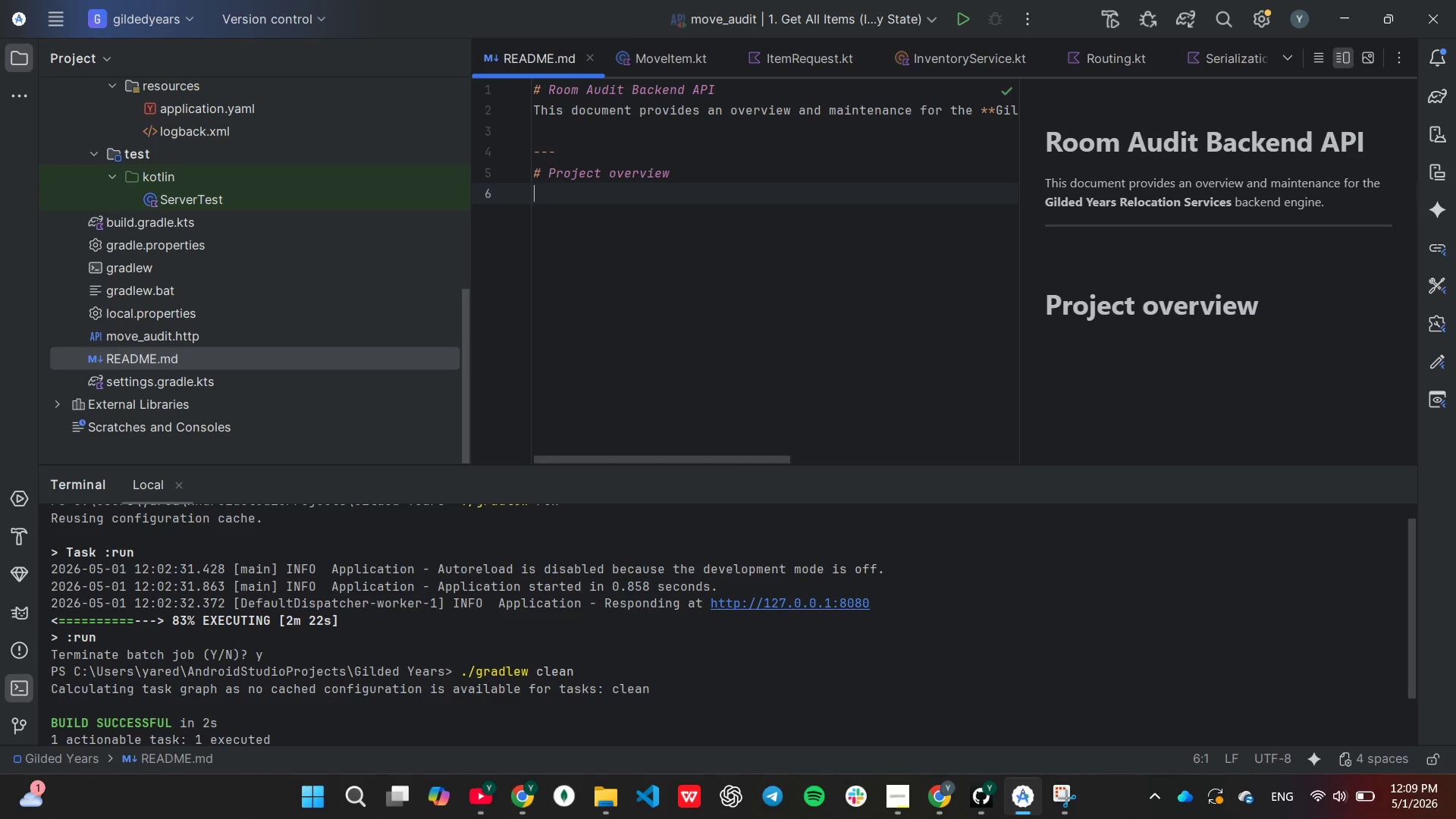 
type(The room audit API is a lign)
key(Backspace)
type(htweight Ktor-based REST service designed for move managets)
key(Backspace)
key(Backspace)
type(rs to catalog furniture and belongings during senior relocations. It maintains an in-memory inventory, allowing for real-time tracking of item dispositions.)
 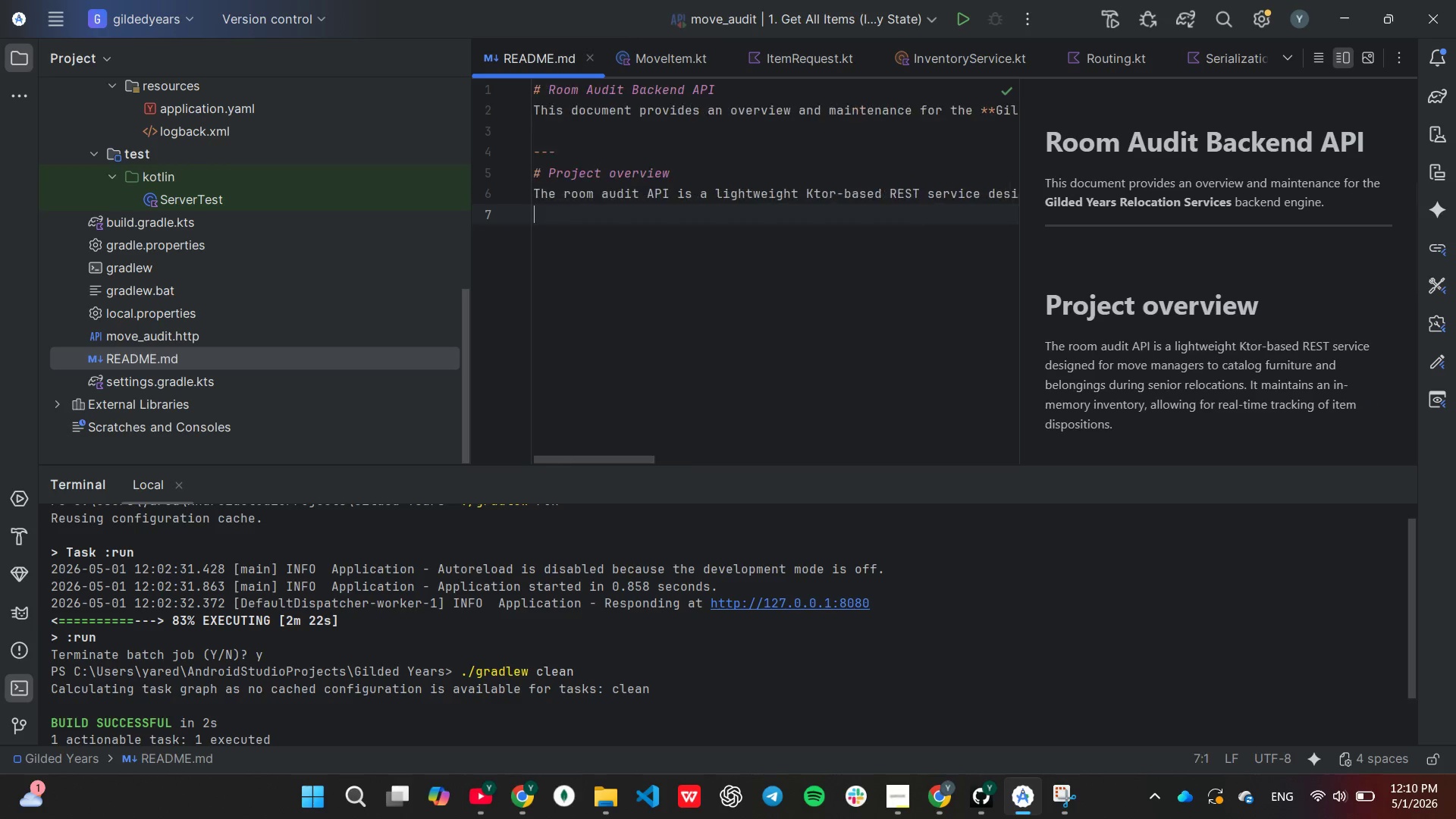 
 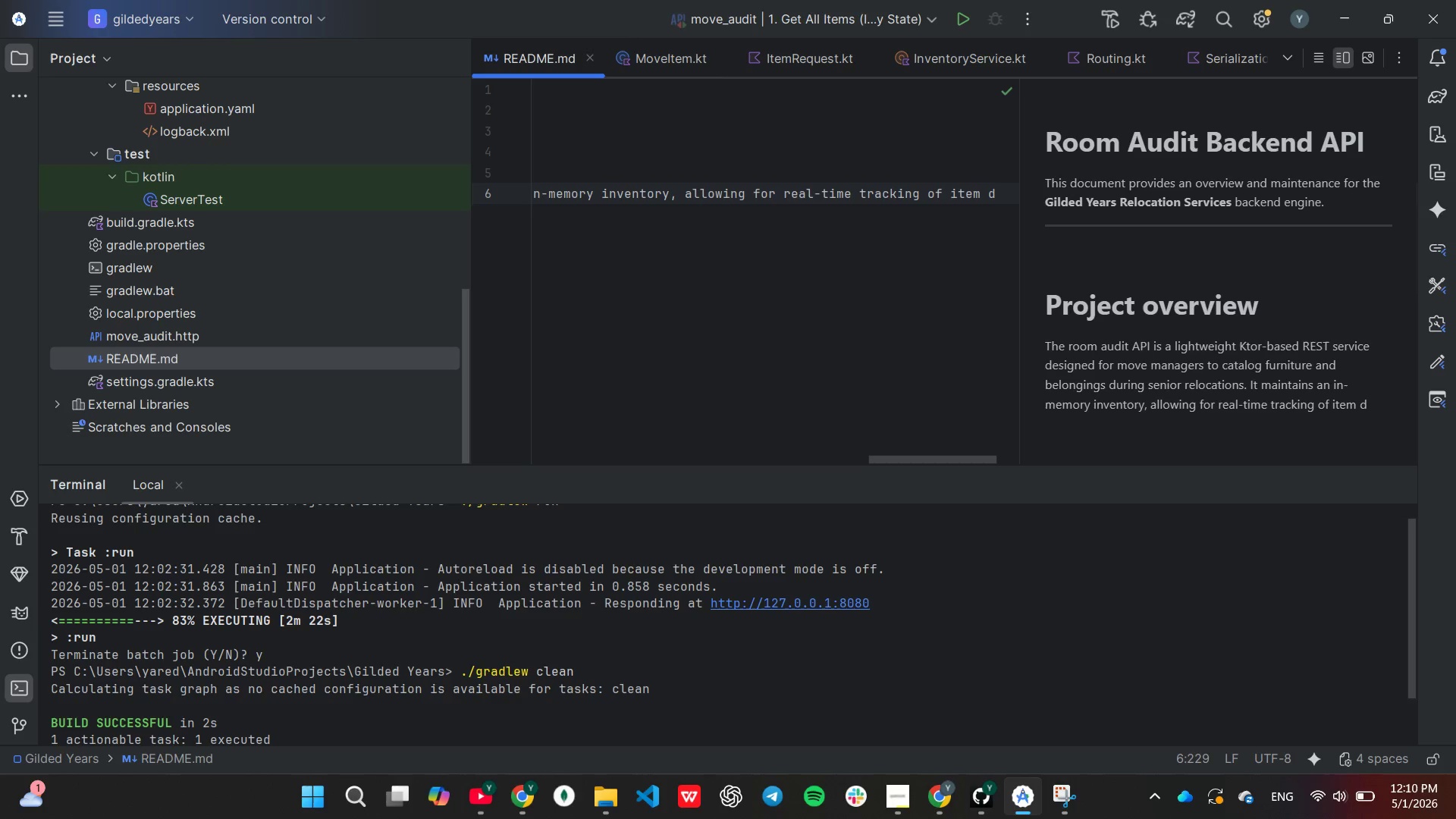 
key(Enter)
 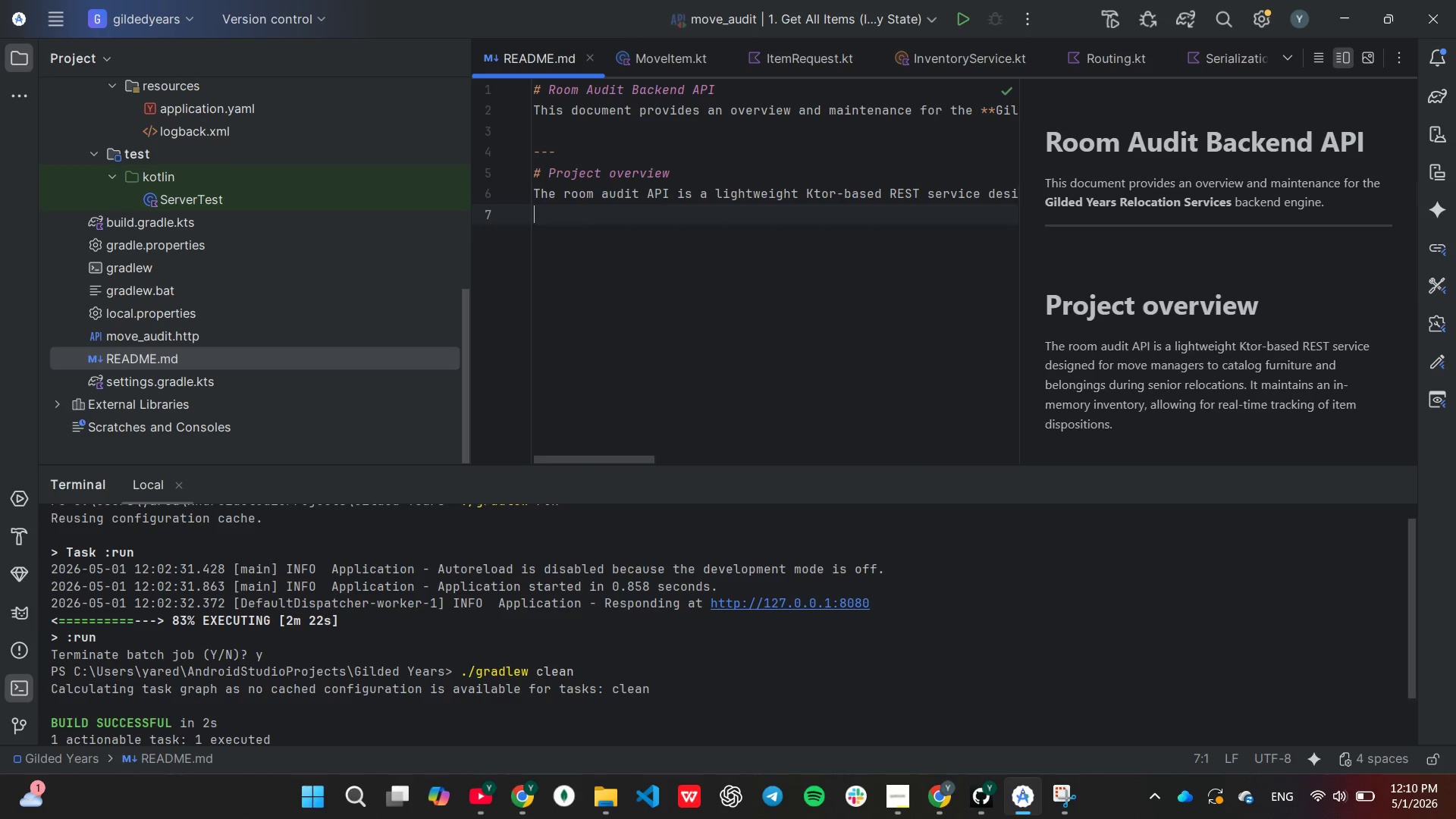 
key(Minus)
 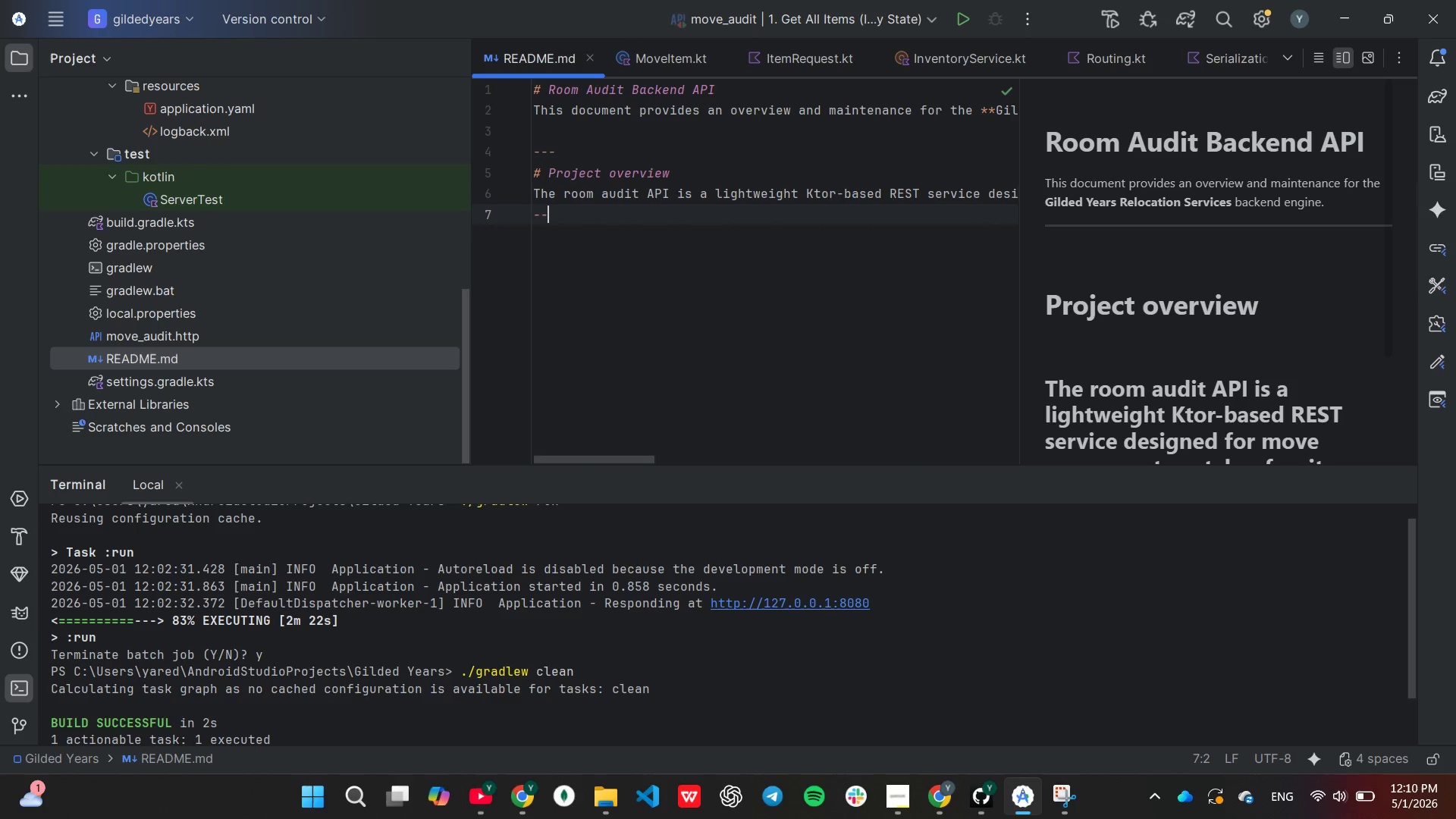 
key(Minus)
 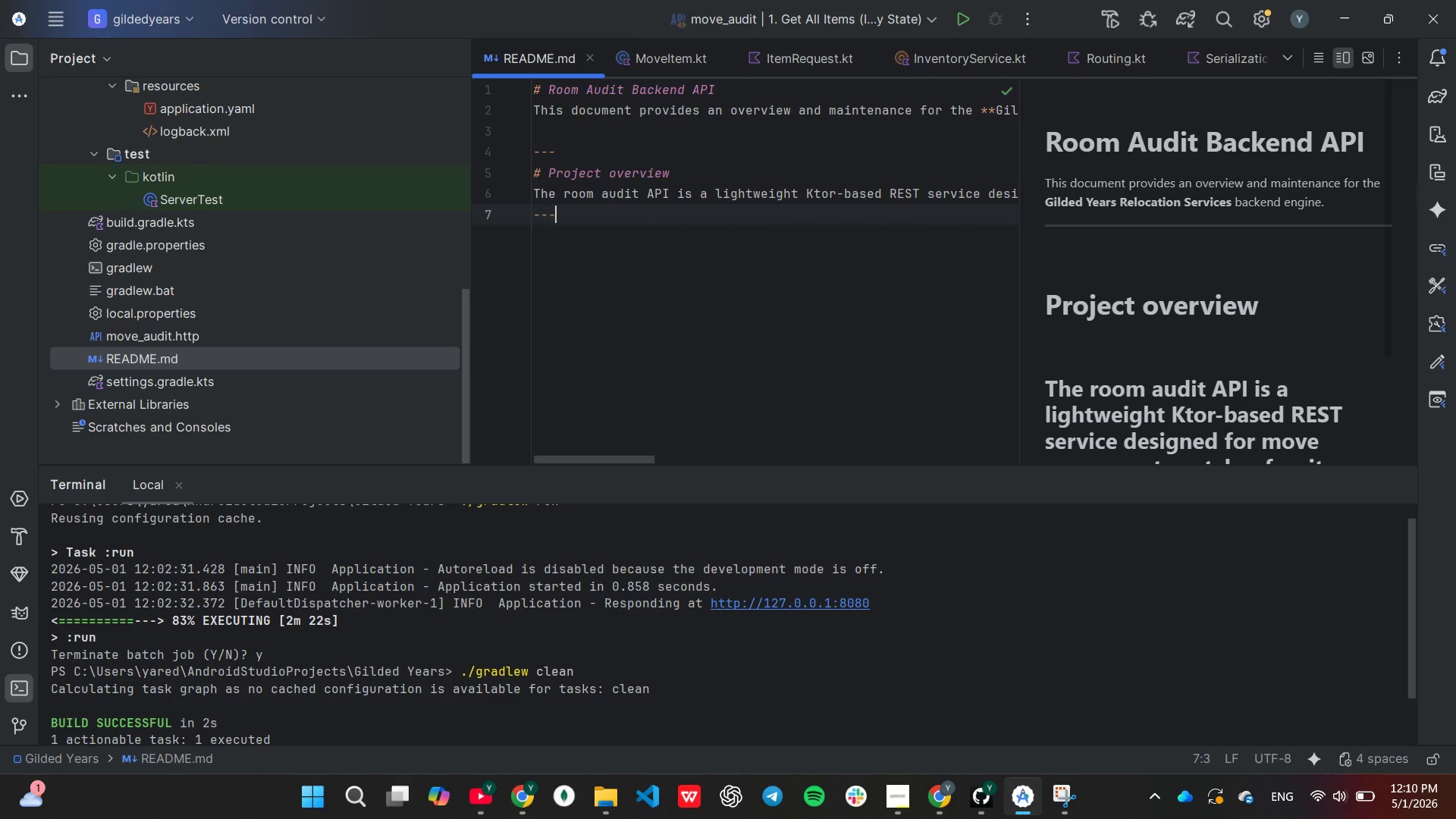 
key(Minus)
 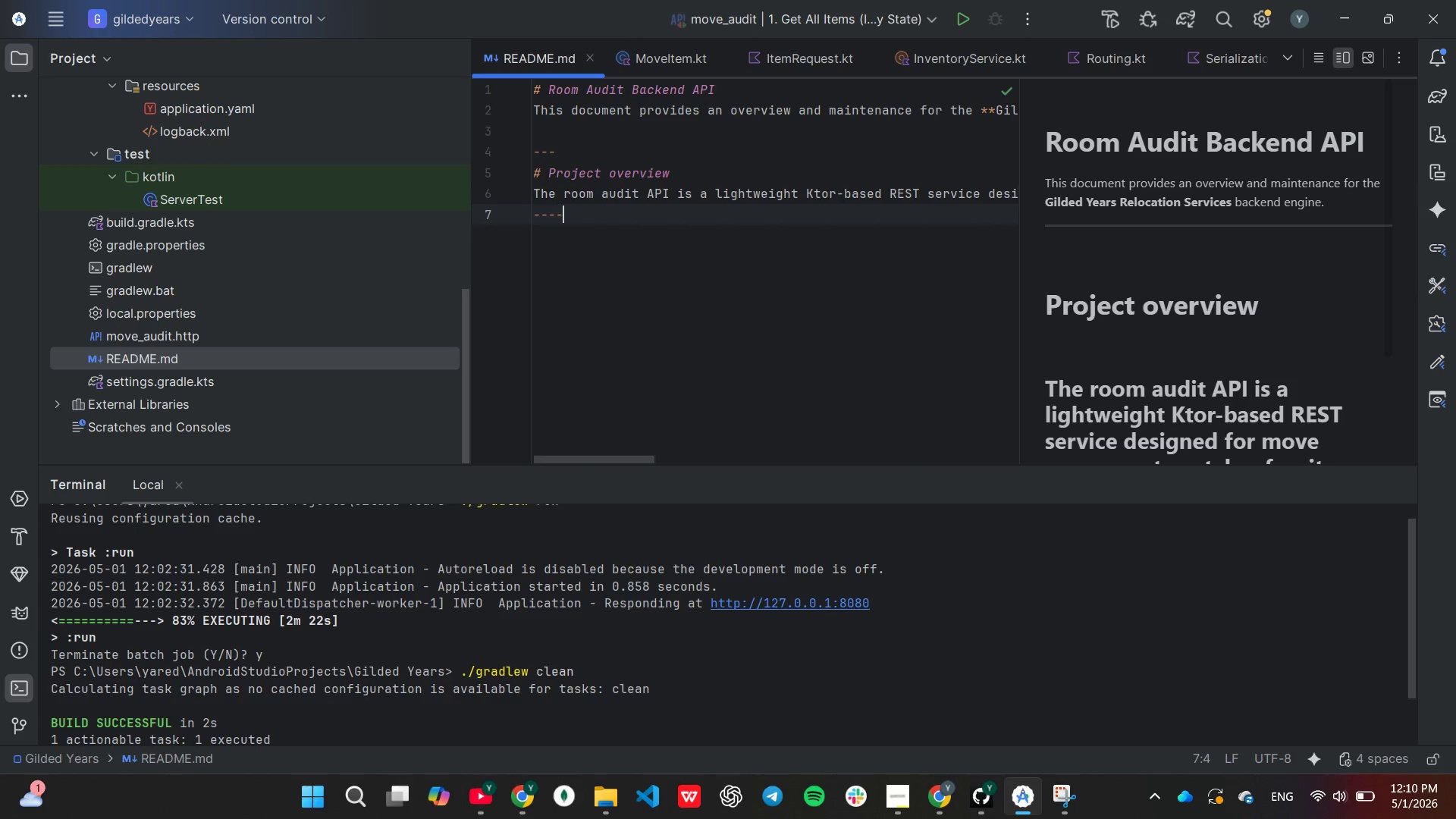 
key(Minus)
 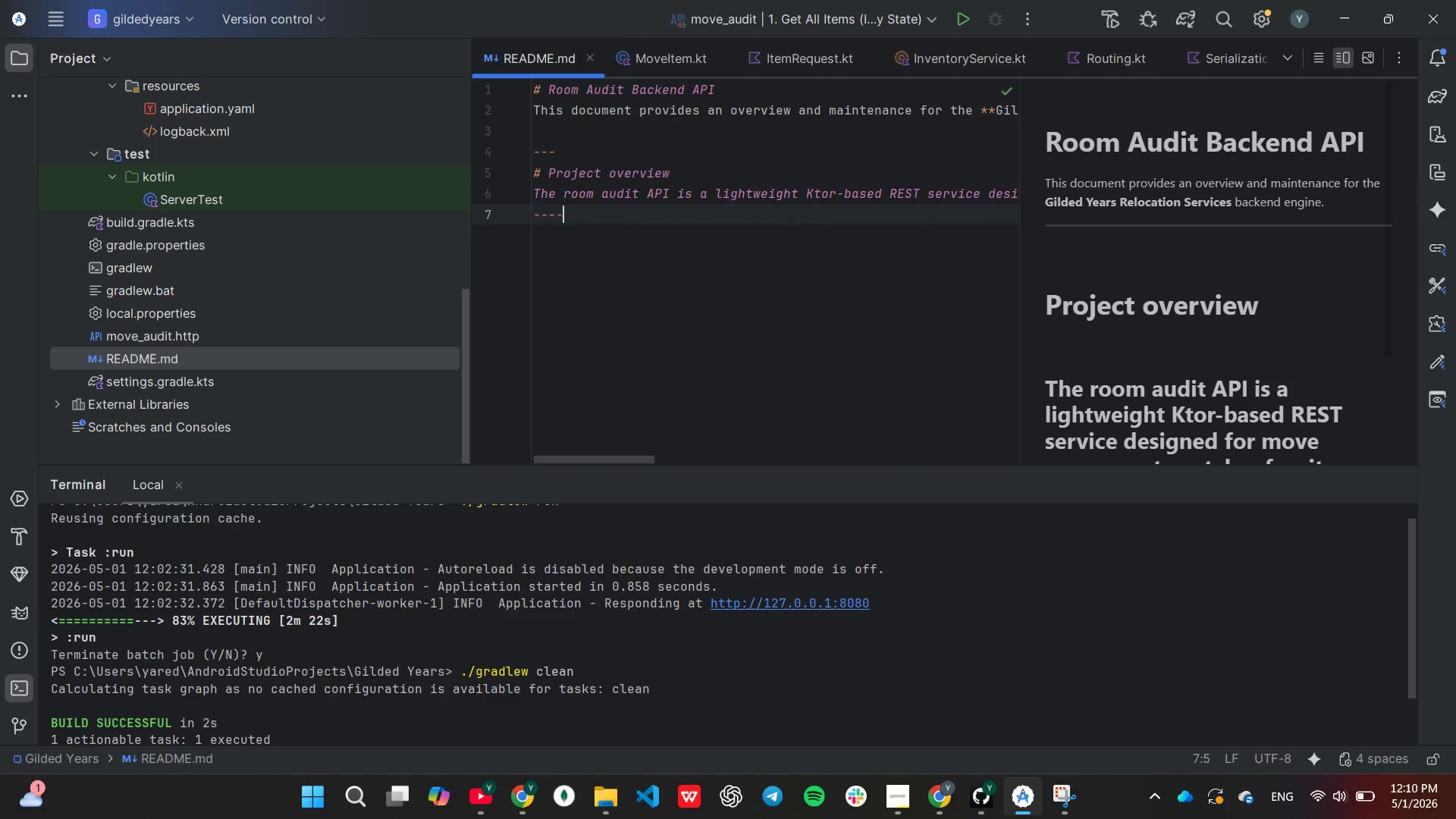 
key(Backspace)
 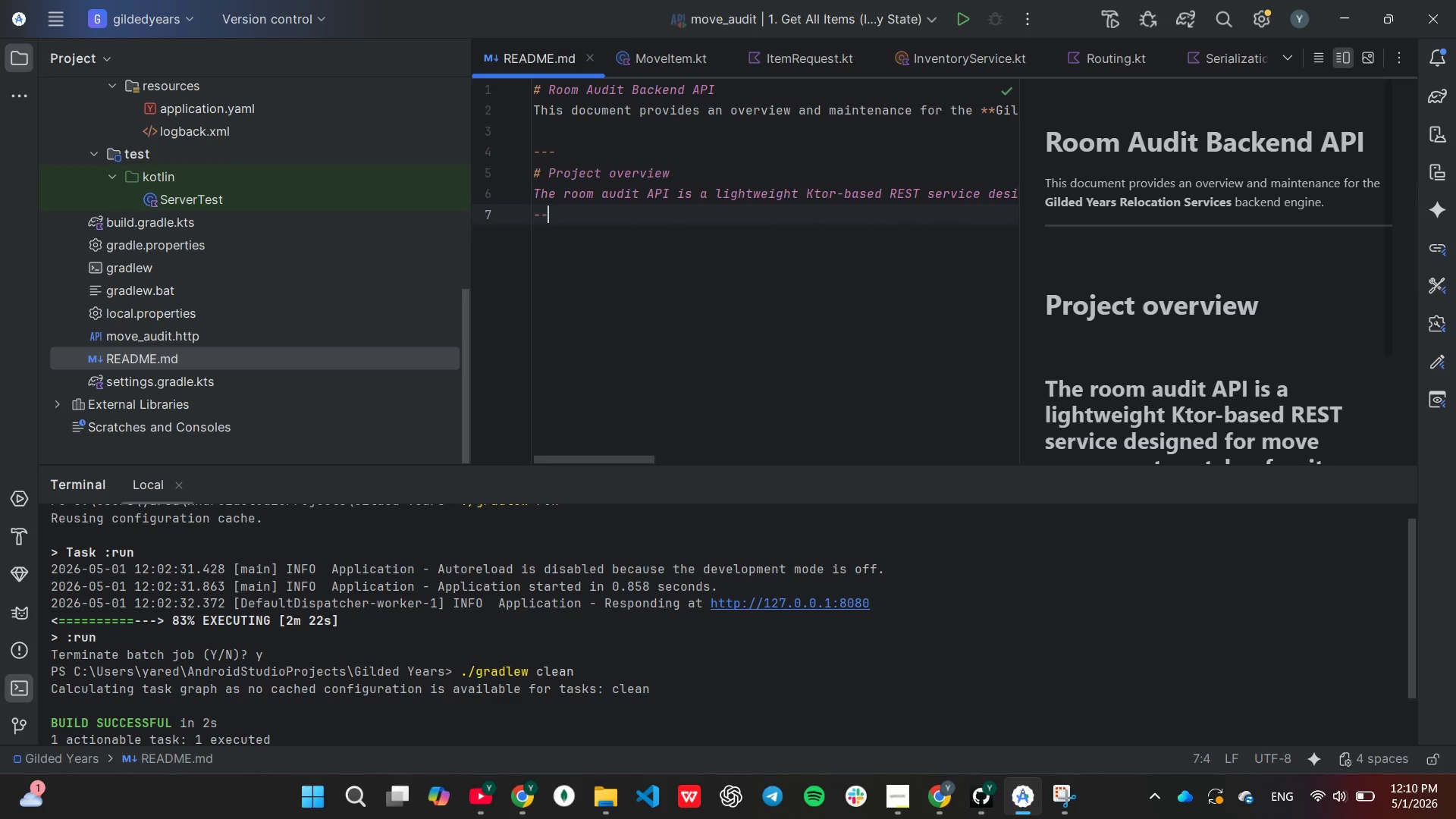 
key(Backspace)
 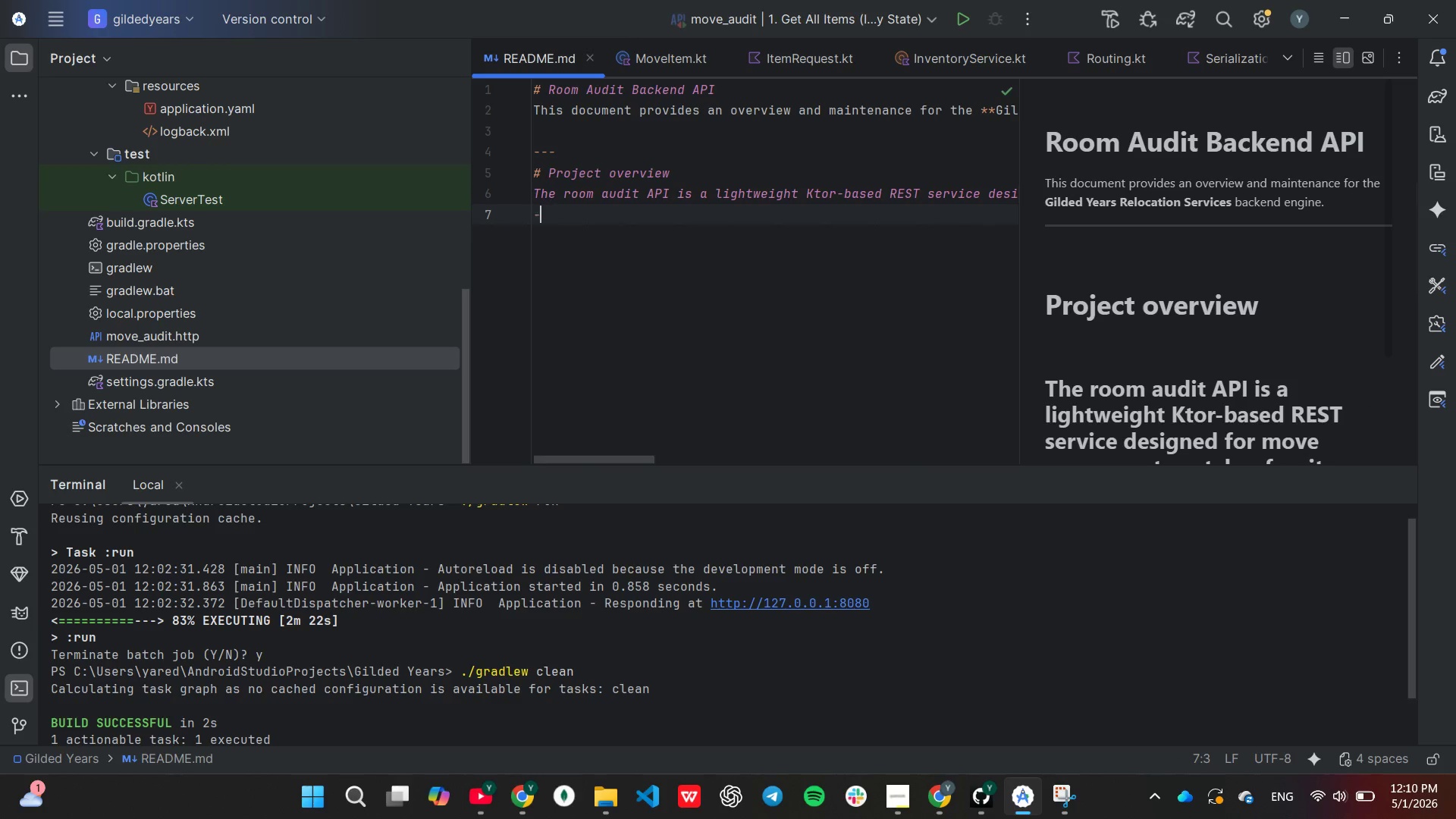 
key(Backspace)
 